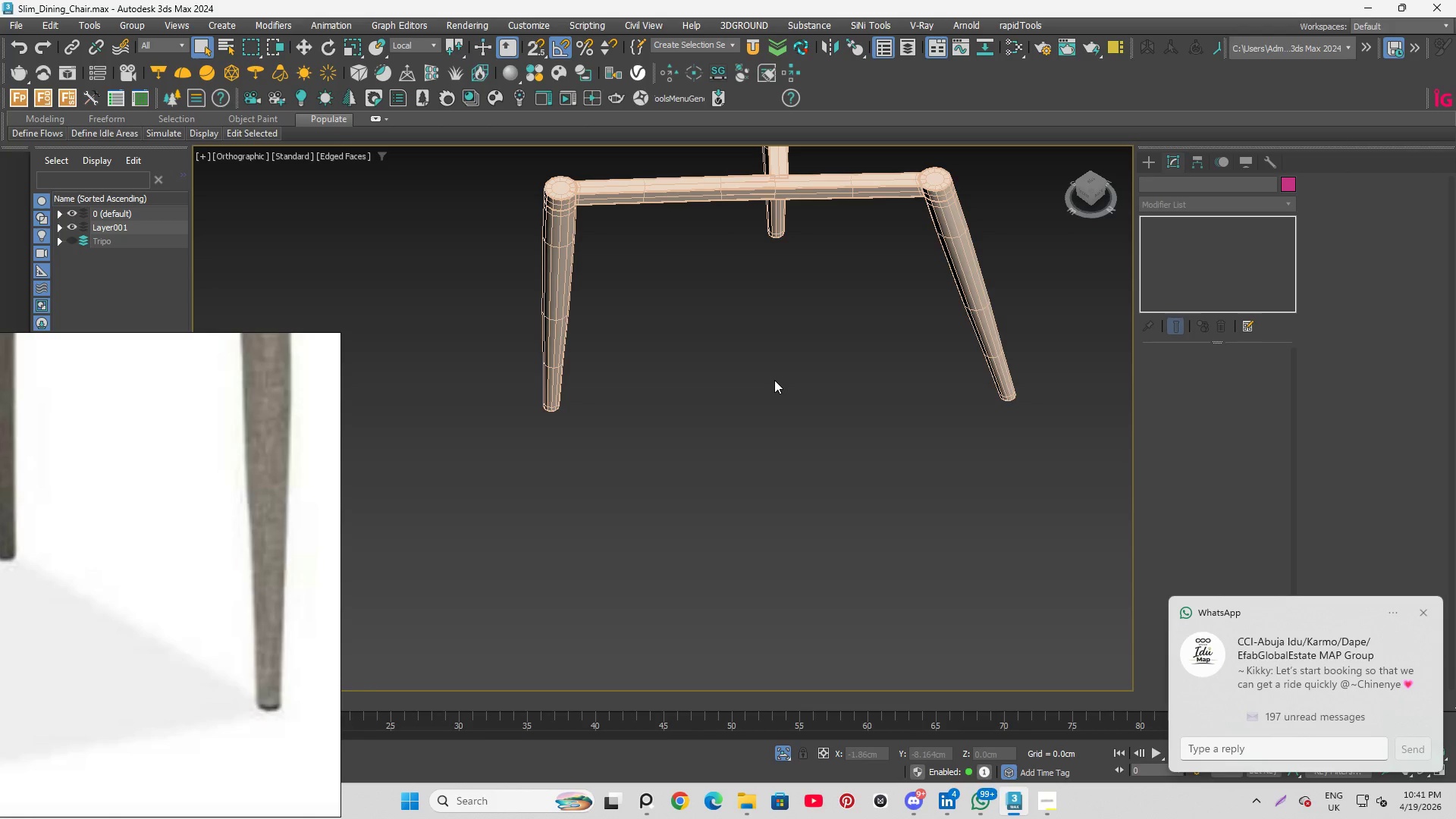 
key(Control+Z)
 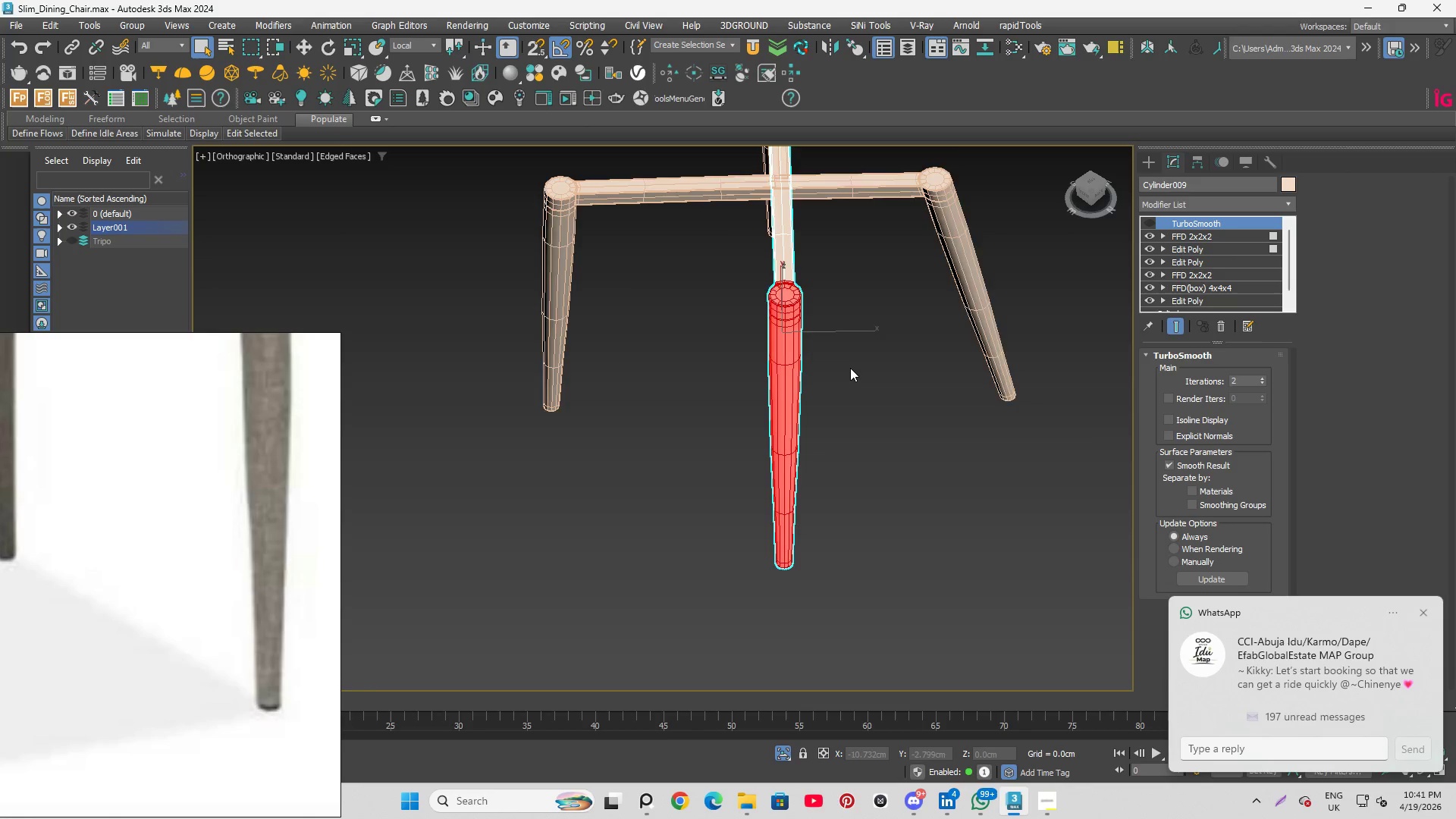 
left_click([880, 399])
 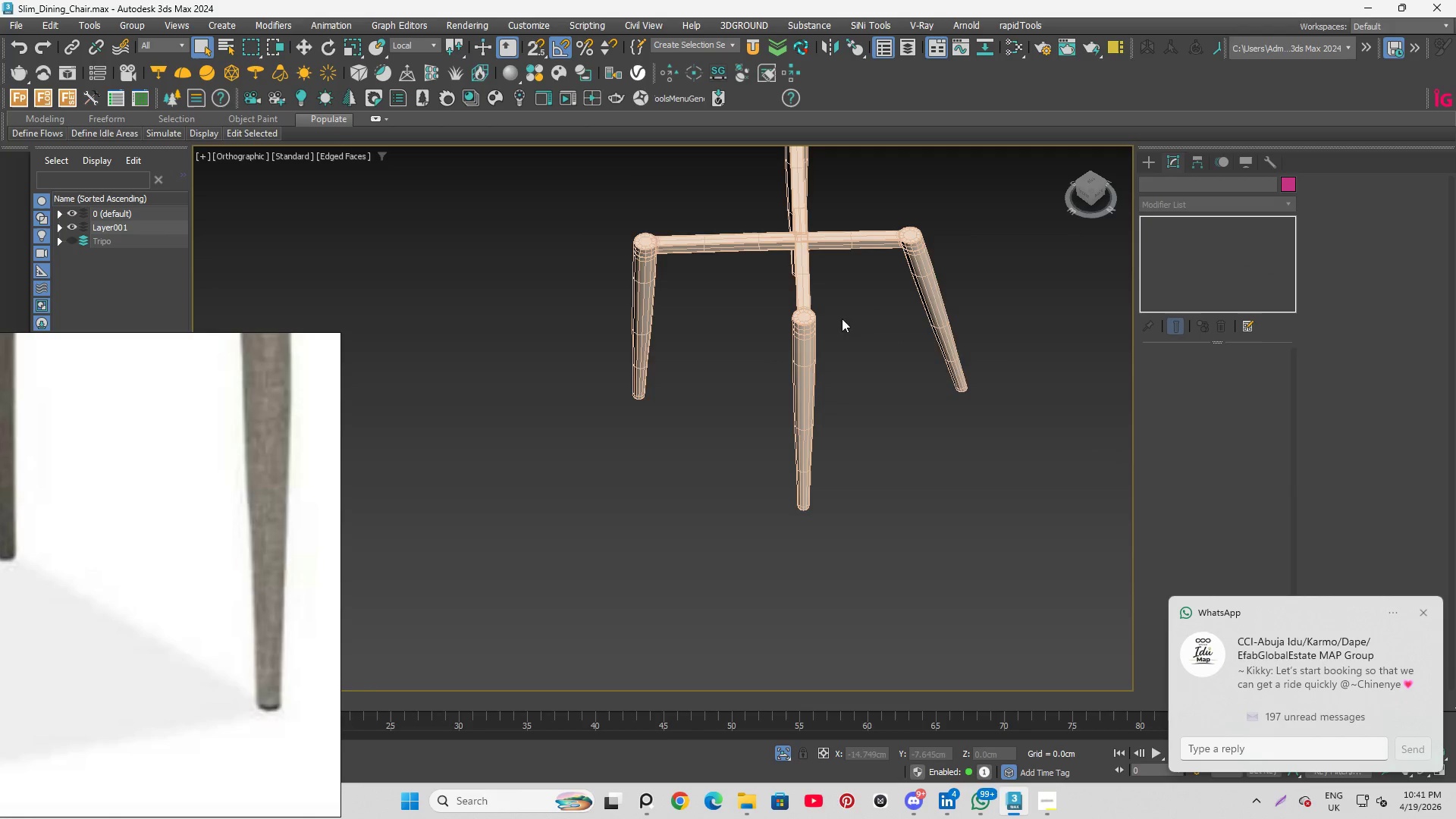 
scroll: coordinate [828, 269], scroll_direction: down, amount: 5.0
 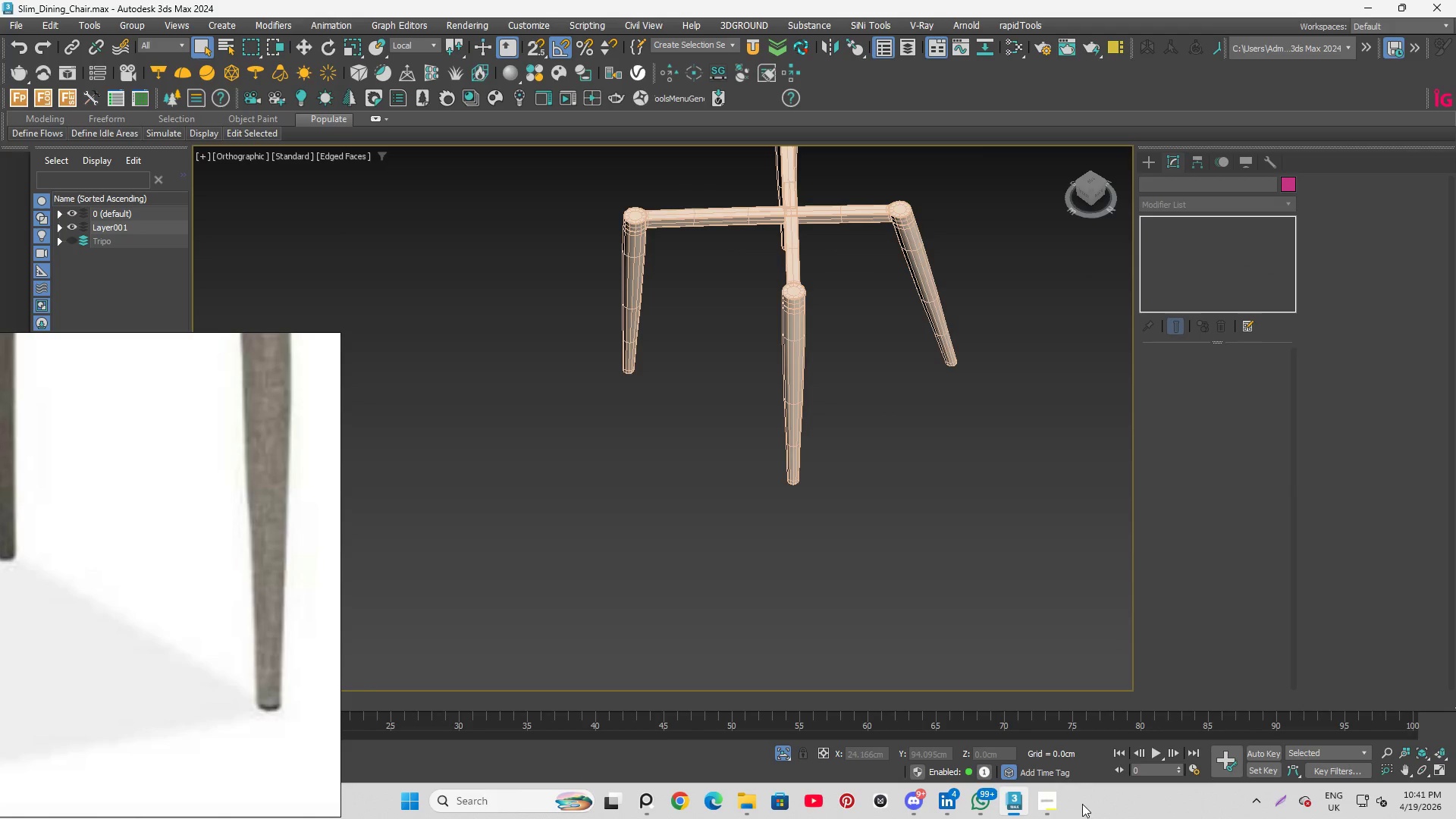 
left_click([1057, 804])
 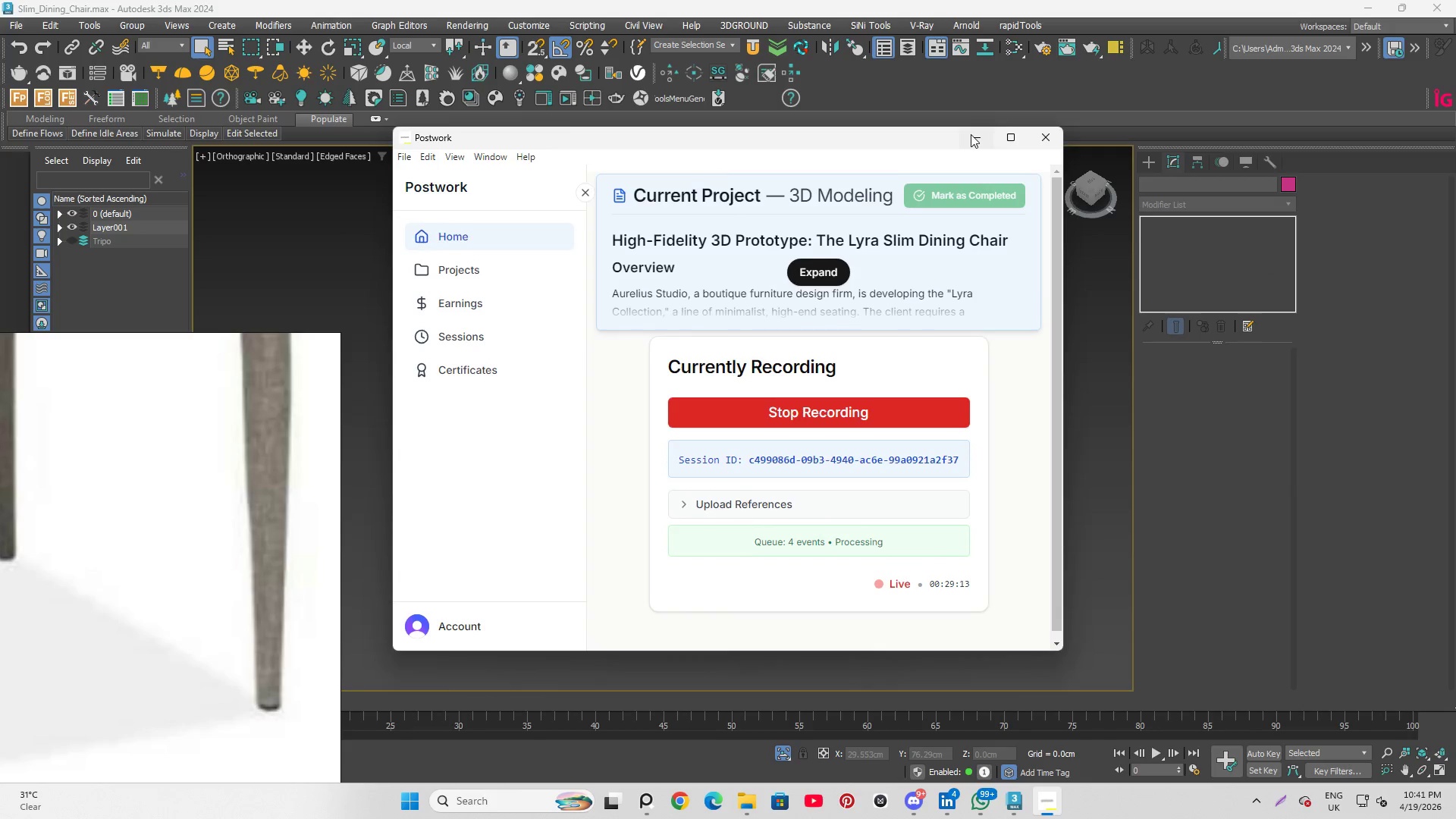 
left_click([784, 279])
 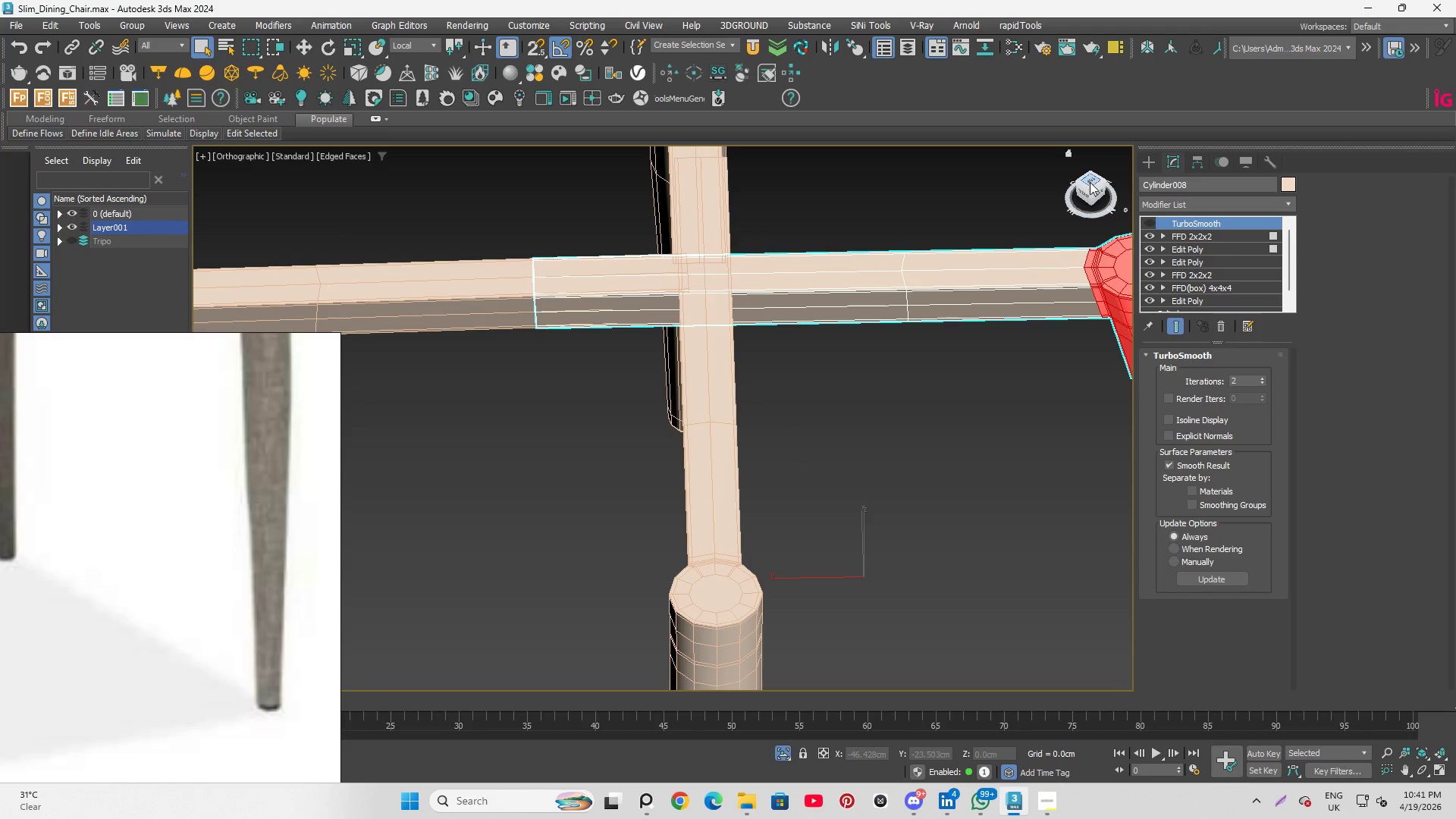 
scroll: coordinate [810, 206], scroll_direction: up, amount: 4.0
 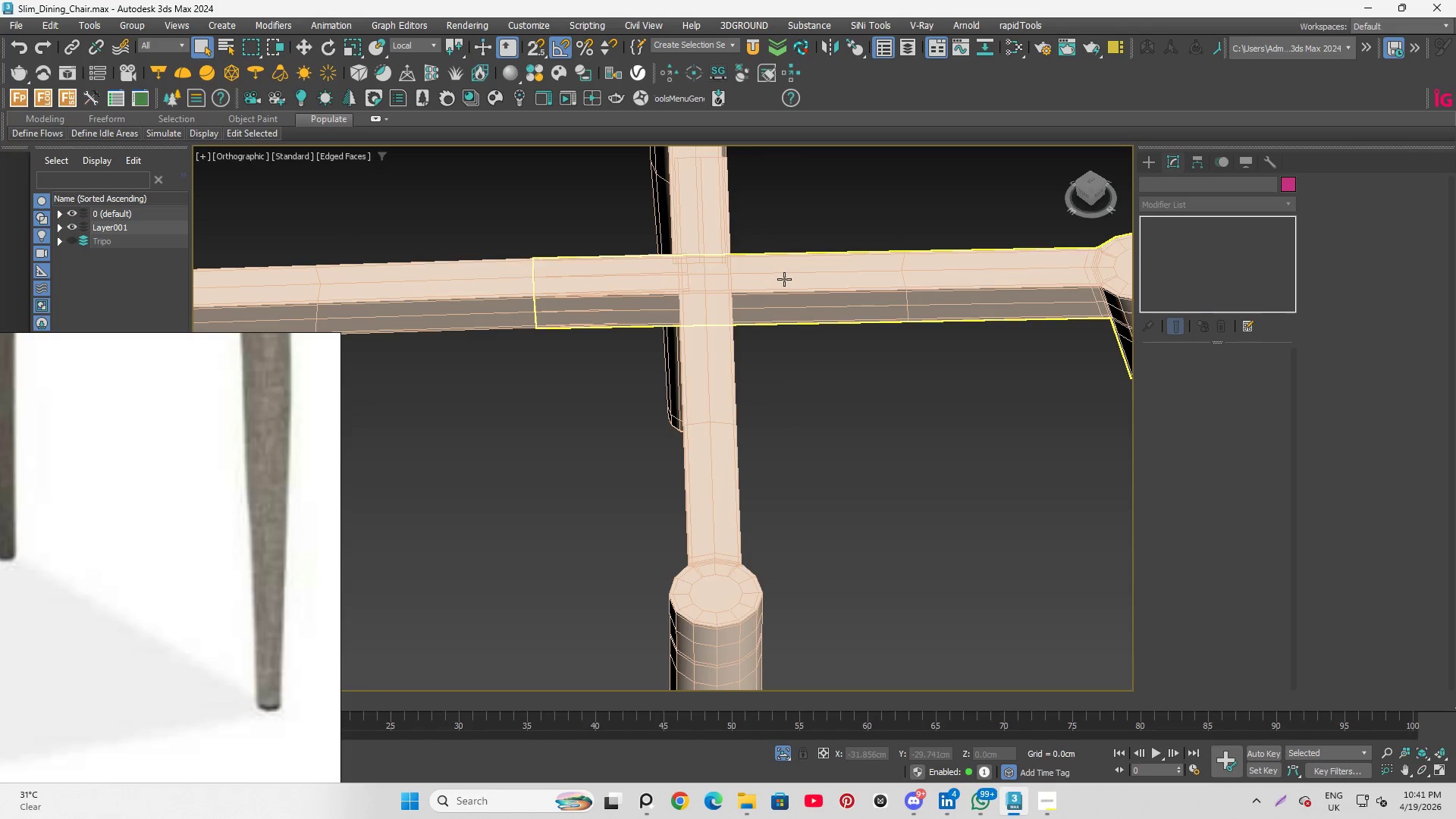 
left_click([1093, 180])
 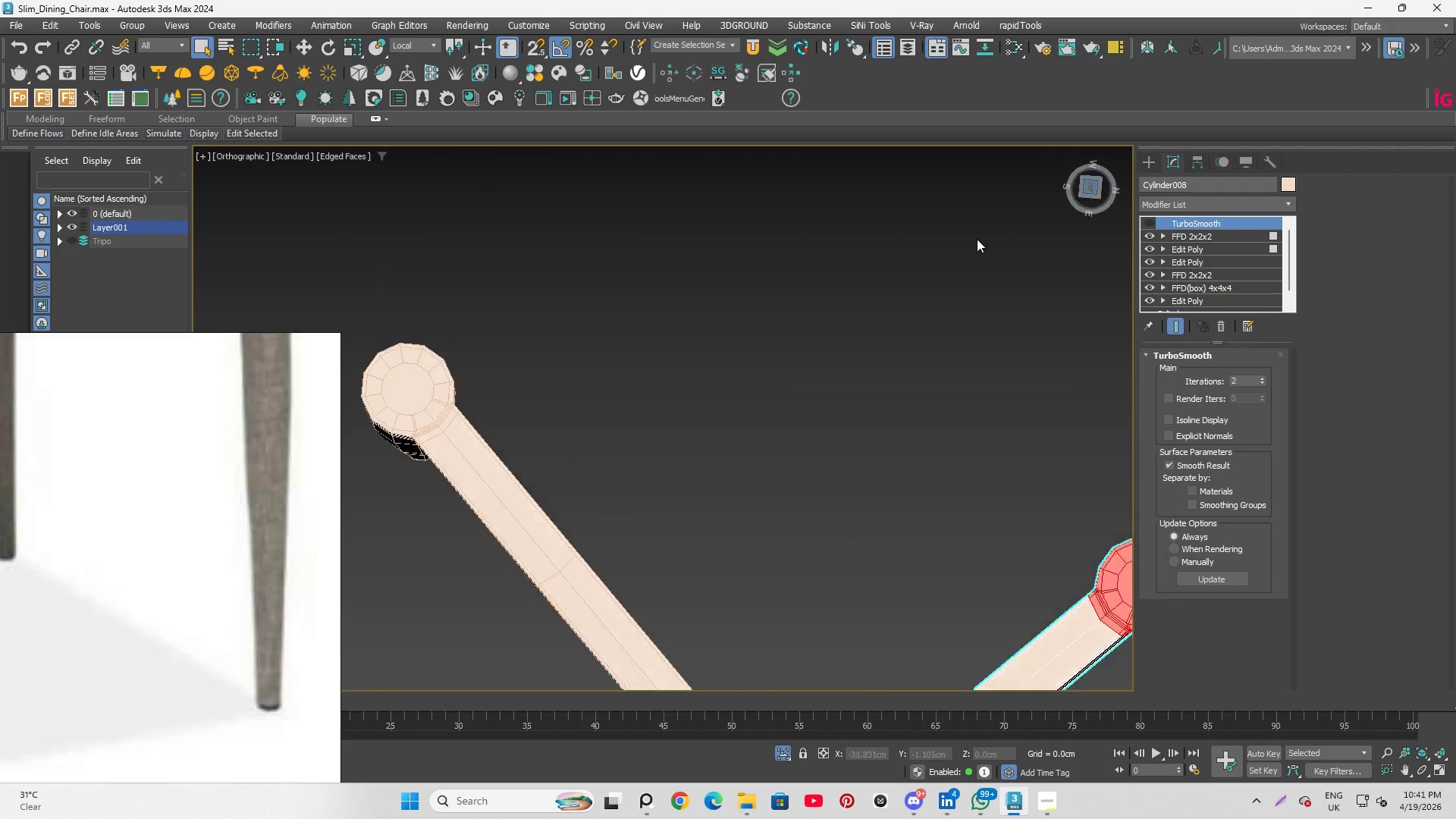 
scroll: coordinate [879, 292], scroll_direction: down, amount: 1.0
 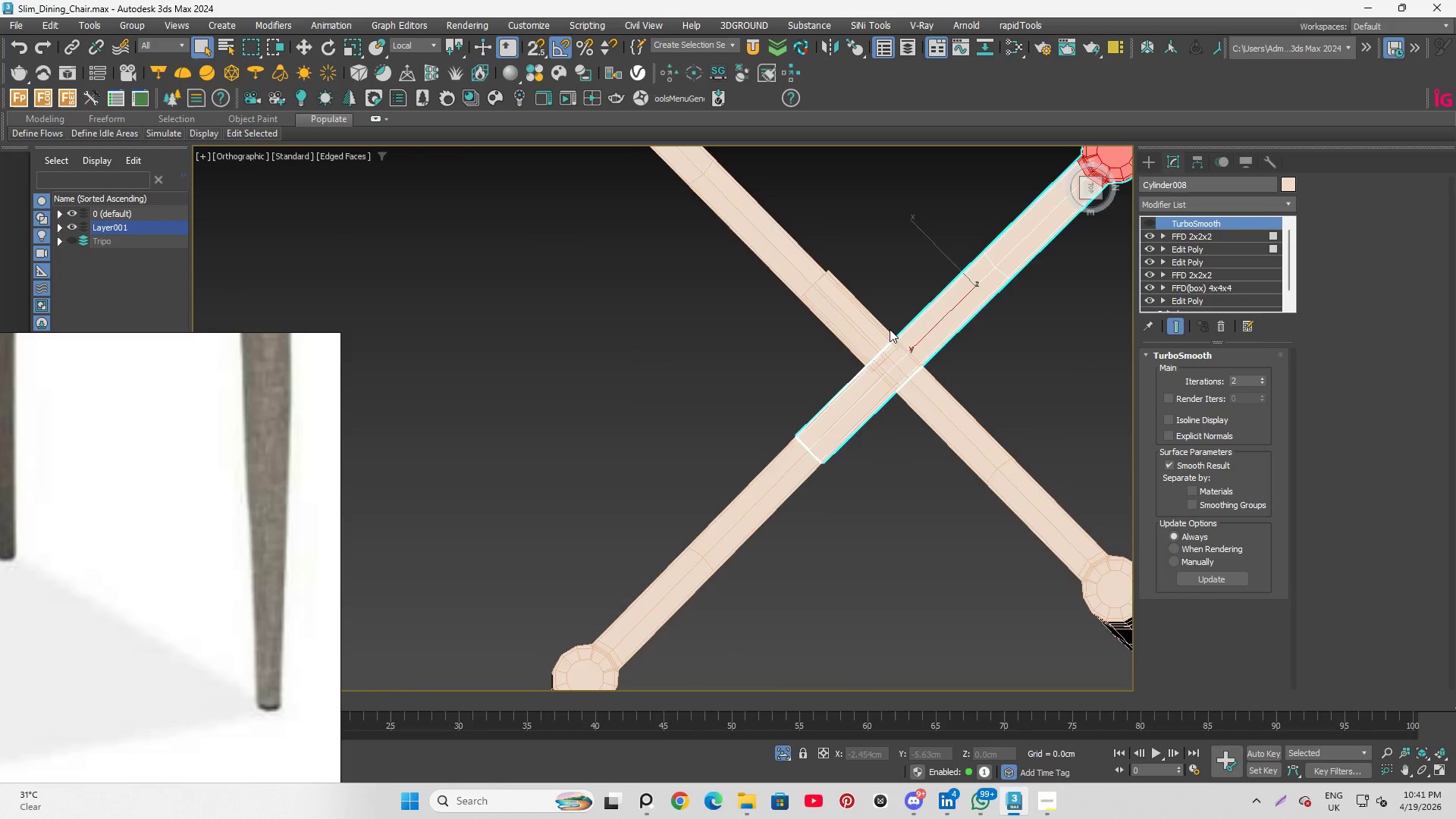 
scroll: coordinate [730, 211], scroll_direction: up, amount: 3.0
 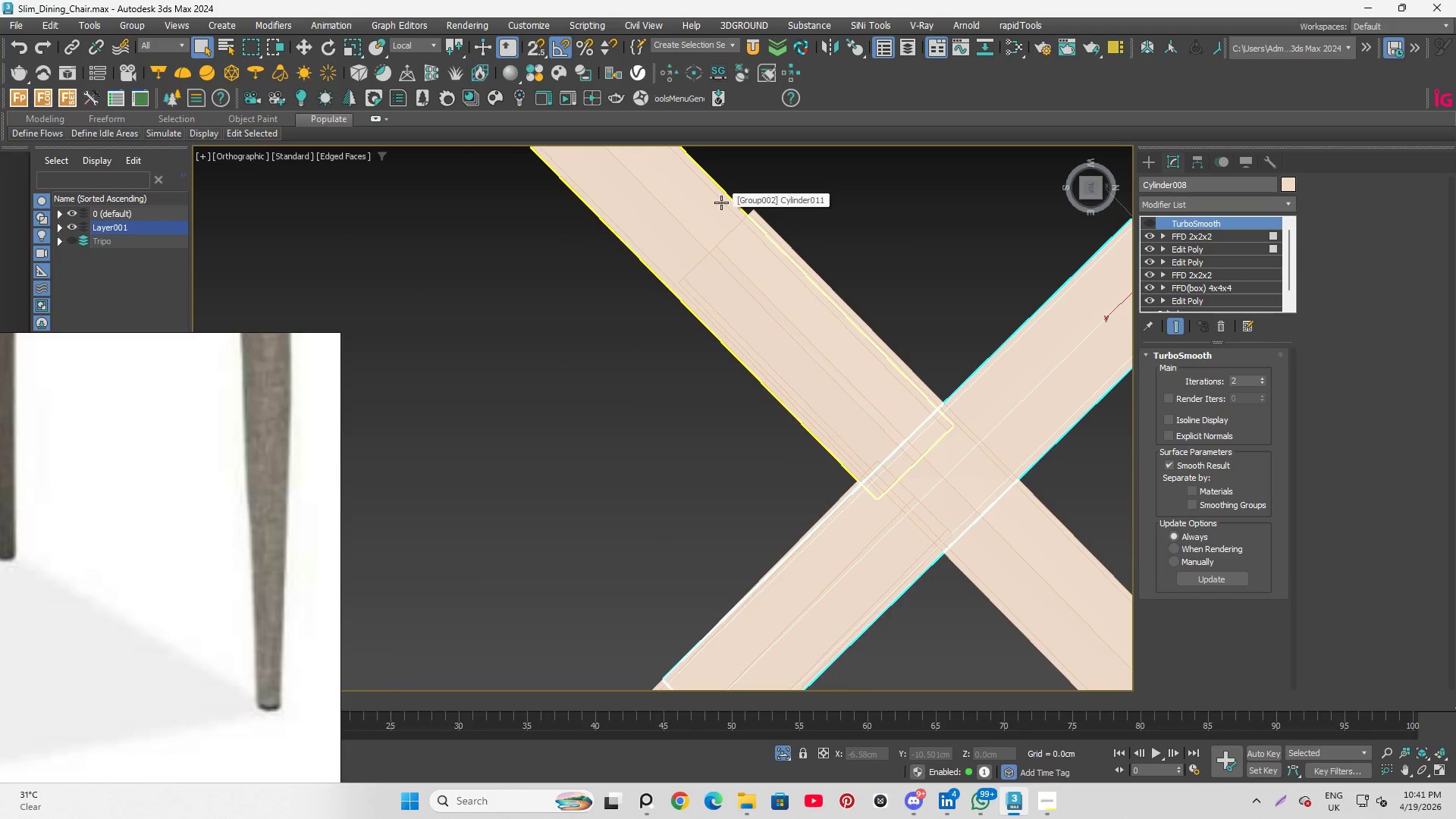 
scroll: coordinate [721, 202], scroll_direction: down, amount: 4.0
 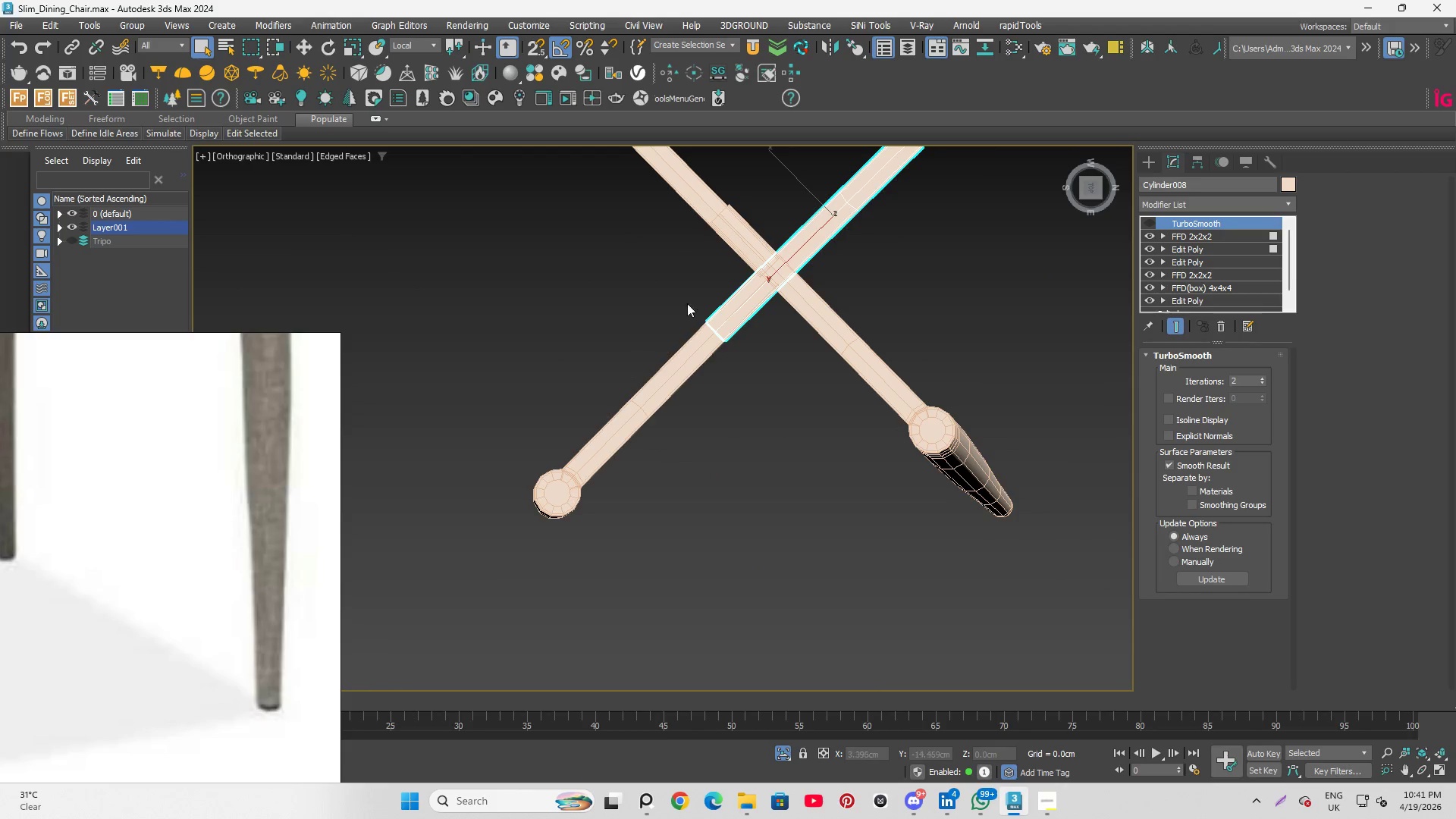 
scroll: coordinate [741, 290], scroll_direction: up, amount: 2.0
 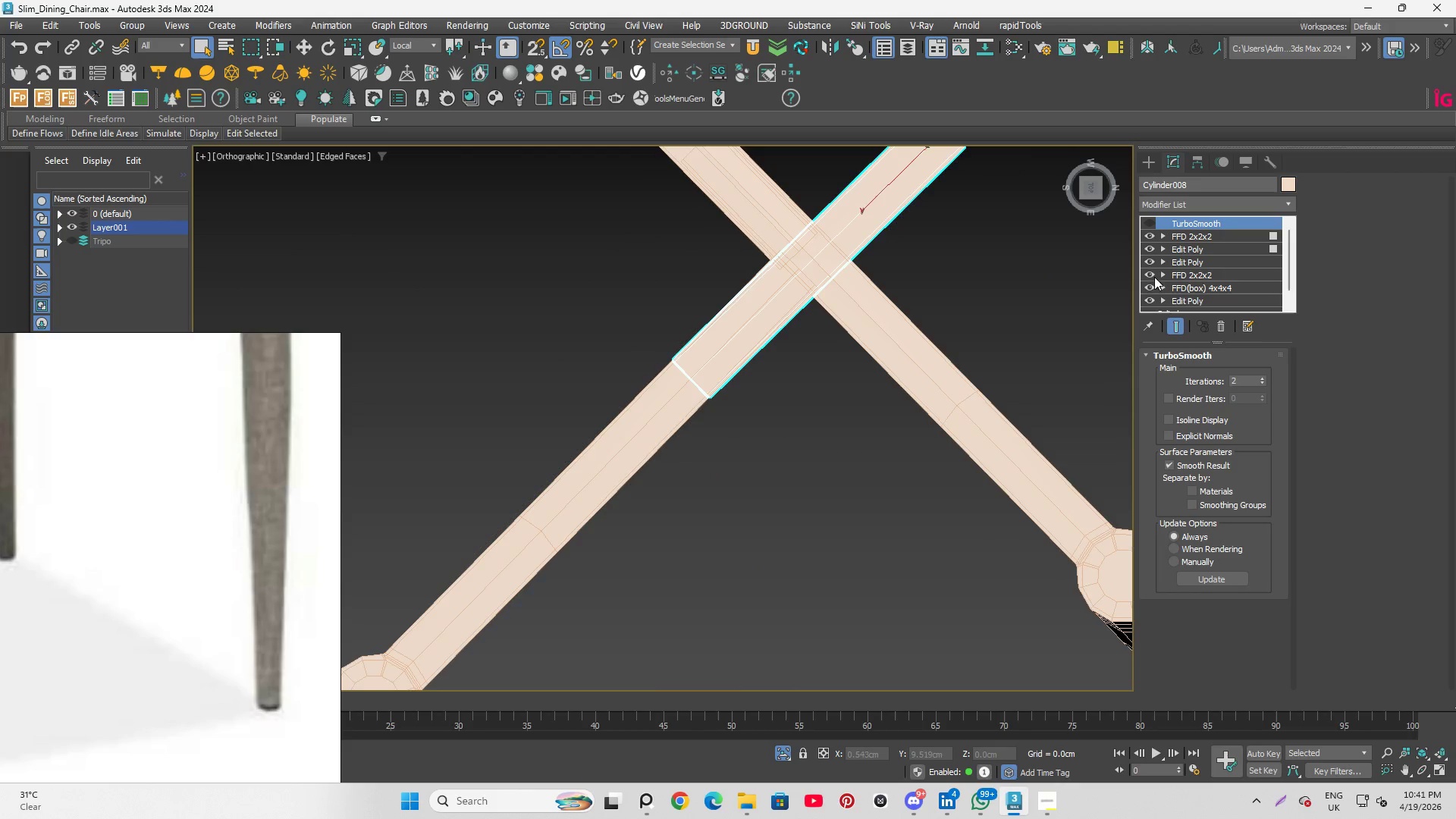 
left_click([781, 448])
 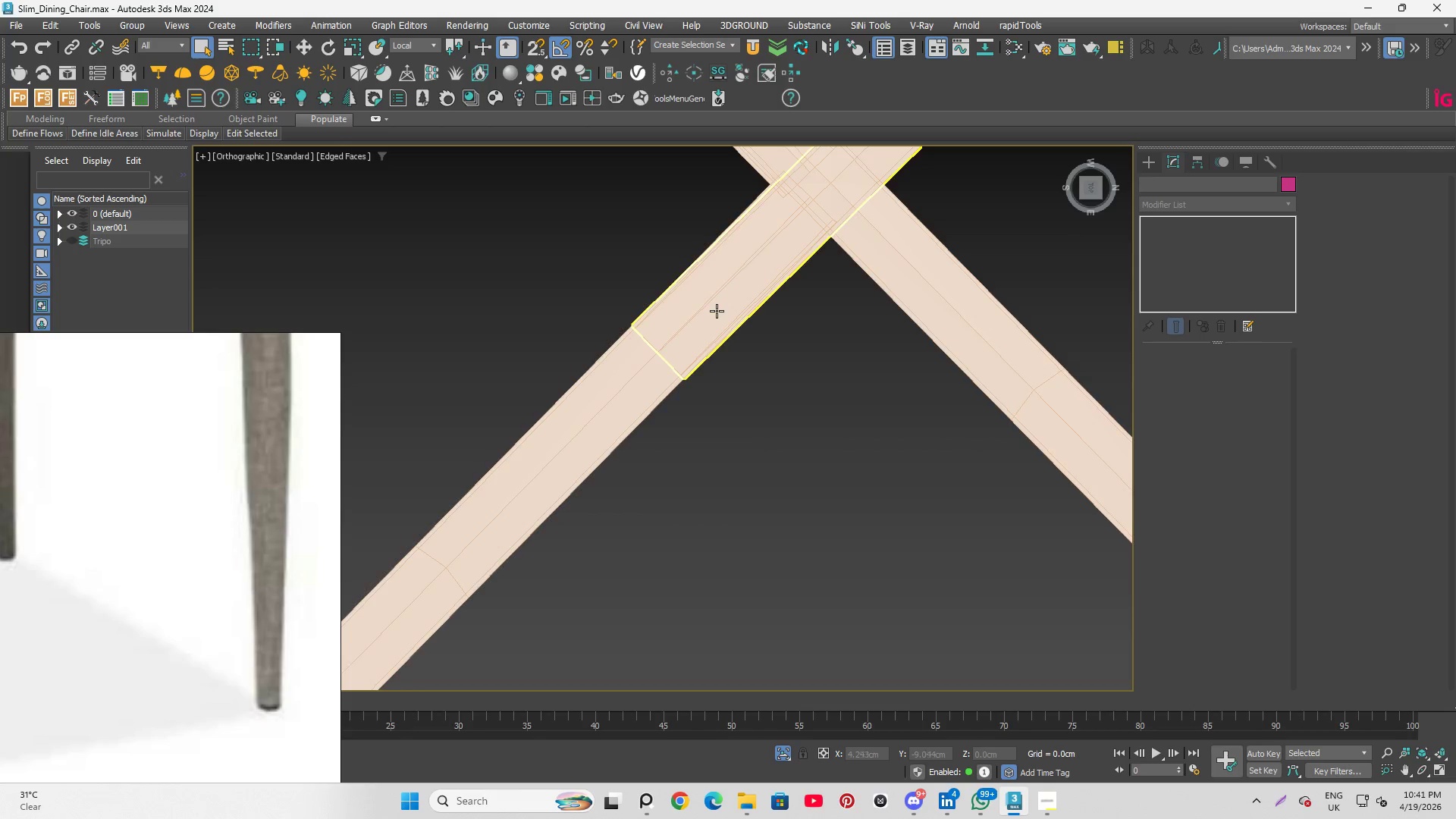 
scroll: coordinate [729, 407], scroll_direction: up, amount: 3.0
 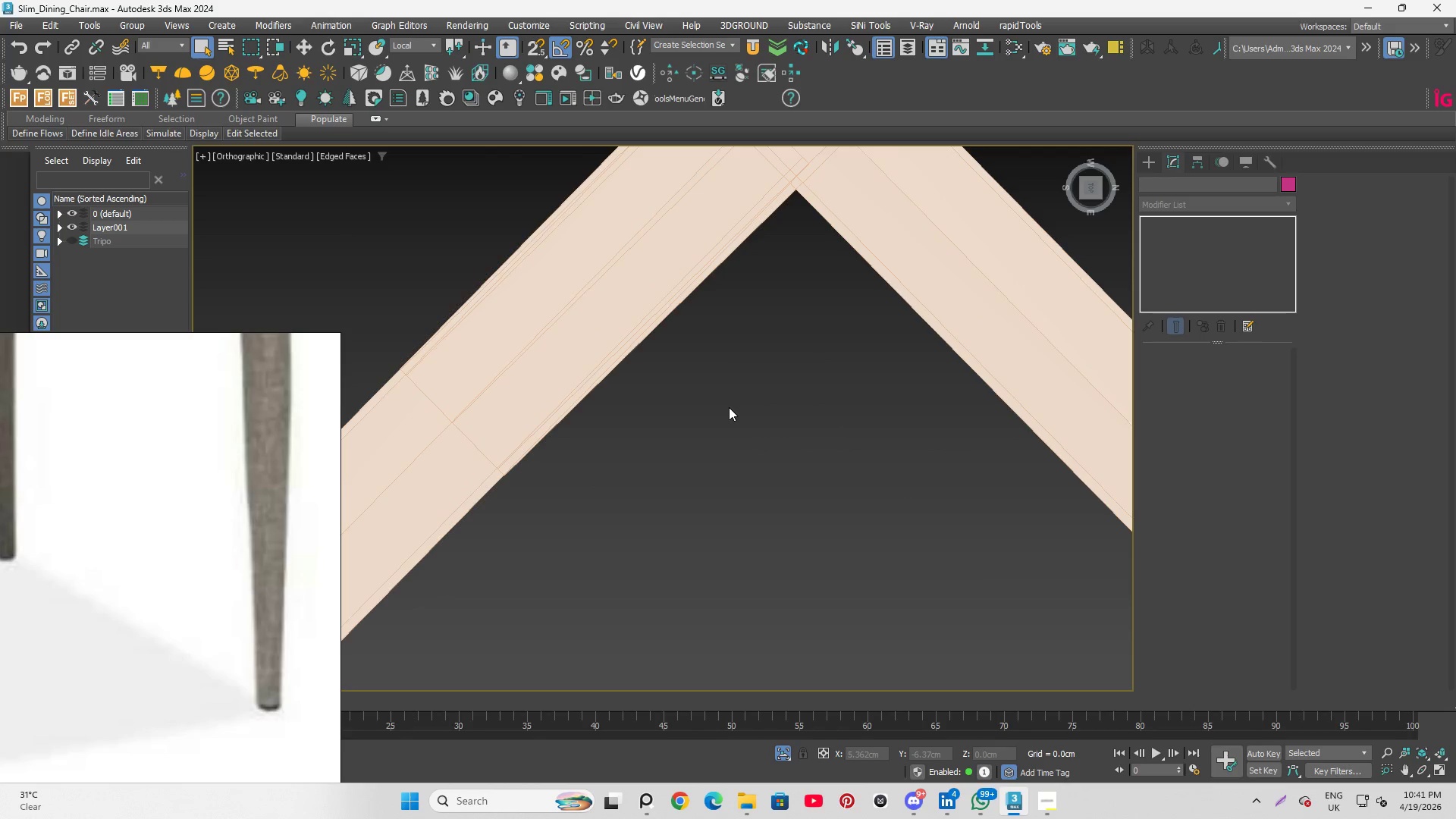 
scroll: coordinate [755, 455], scroll_direction: down, amount: 4.0
 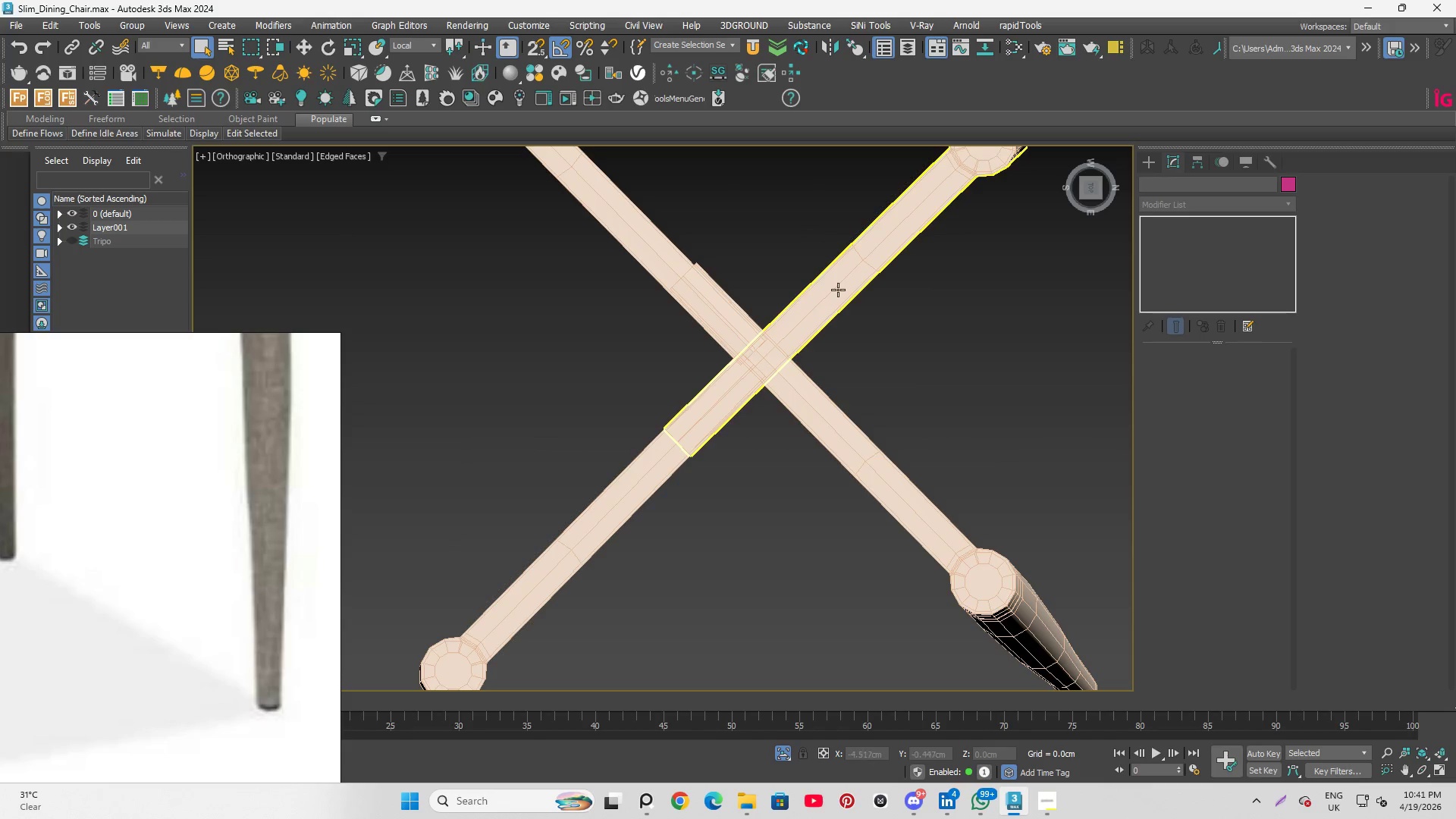 
left_click([843, 287])
 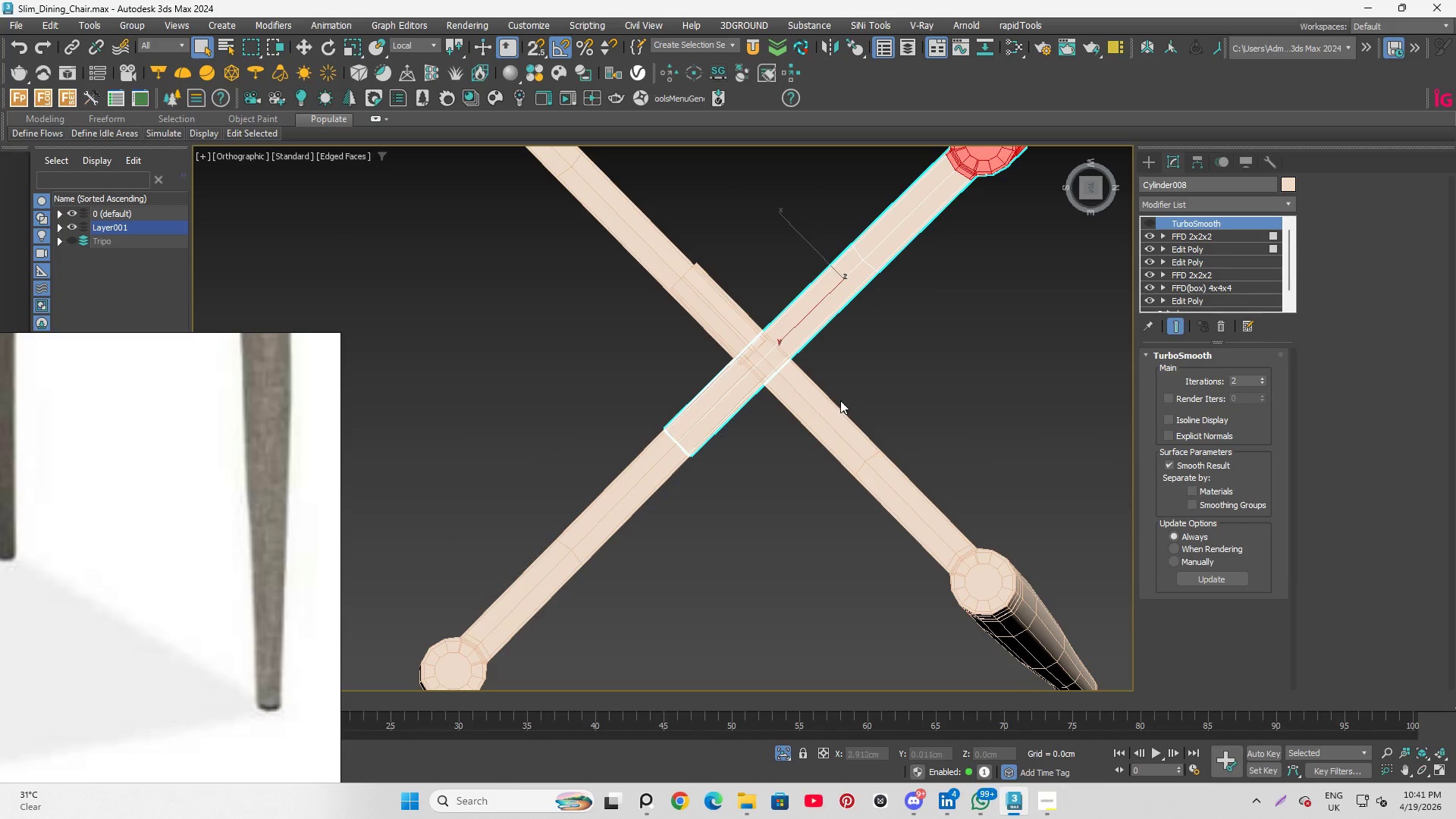 
scroll: coordinate [753, 359], scroll_direction: up, amount: 3.0
 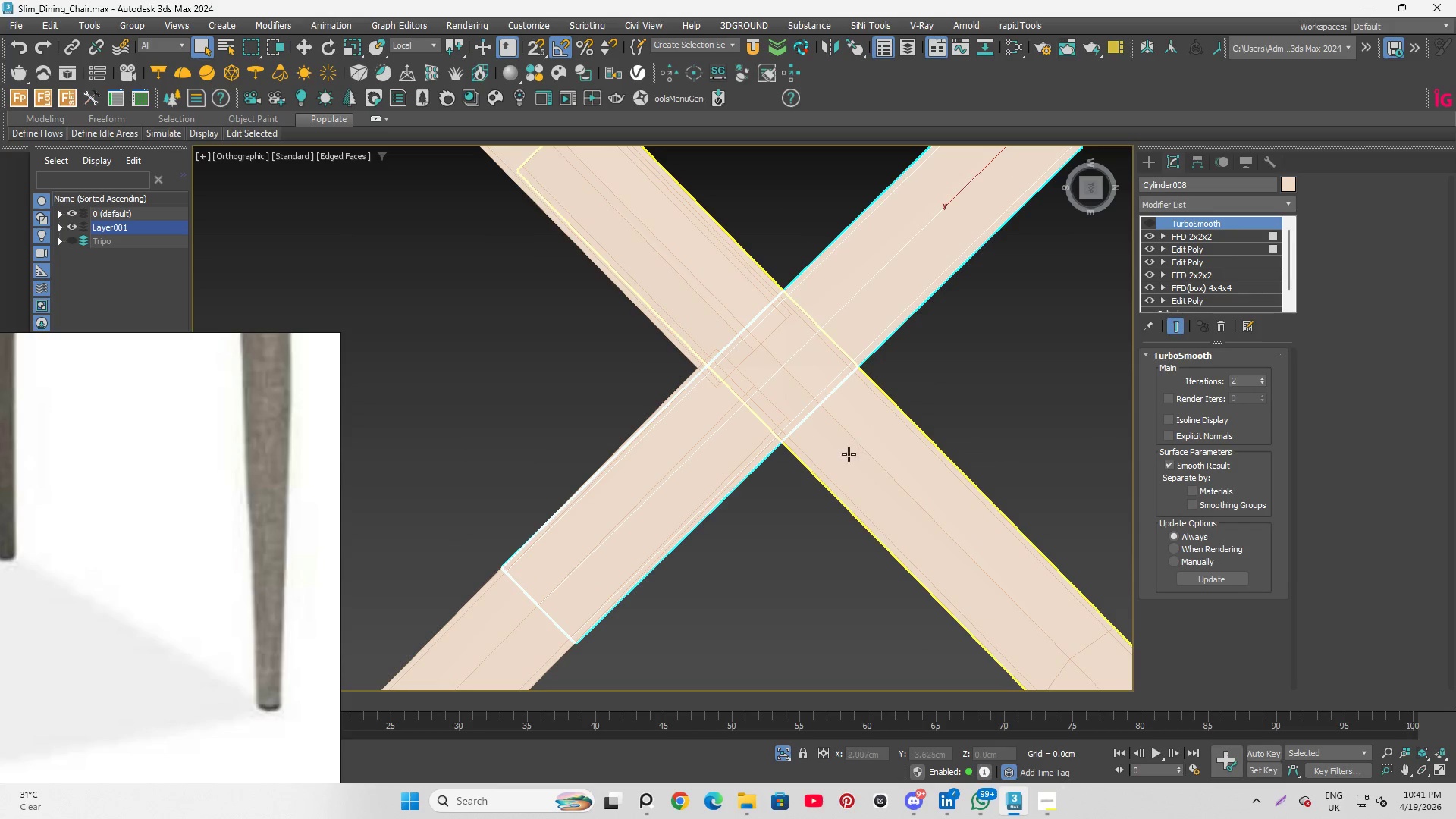 
scroll: coordinate [824, 424], scroll_direction: down, amount: 6.0
 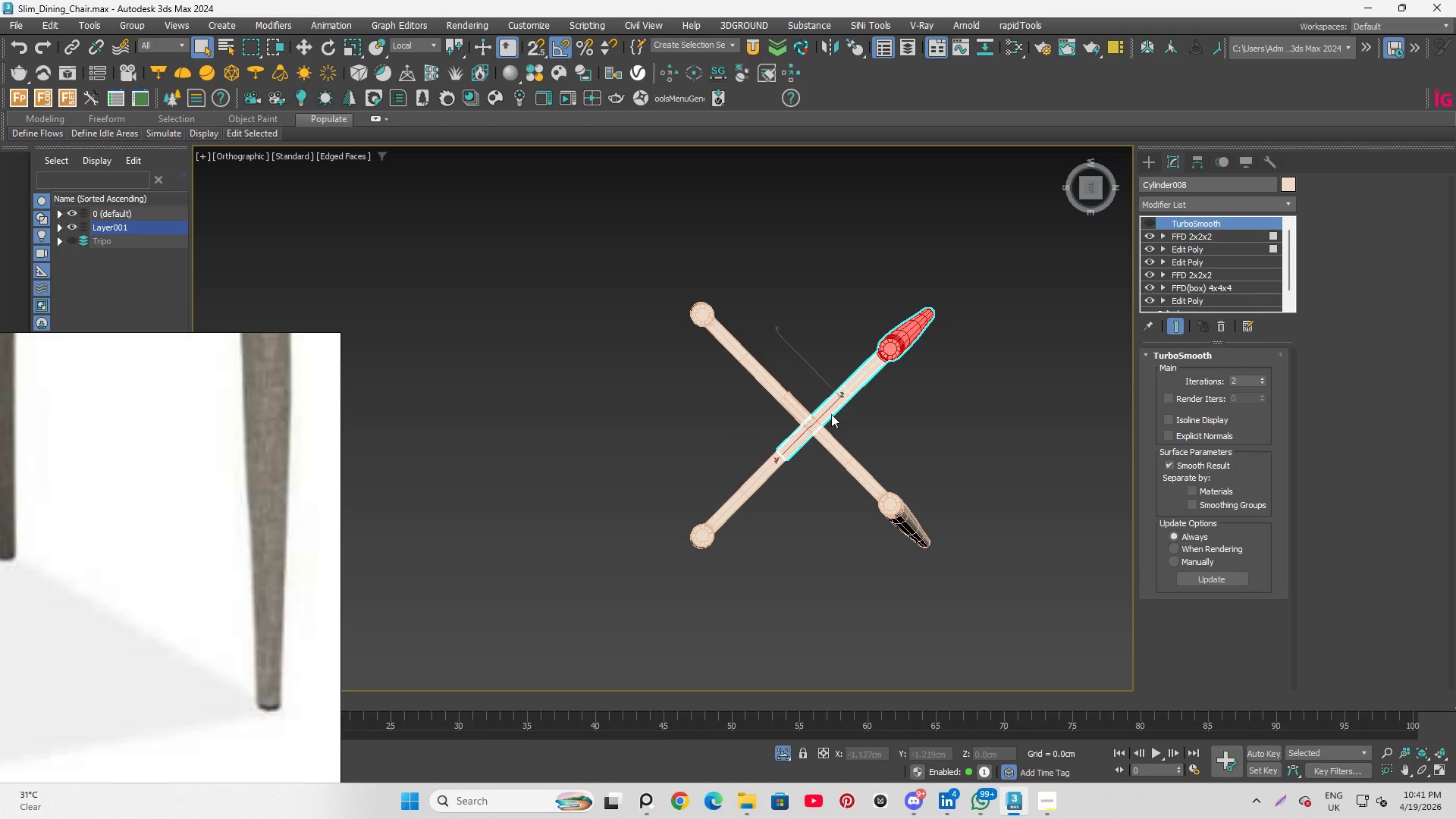 
scroll: coordinate [809, 400], scroll_direction: up, amount: 3.0
 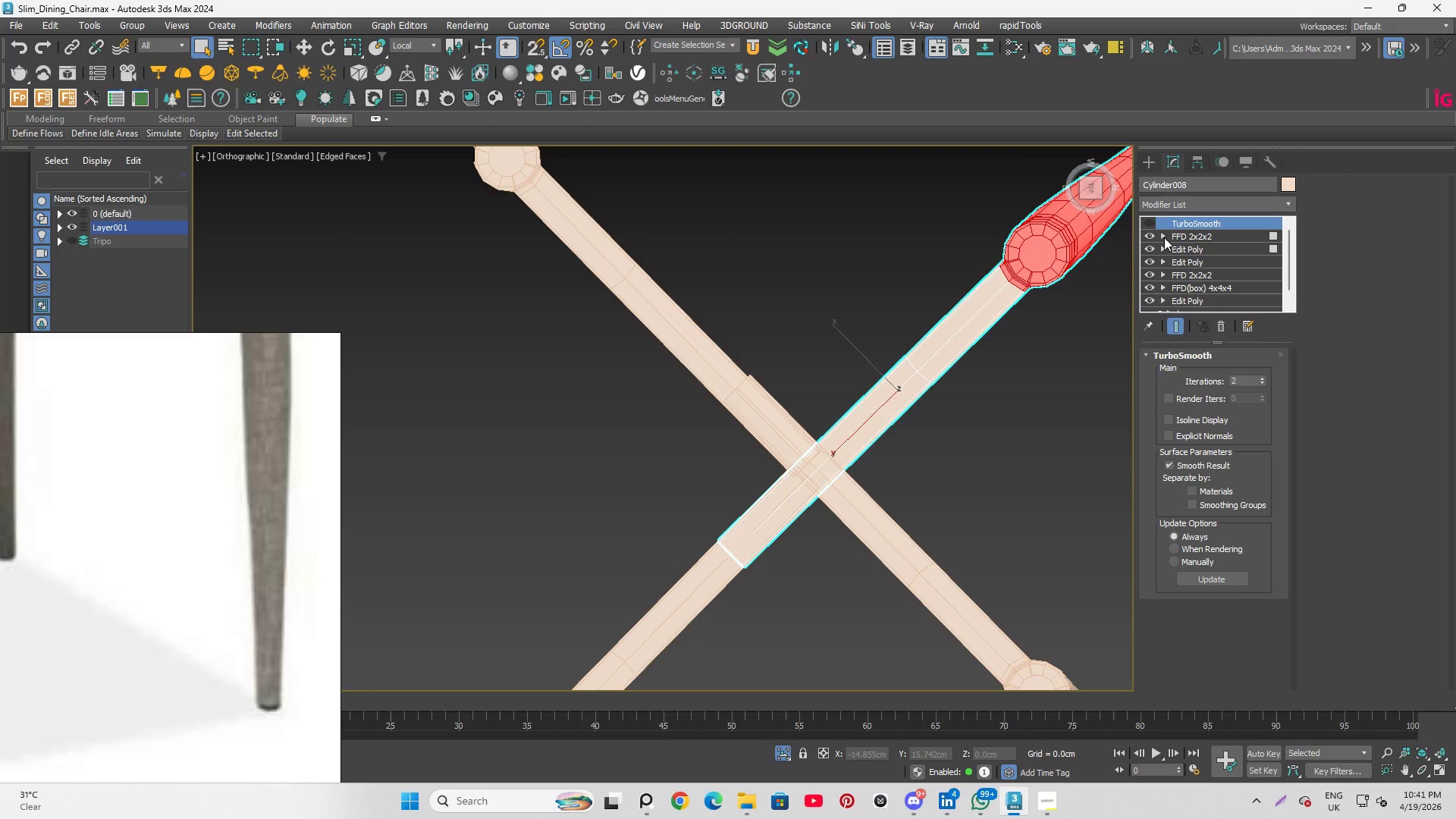 
left_click([1175, 238])
 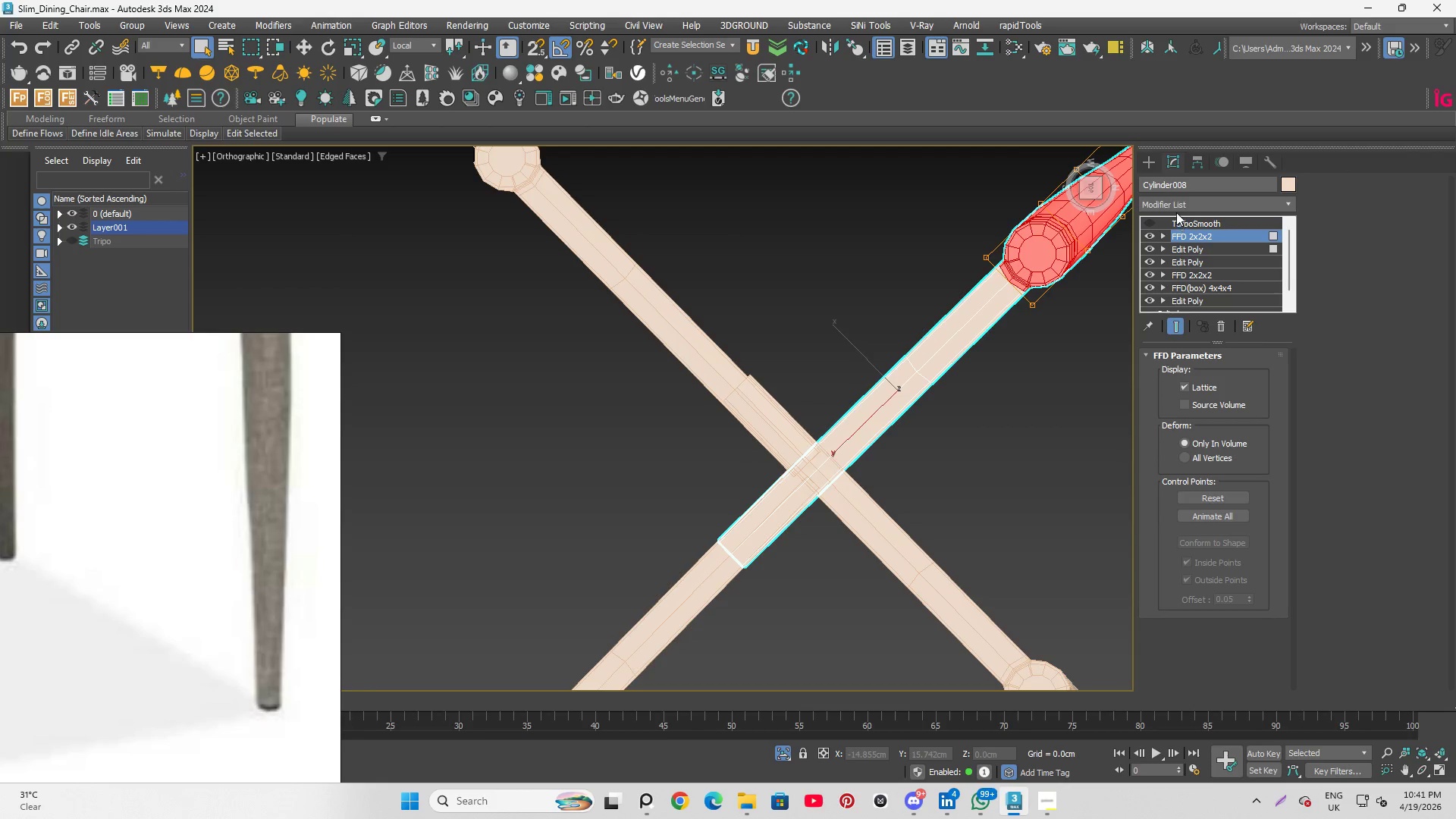 
left_click([1175, 203])
 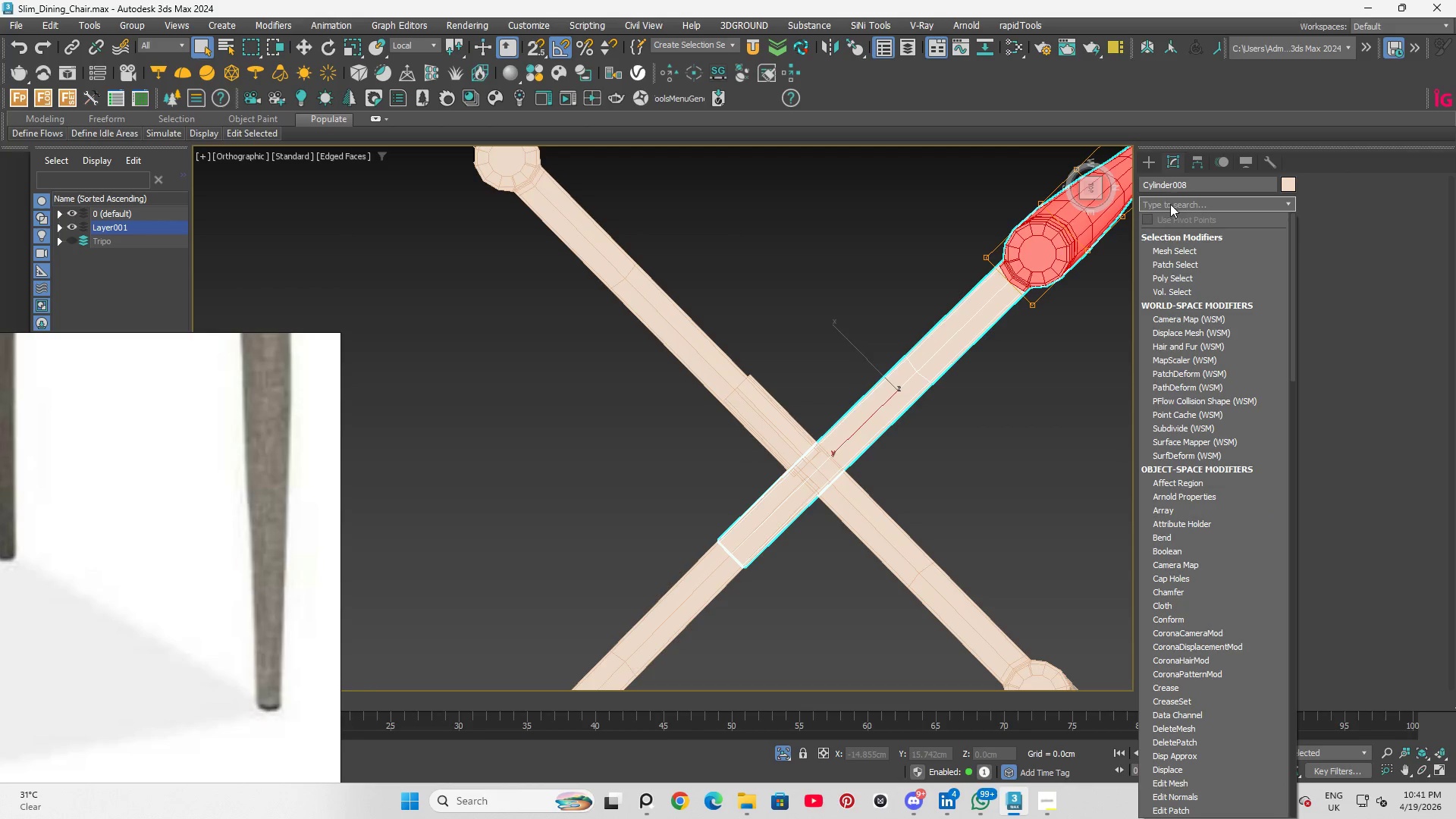 
type(ed)
 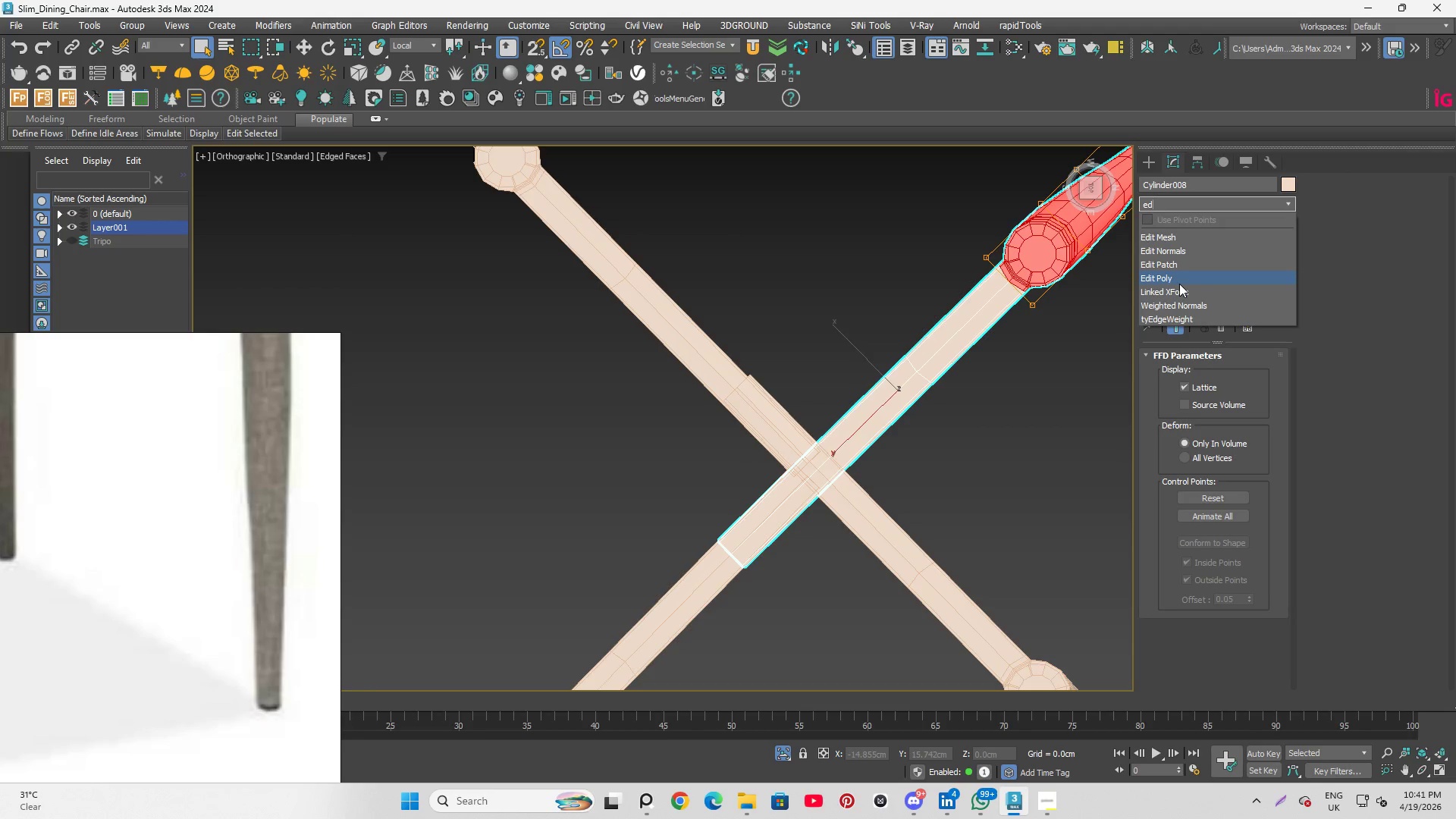 
left_click([1181, 284])
 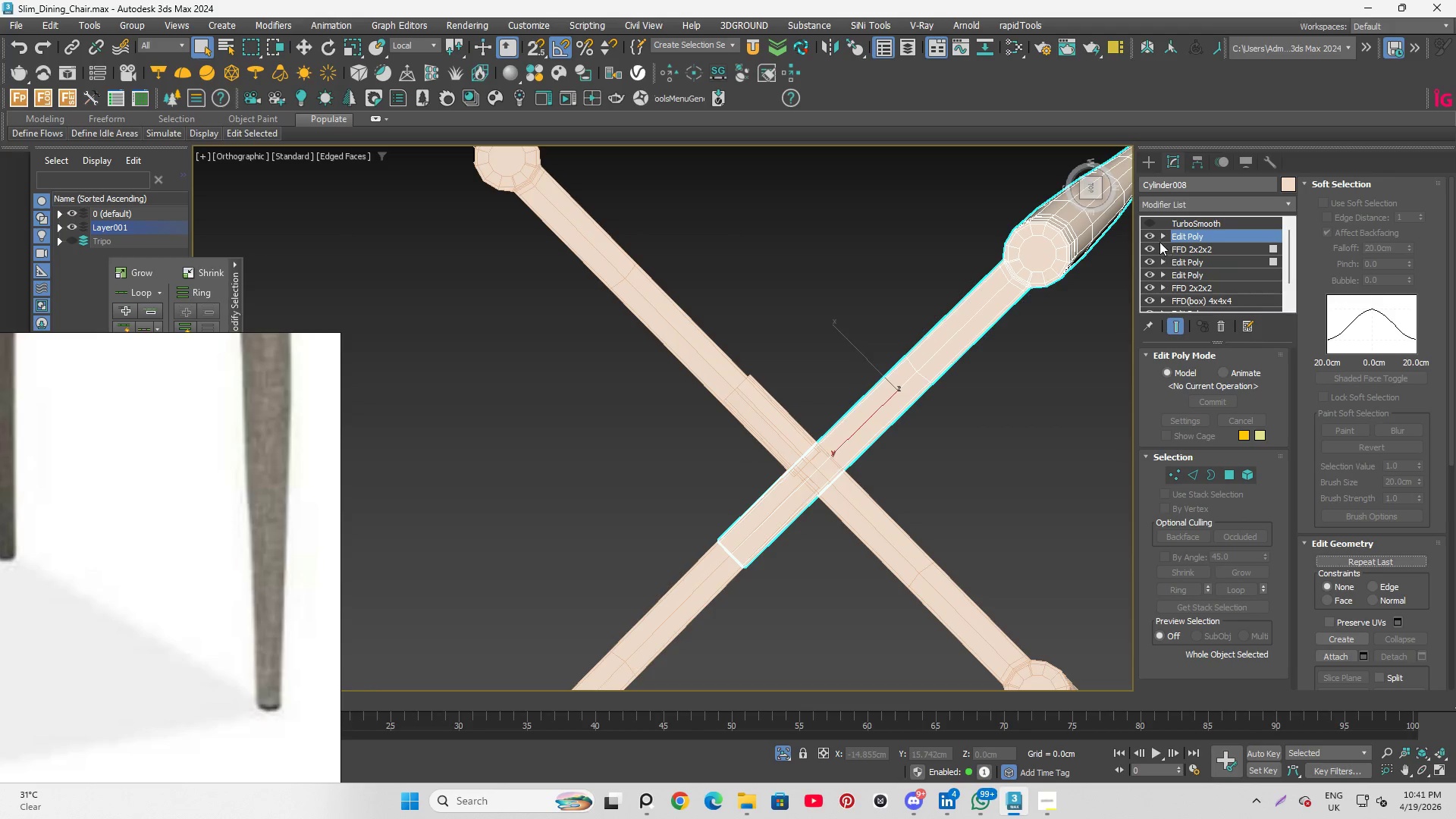 
left_click([1162, 239])
 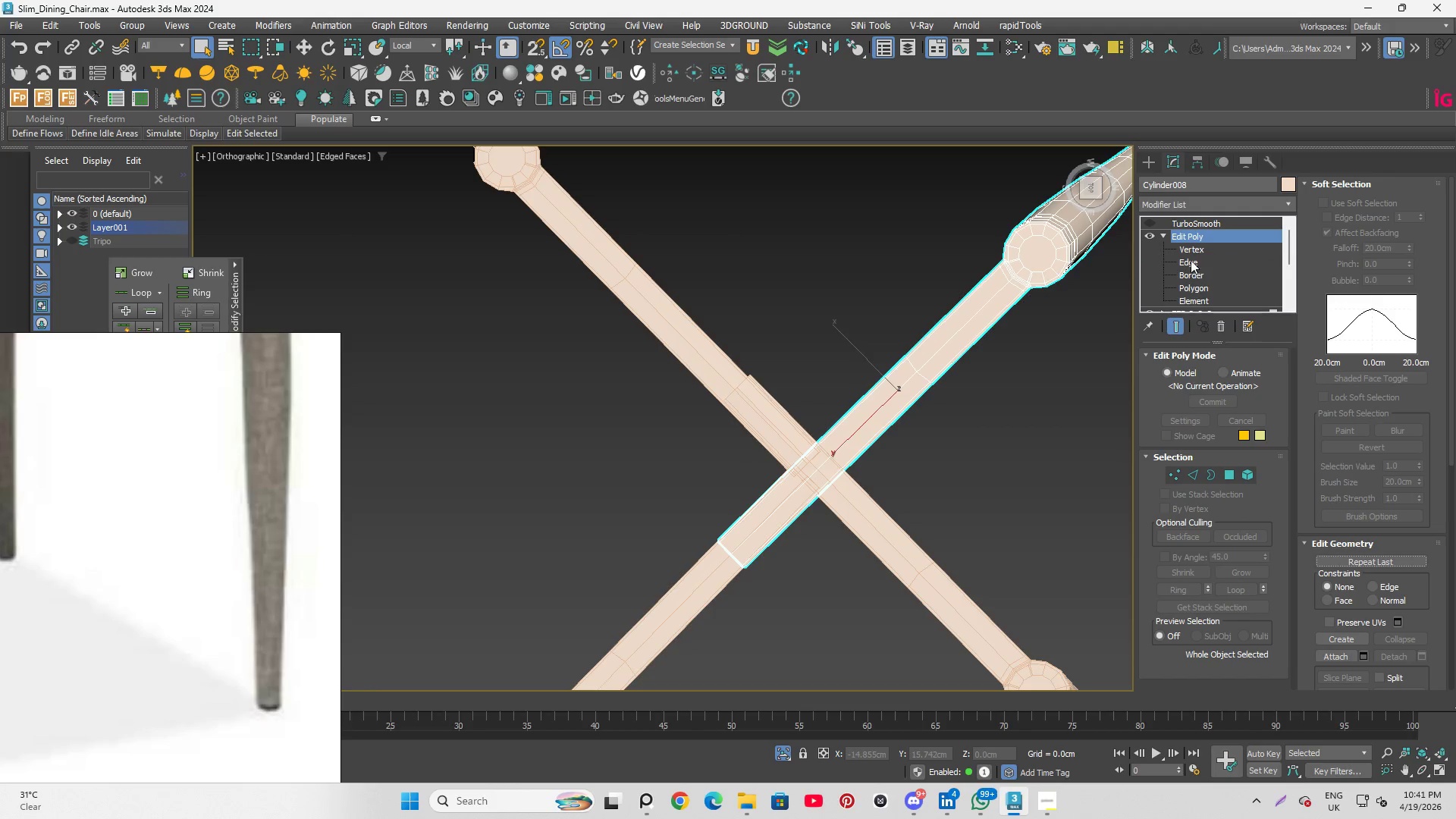 
left_click([1189, 249])
 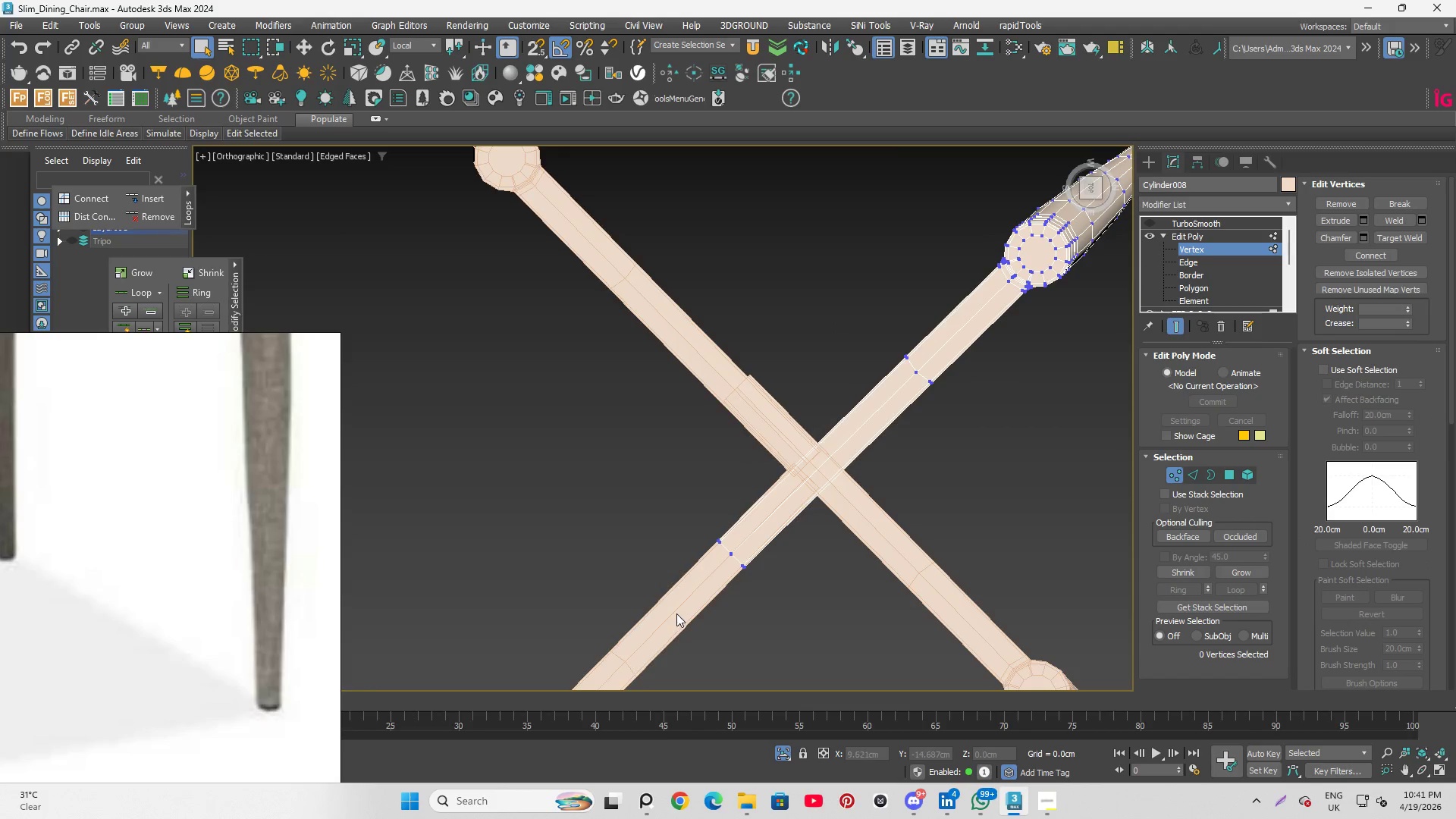 
left_click_drag(start_coordinate=[633, 438], to_coordinate=[952, 693])
 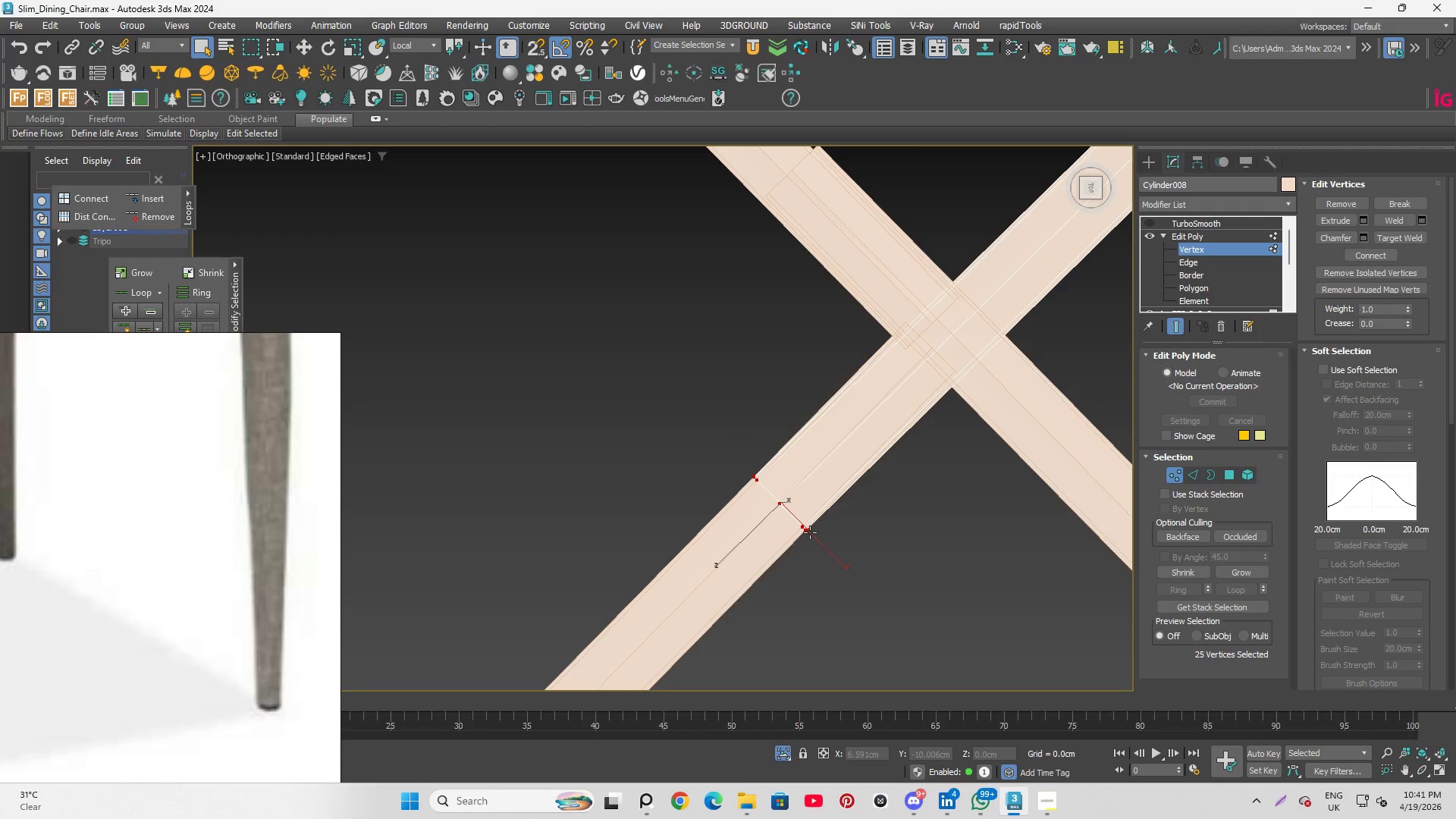 
scroll: coordinate [682, 599], scroll_direction: up, amount: 2.0
 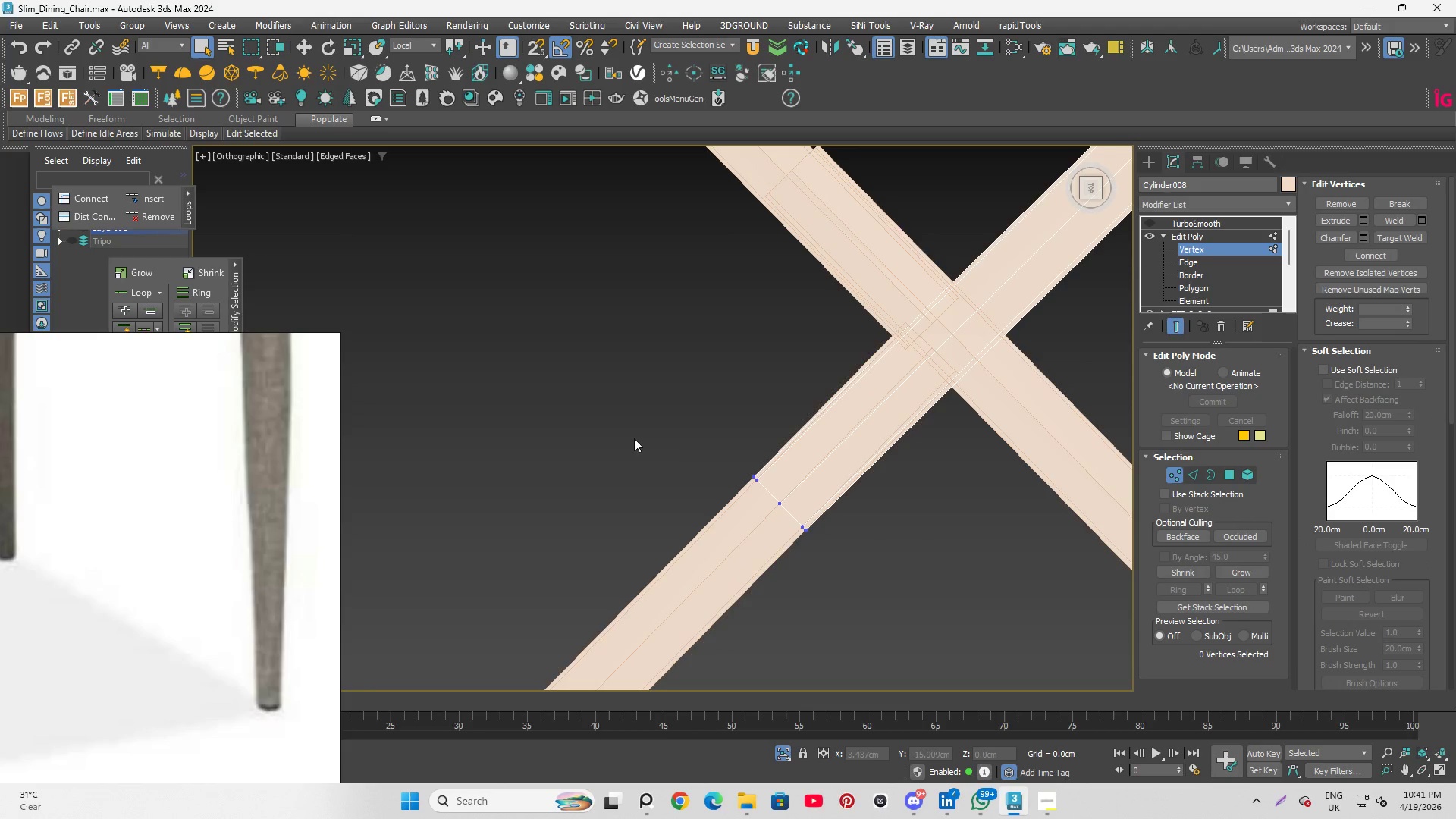 
hold_key(key=W, duration=0.33)
 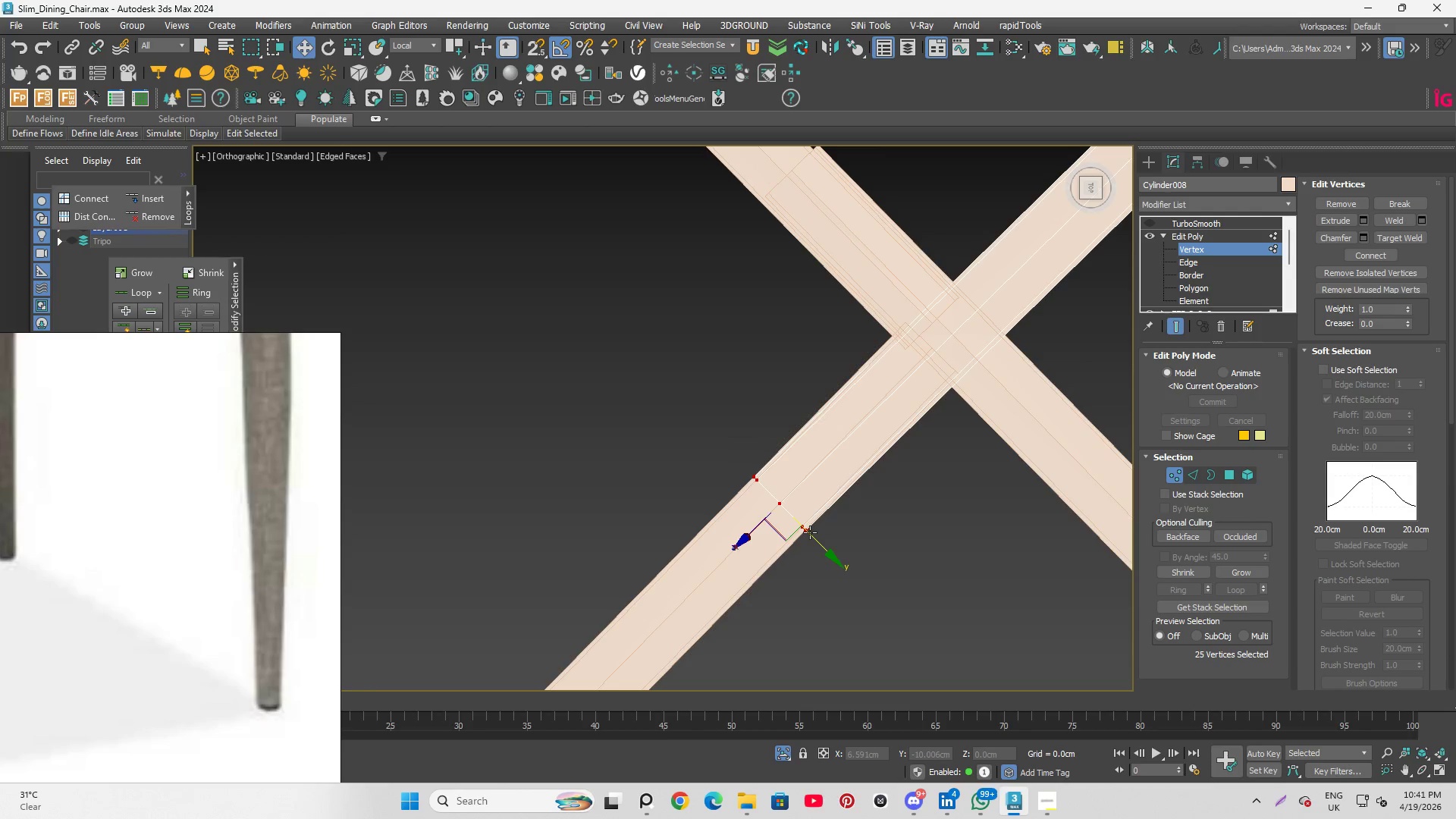 
key(R)
 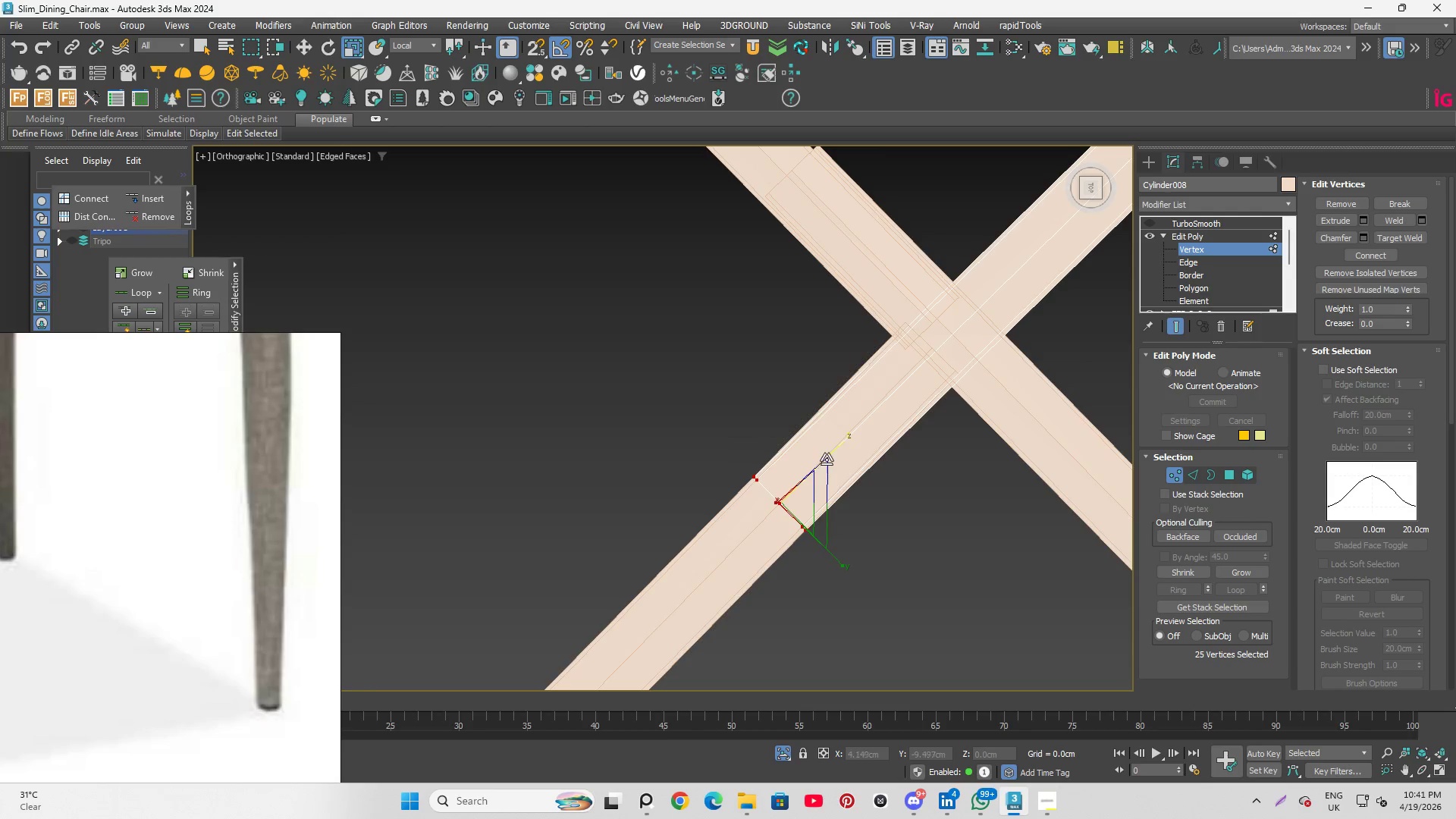 
left_click_drag(start_coordinate=[827, 458], to_coordinate=[736, 616])
 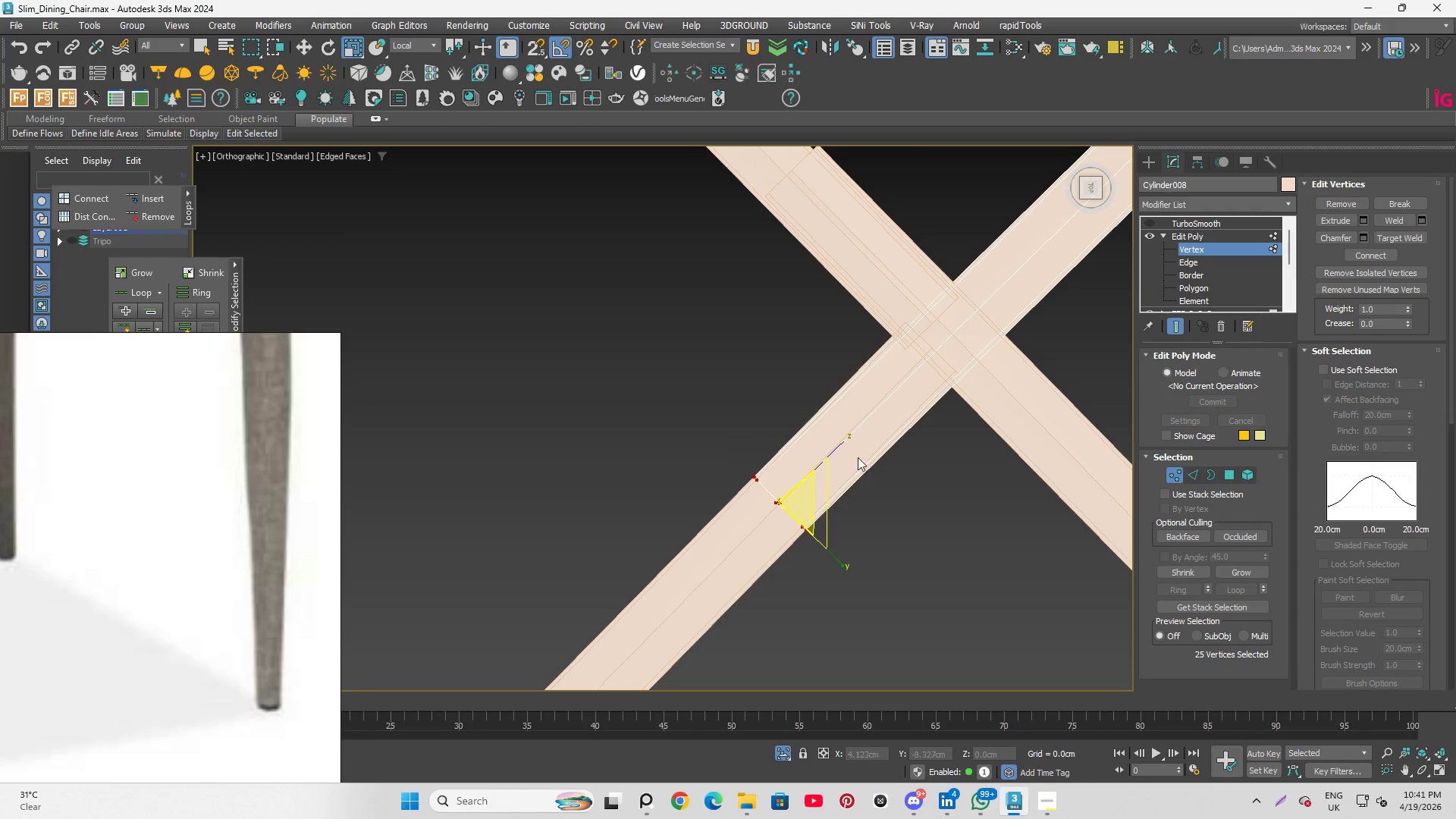 
left_click_drag(start_coordinate=[835, 449], to_coordinate=[651, 604])
 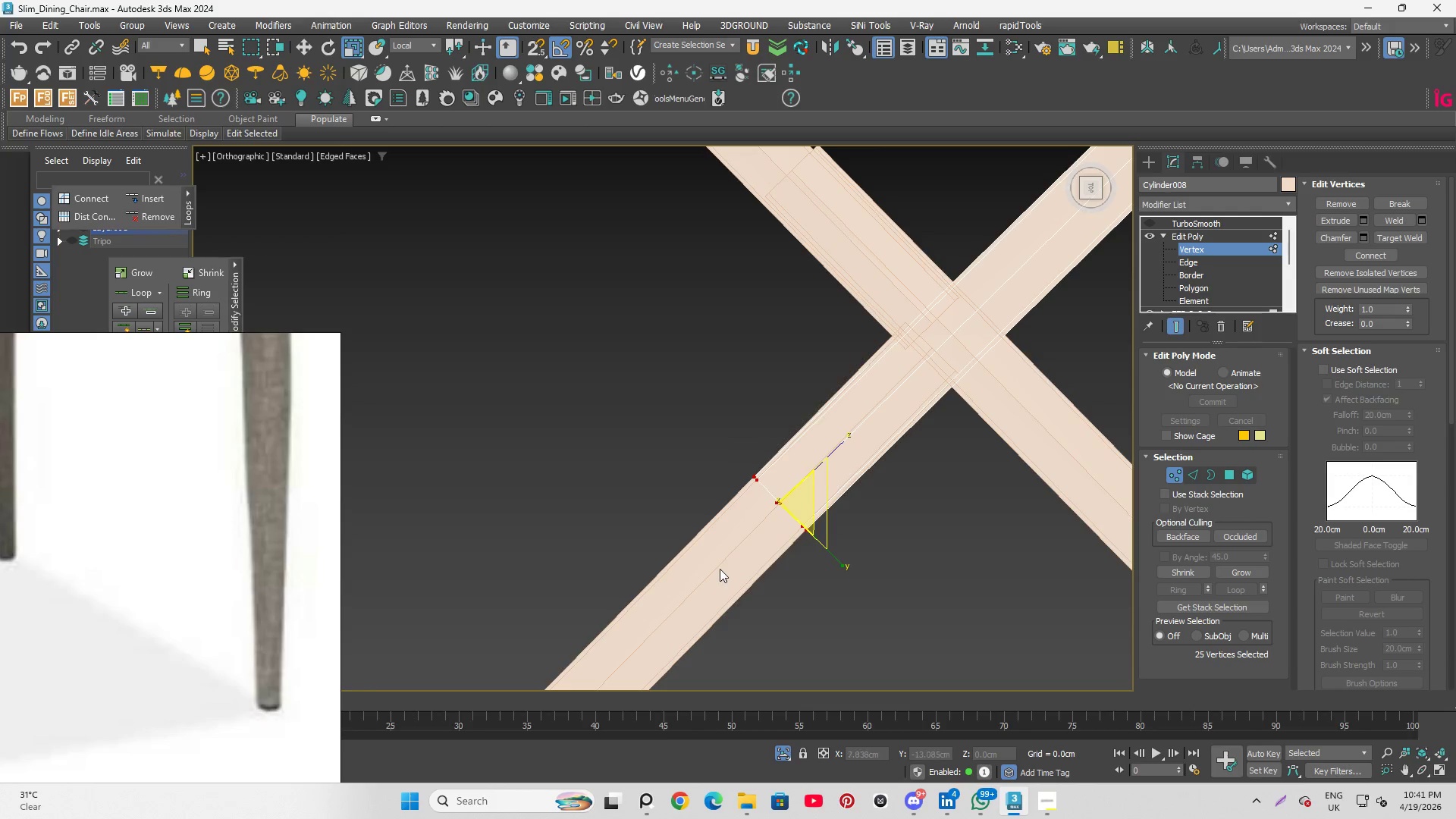 
key(W)
 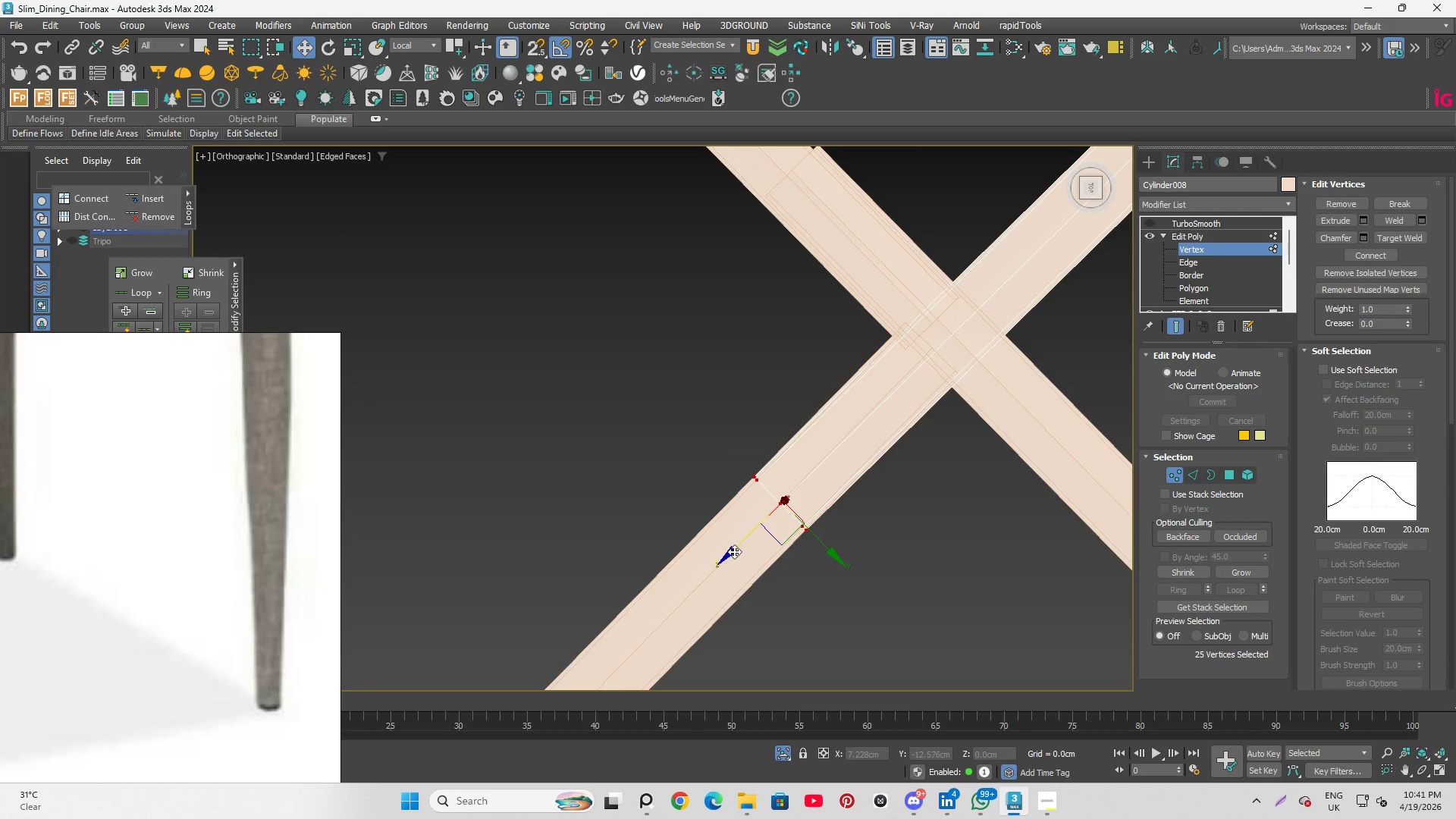 
left_click_drag(start_coordinate=[736, 551], to_coordinate=[834, 469])
 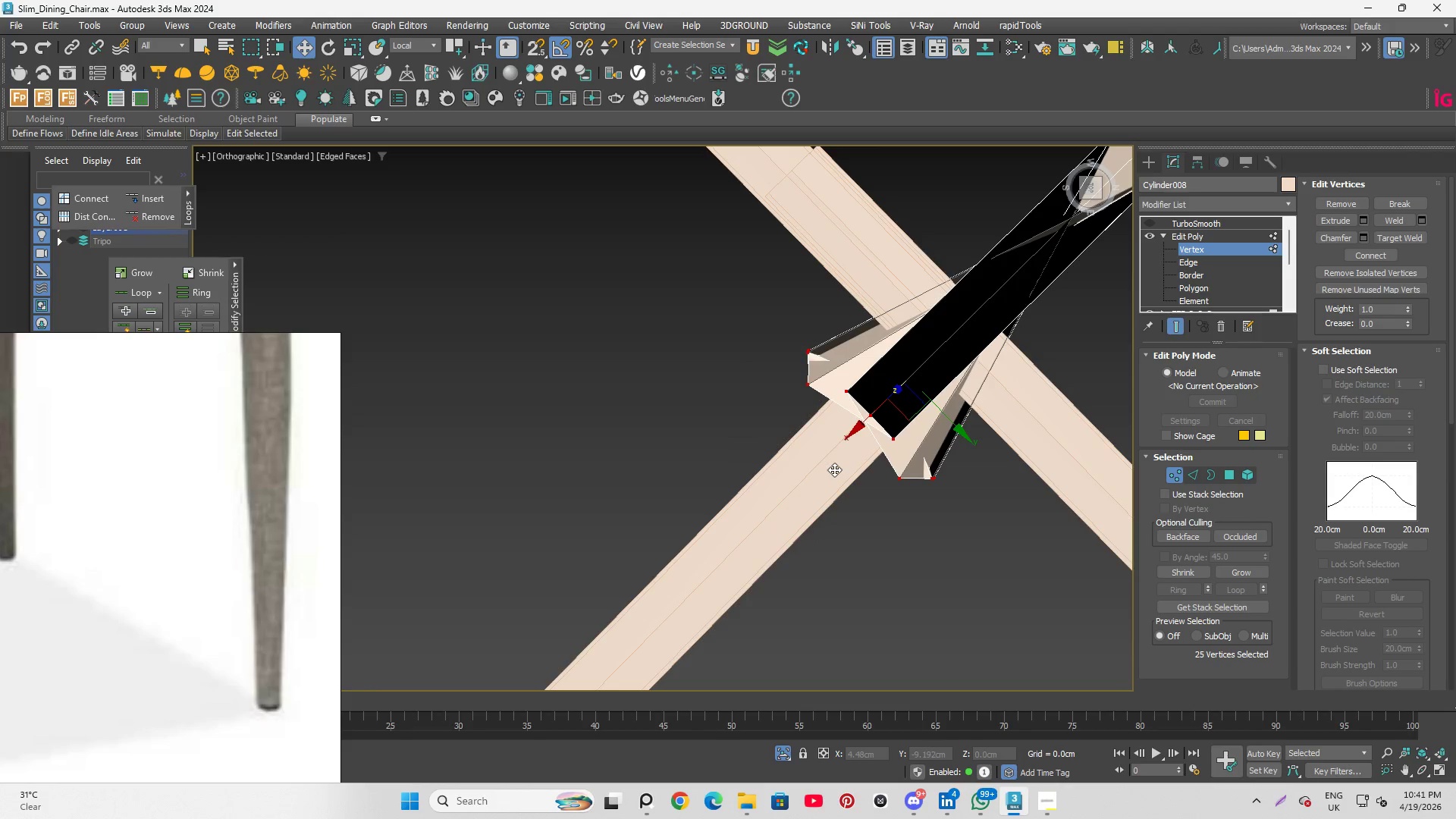 
key(Control+Z)
 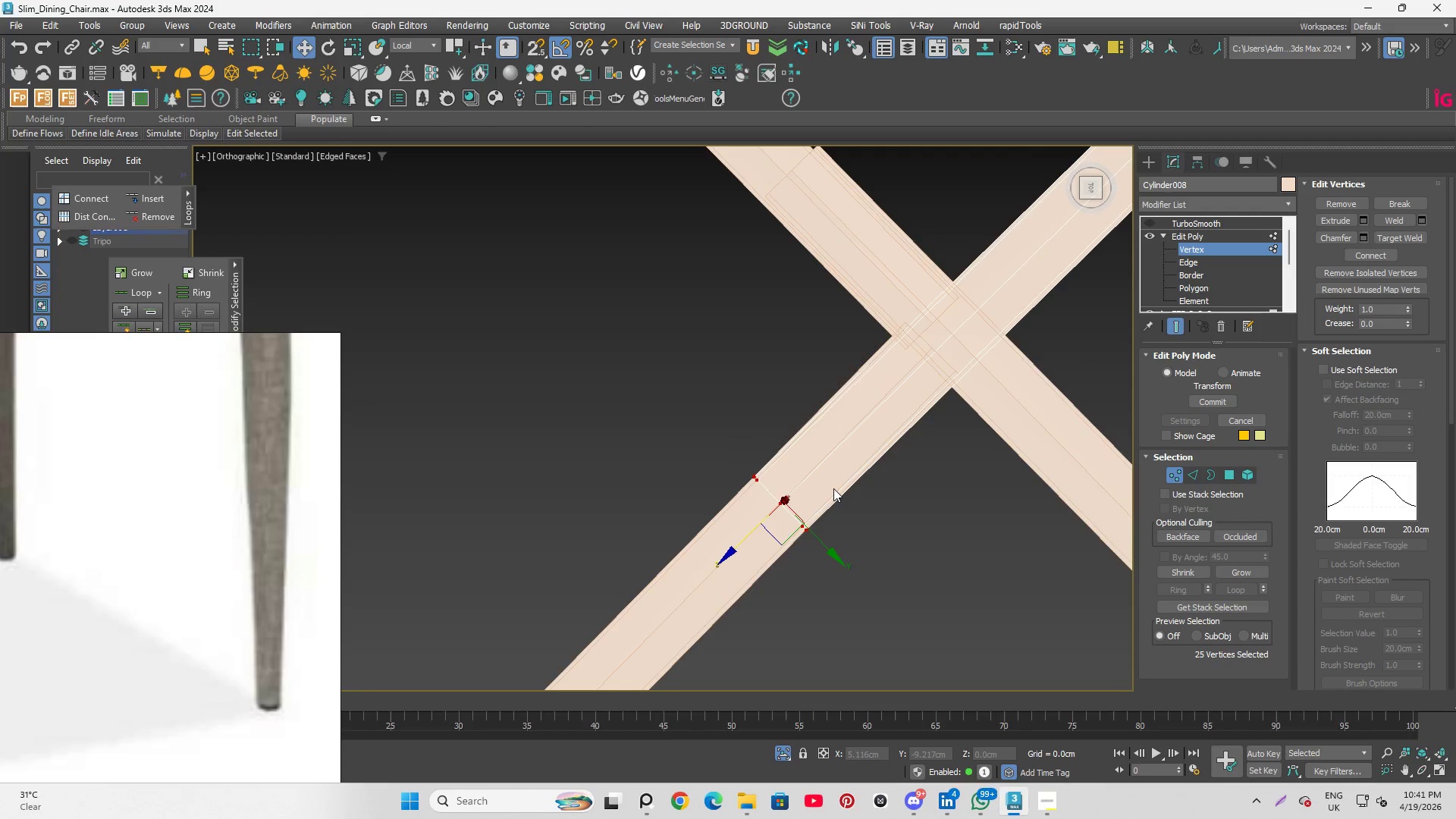 
key(Alt+Q)
 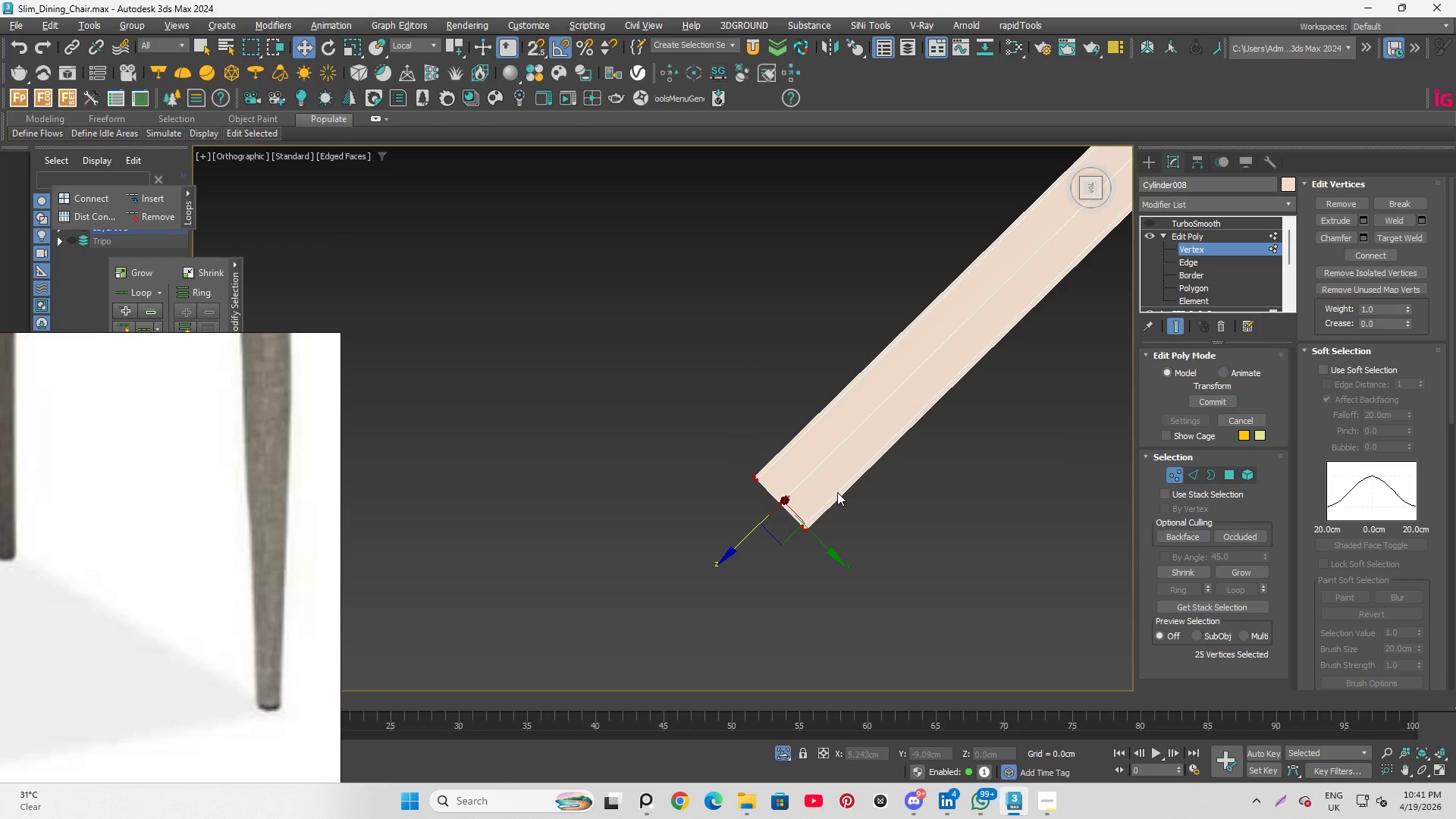 
hold_key(key=AltLeft, duration=1.81)
scroll: coordinate [846, 485], scroll_direction: down, amount: 1.0
 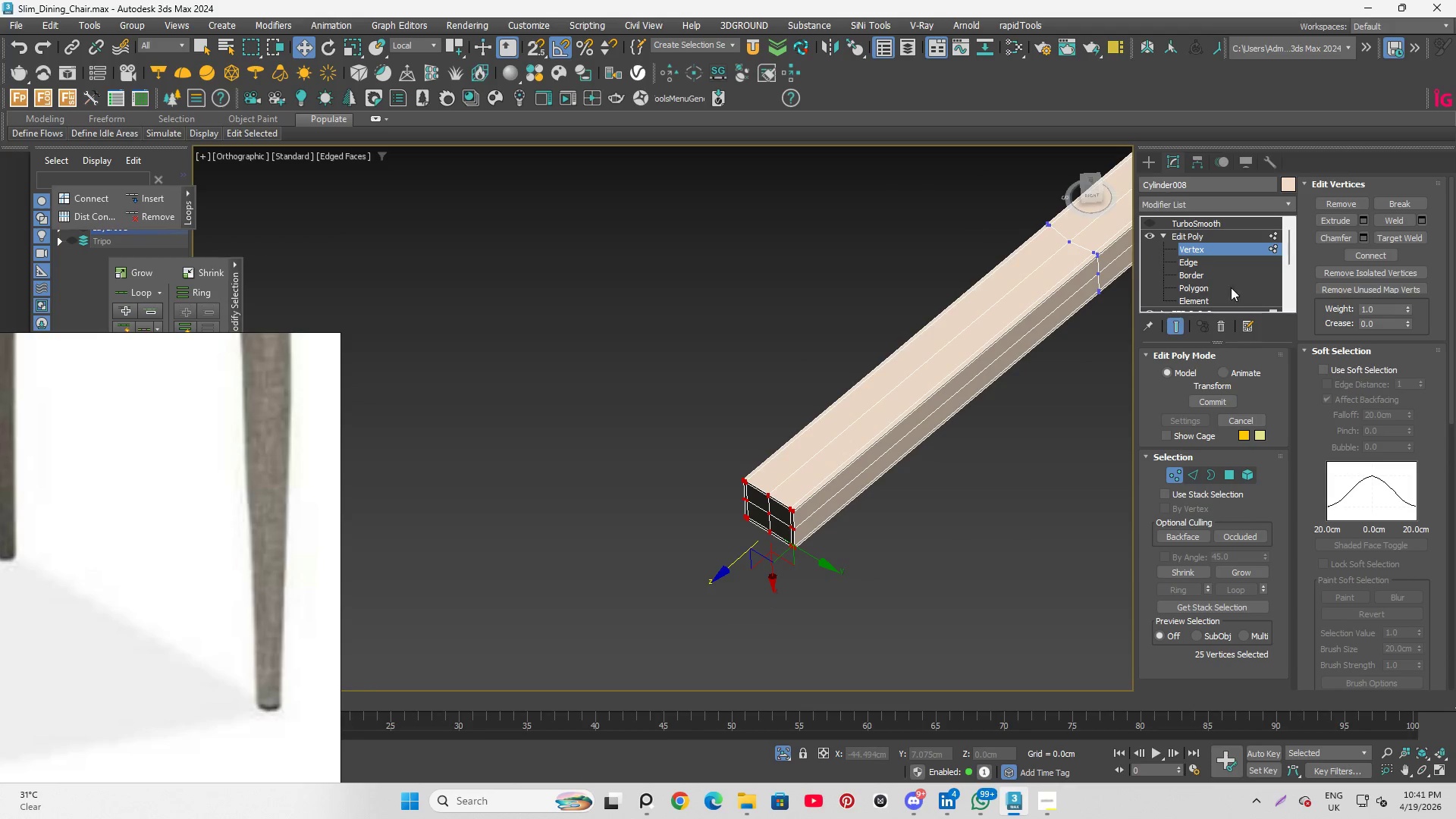 
left_click([1194, 284])
 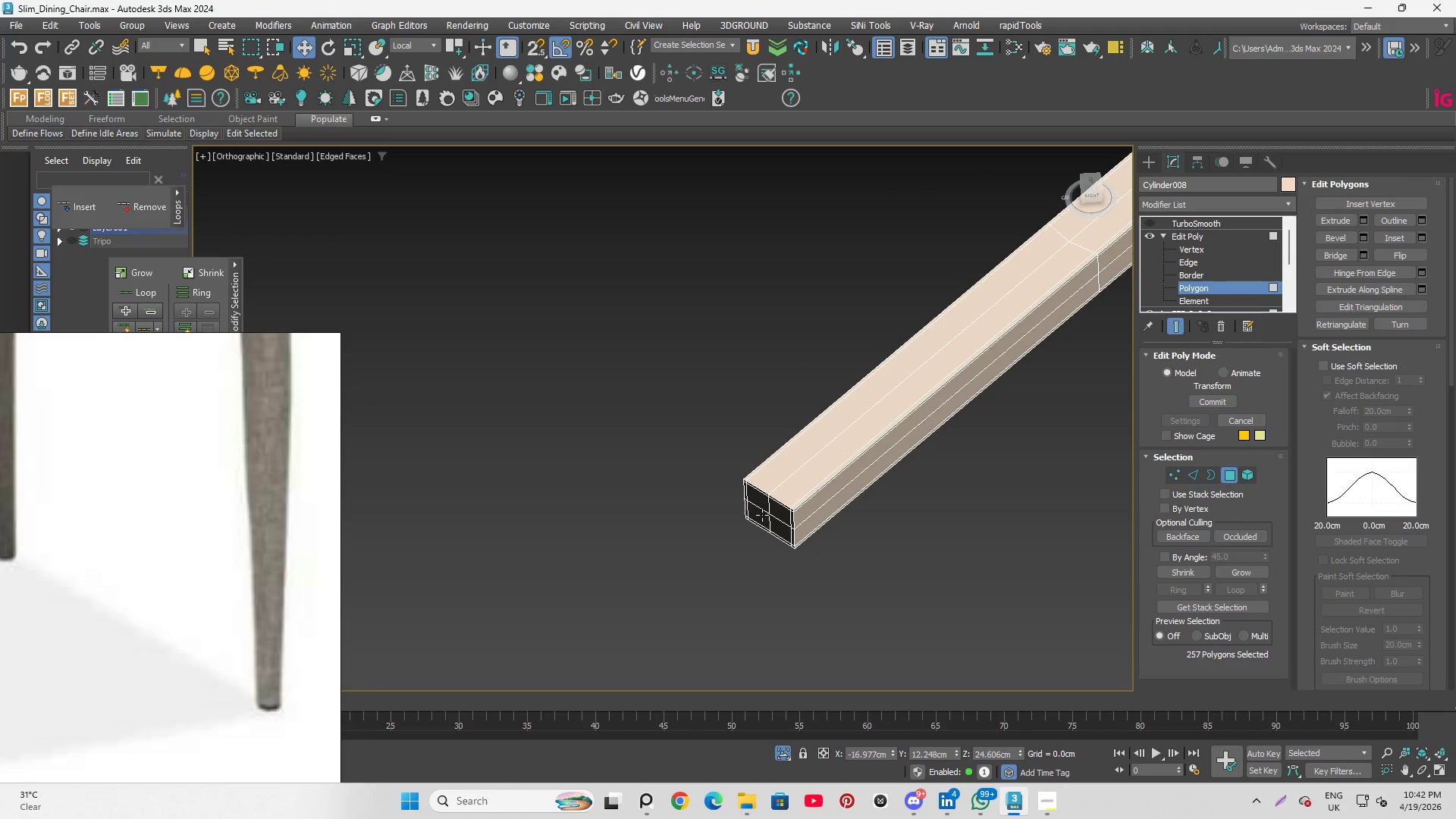 
left_click([769, 526])
 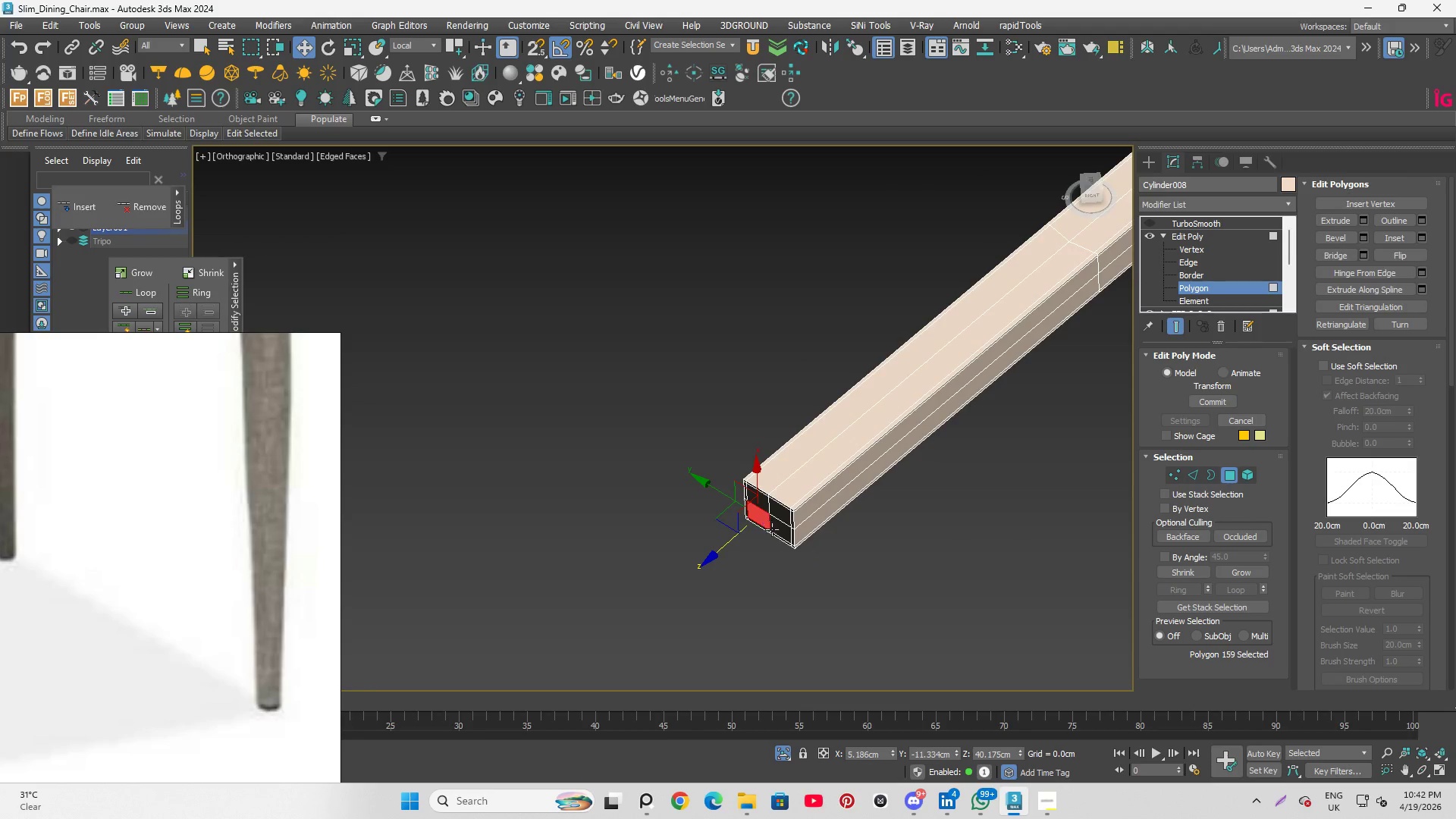 
hold_key(key=ControlLeft, duration=1.69)
 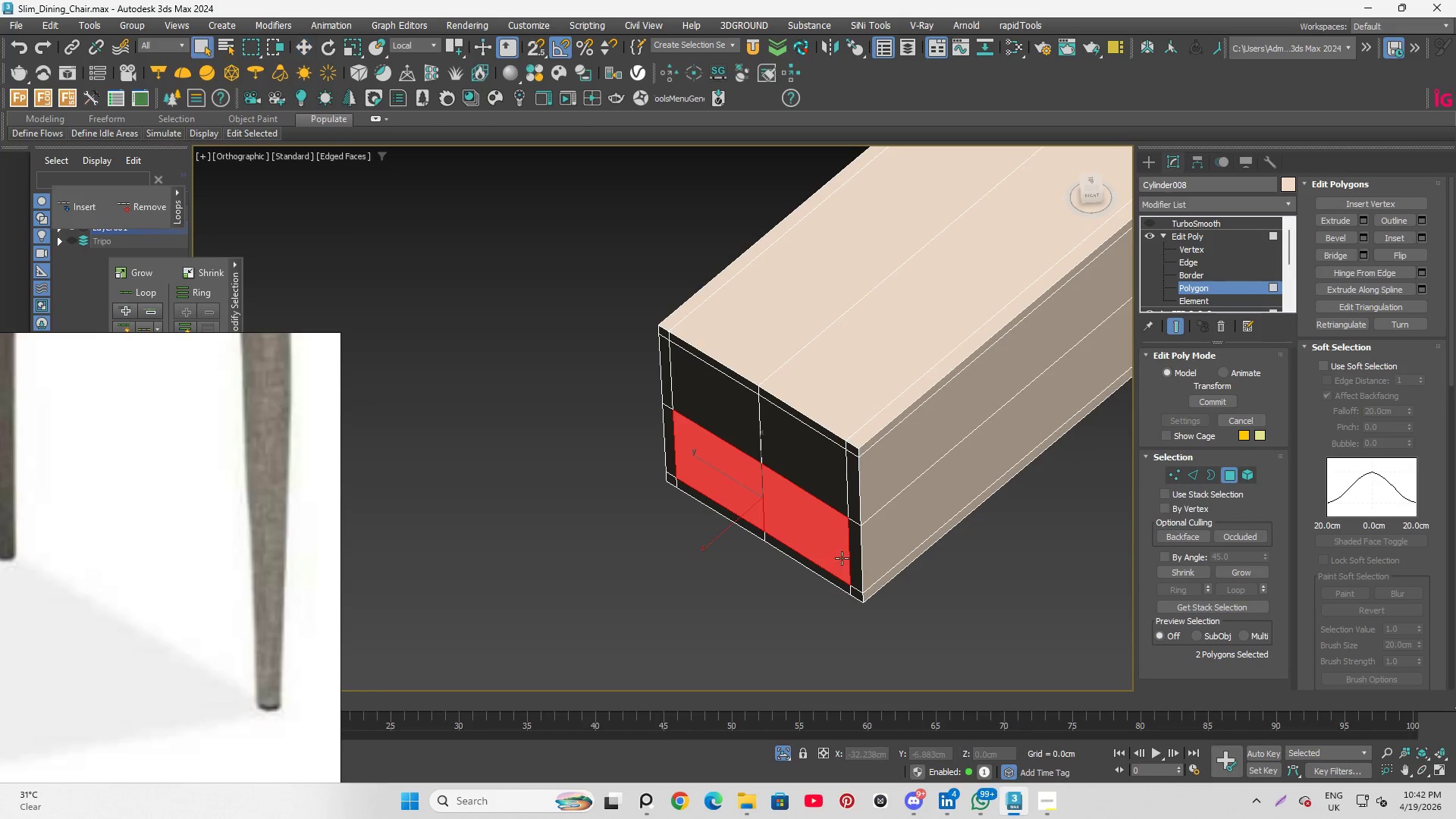 
scroll: coordinate [772, 532], scroll_direction: up, amount: 4.0
 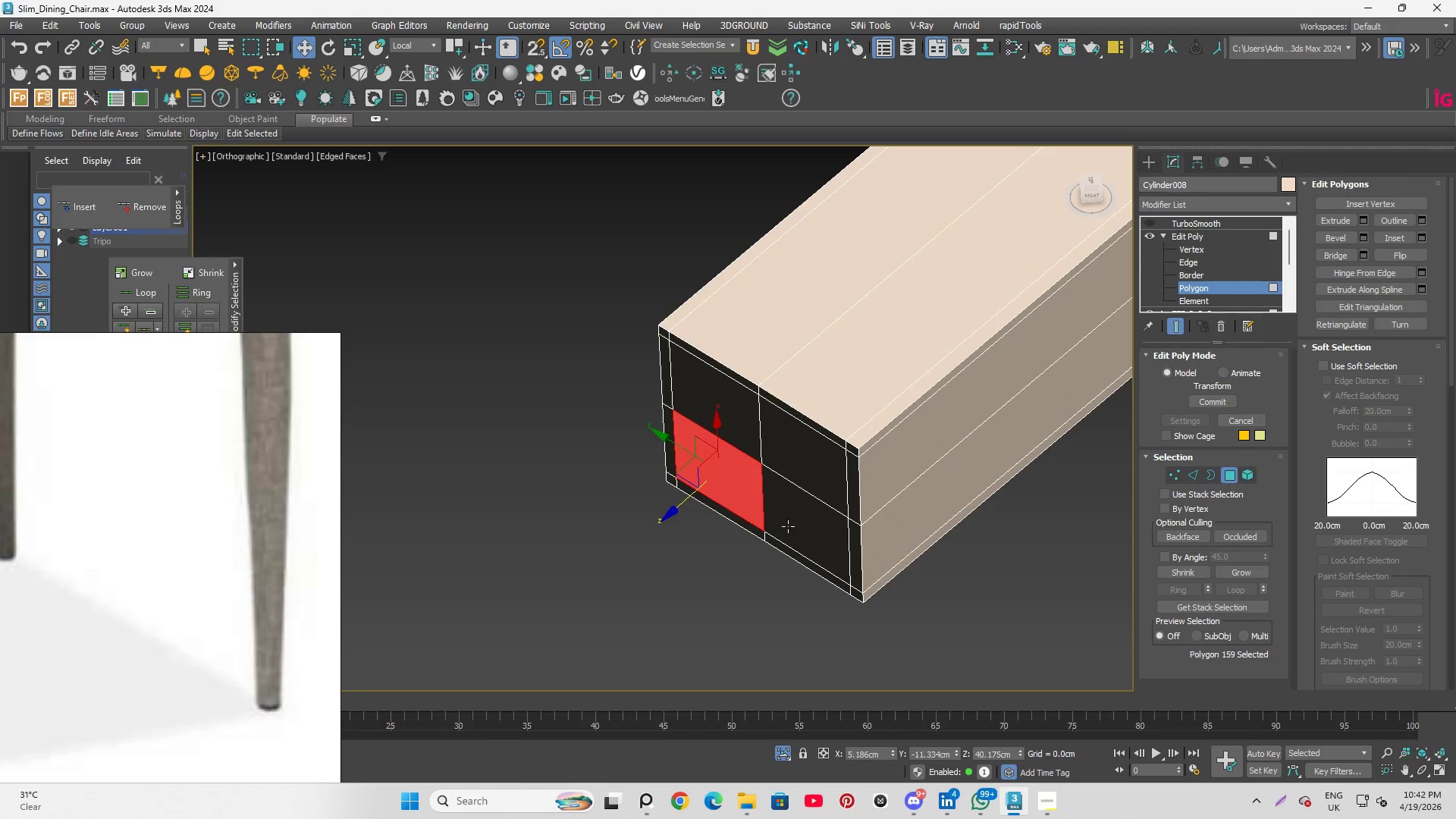 
left_click([789, 526])
 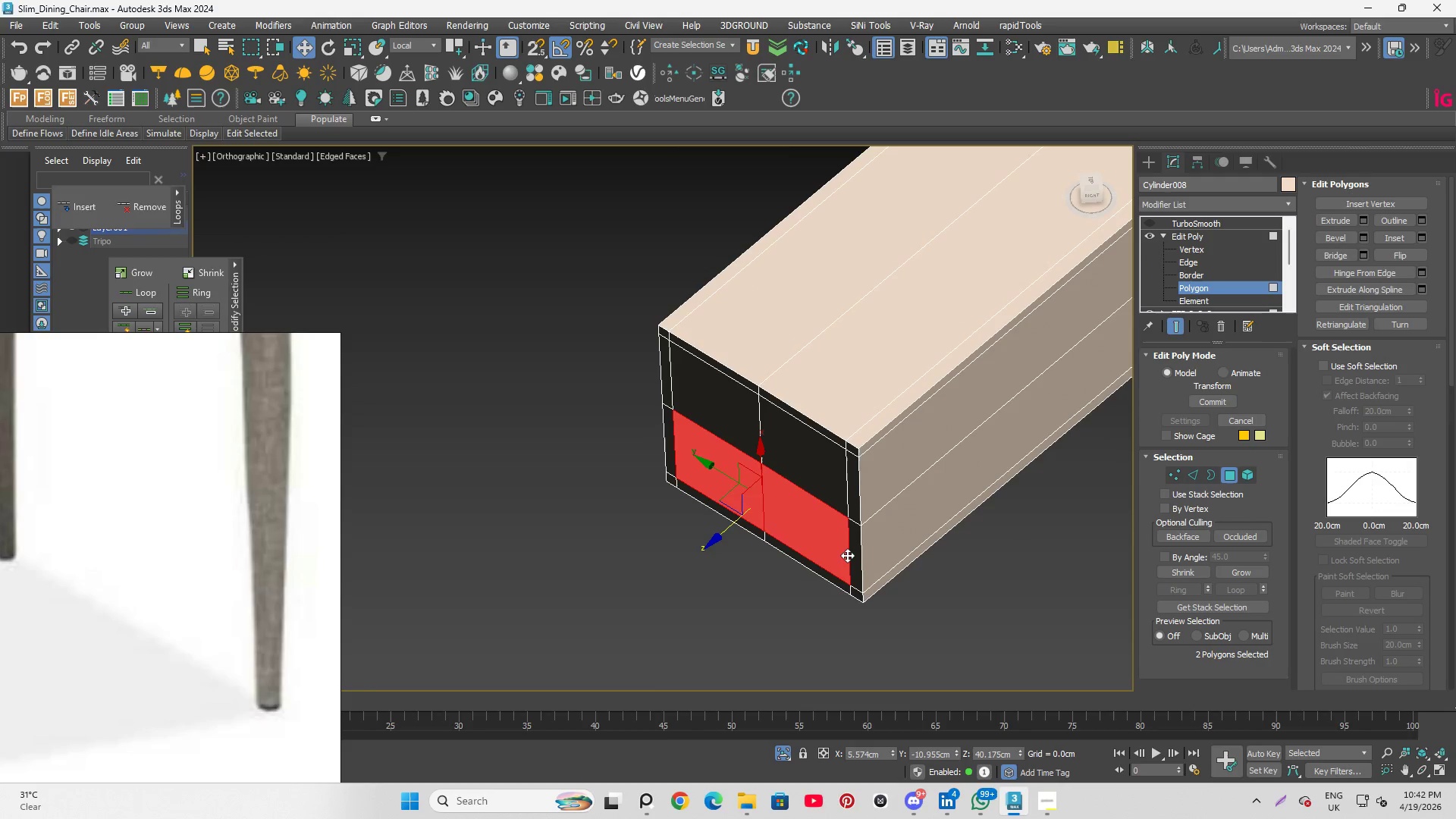 
left_click([847, 555])
 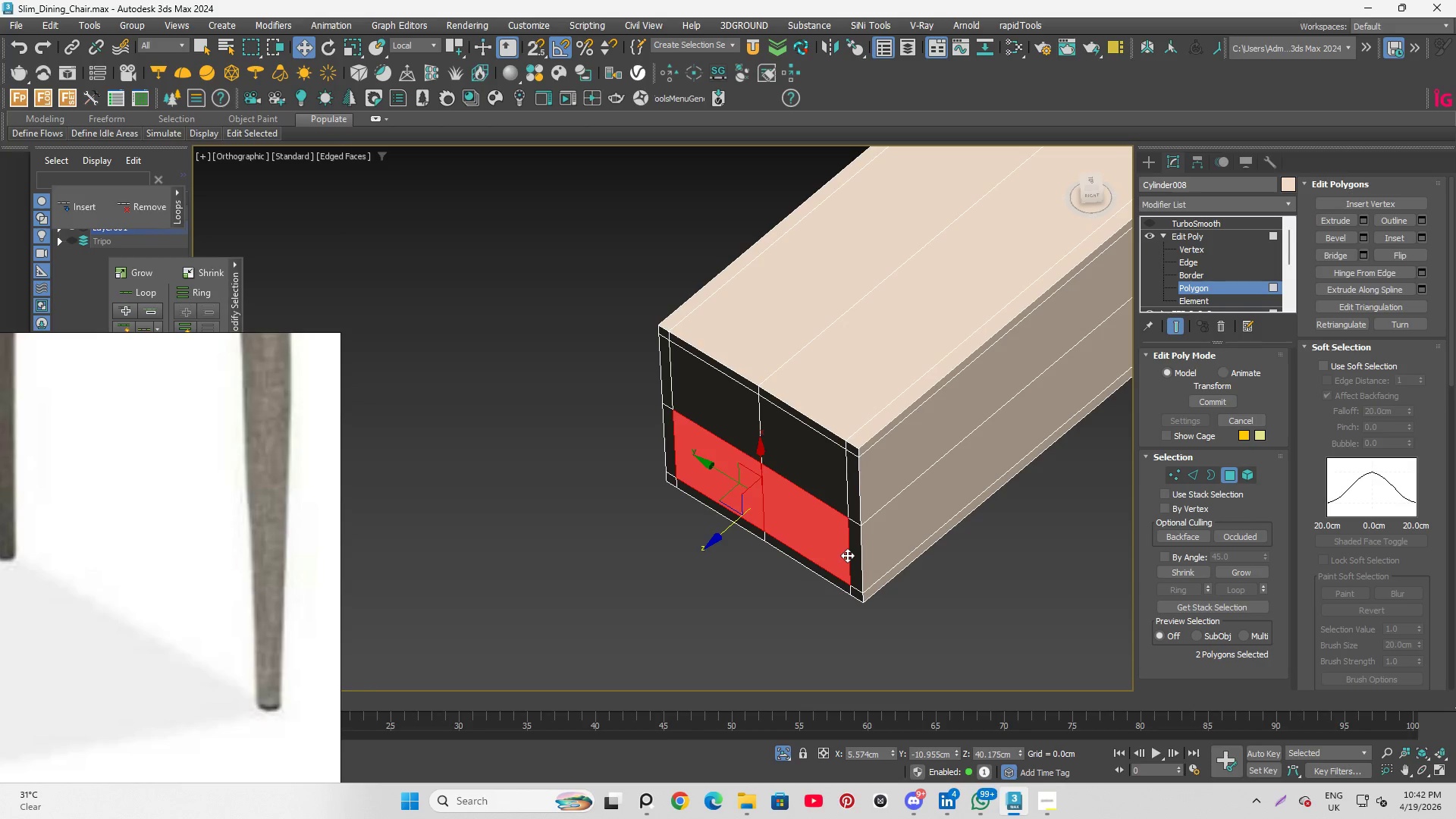 
key(Q)
 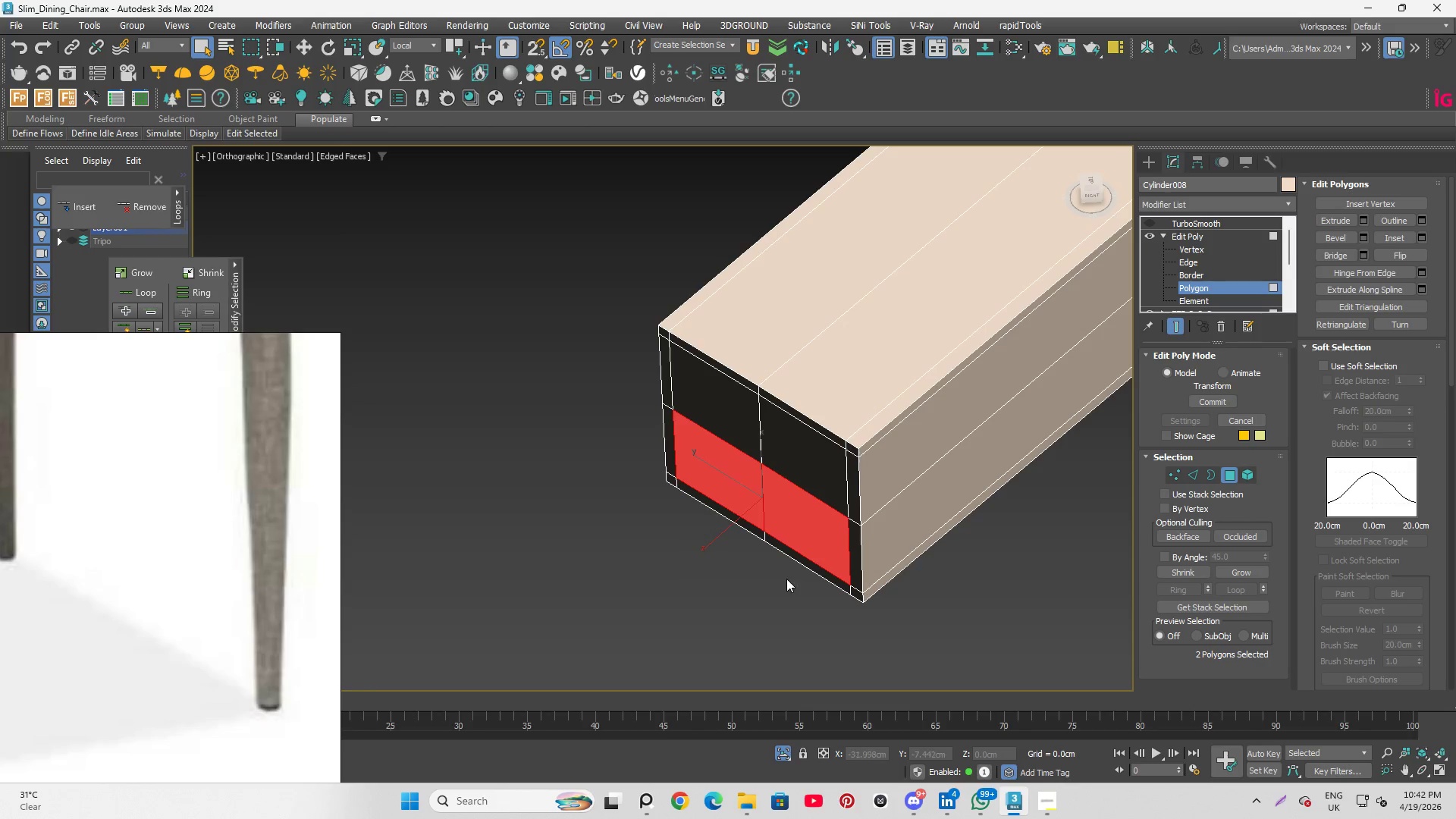 
hold_key(key=ControlLeft, duration=12.38)
left_click([809, 569])
 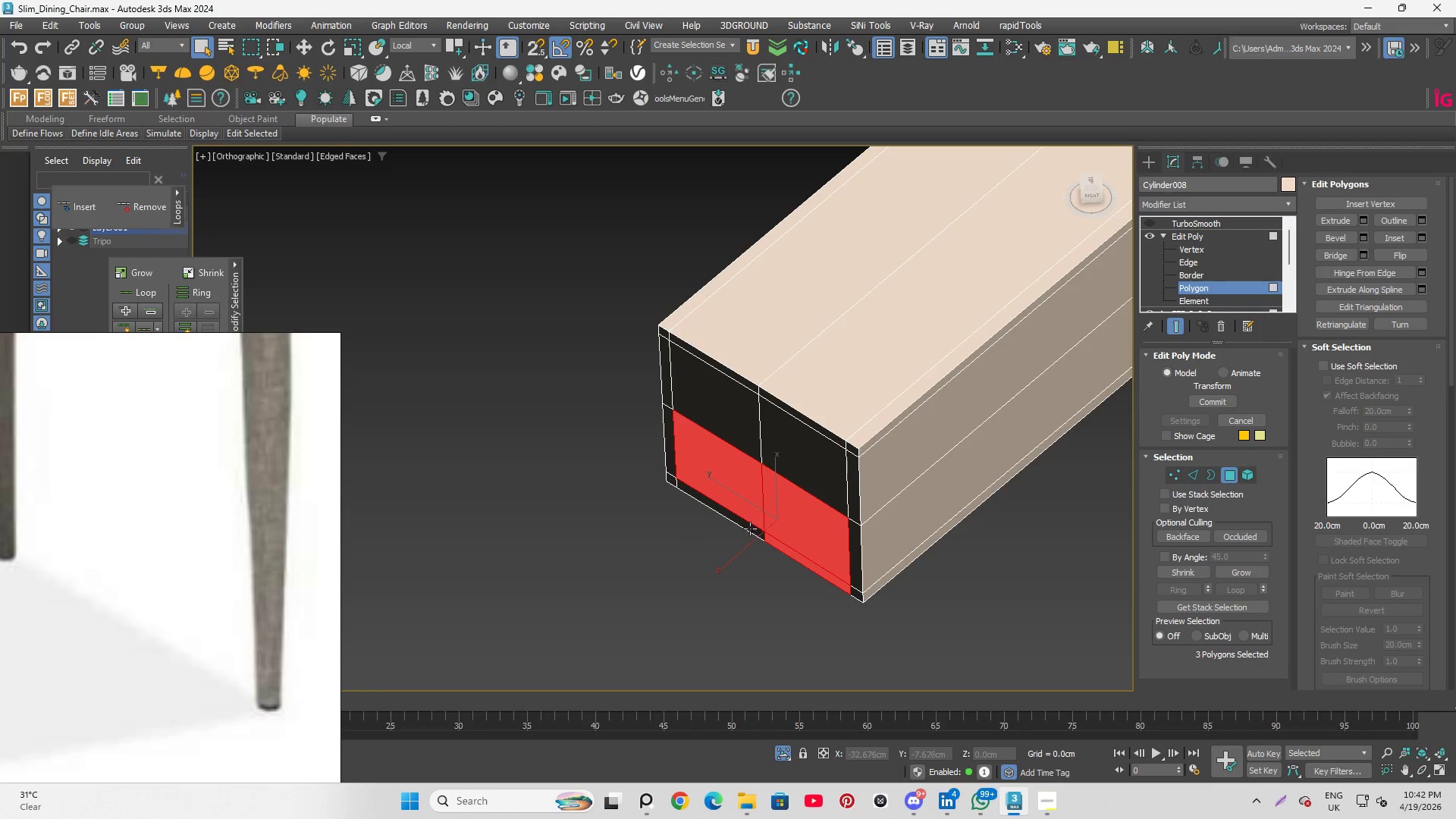 
left_click([734, 526])
 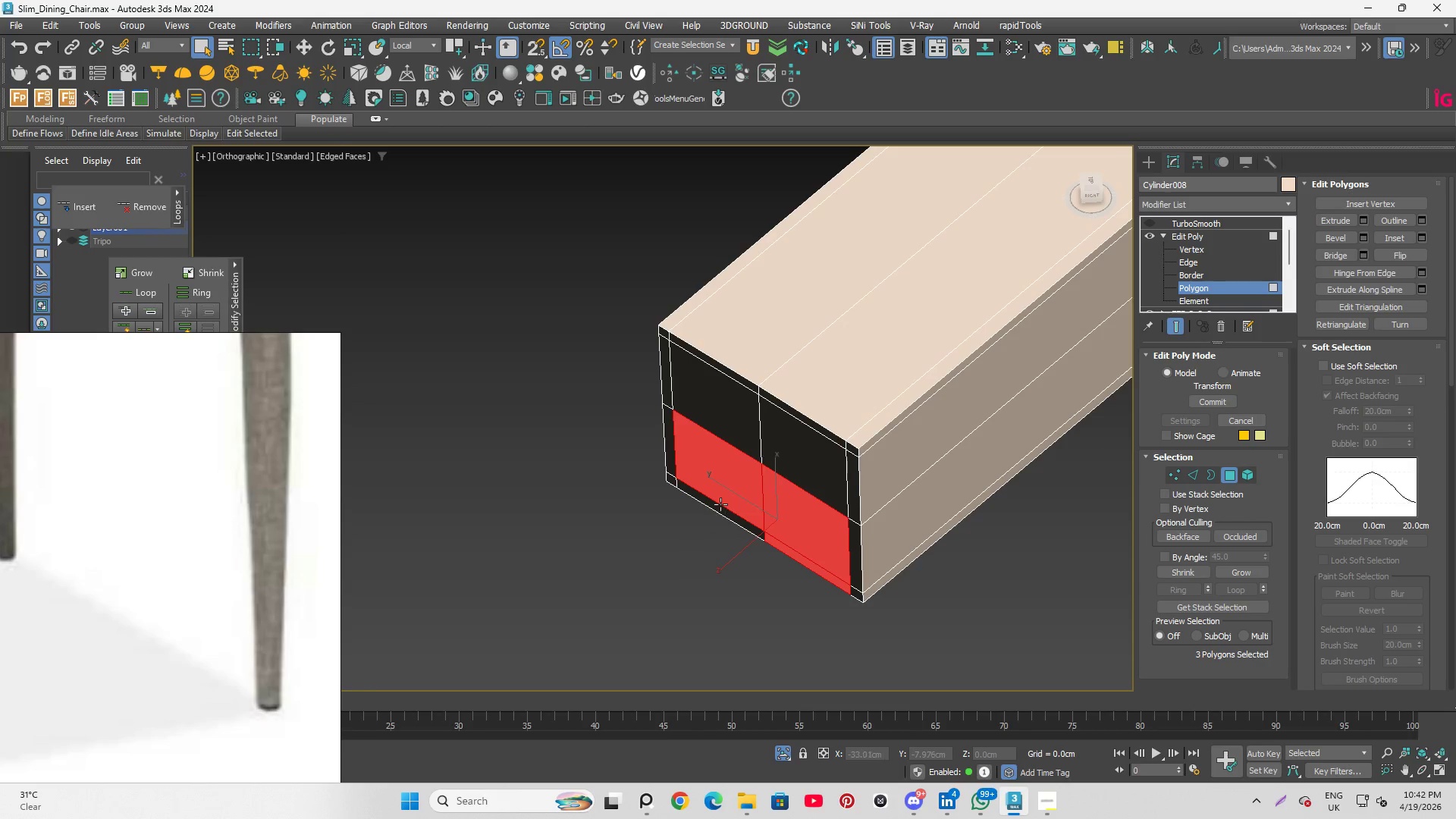 
left_click([720, 504])
 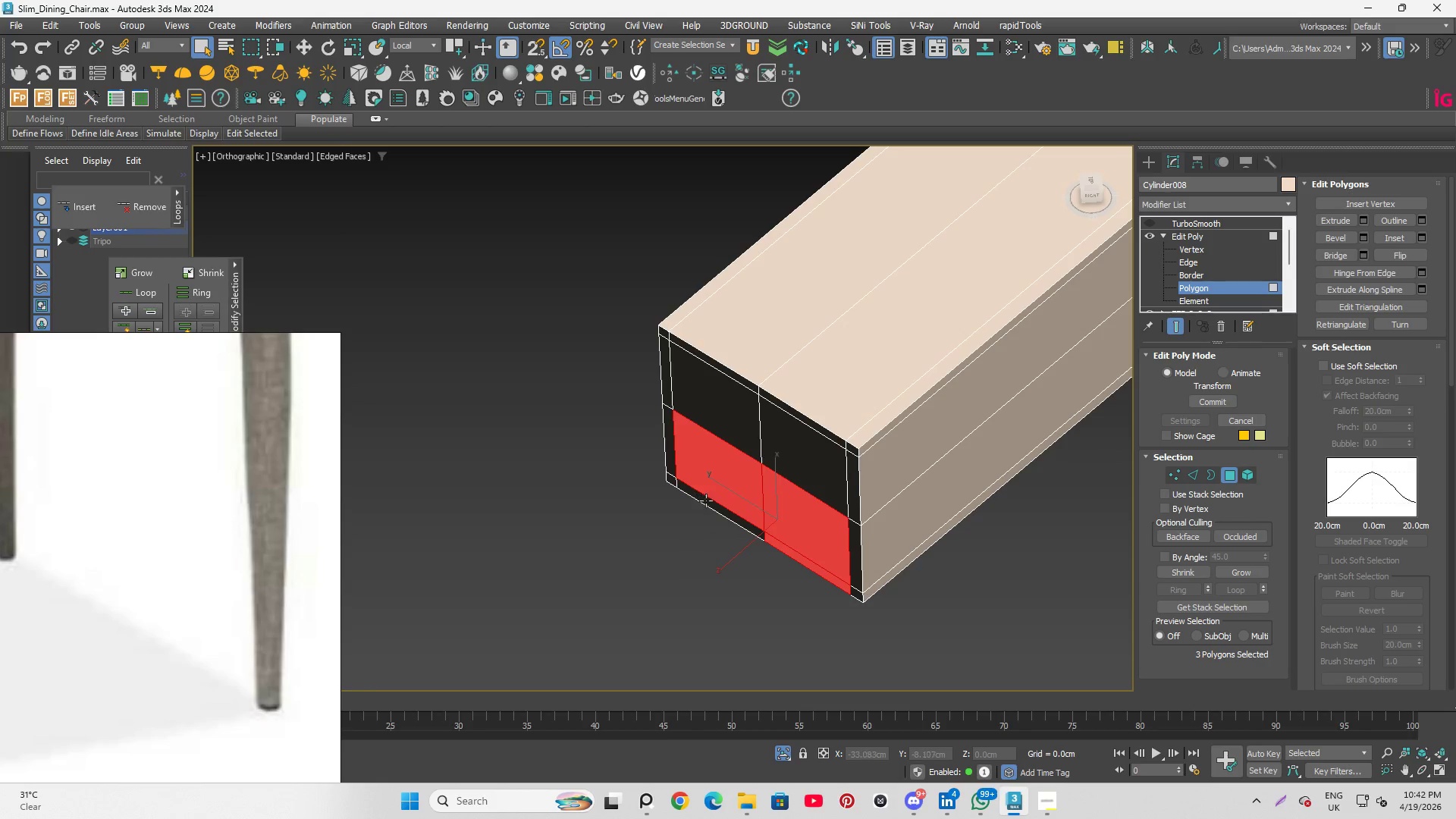 
left_click([712, 502])
 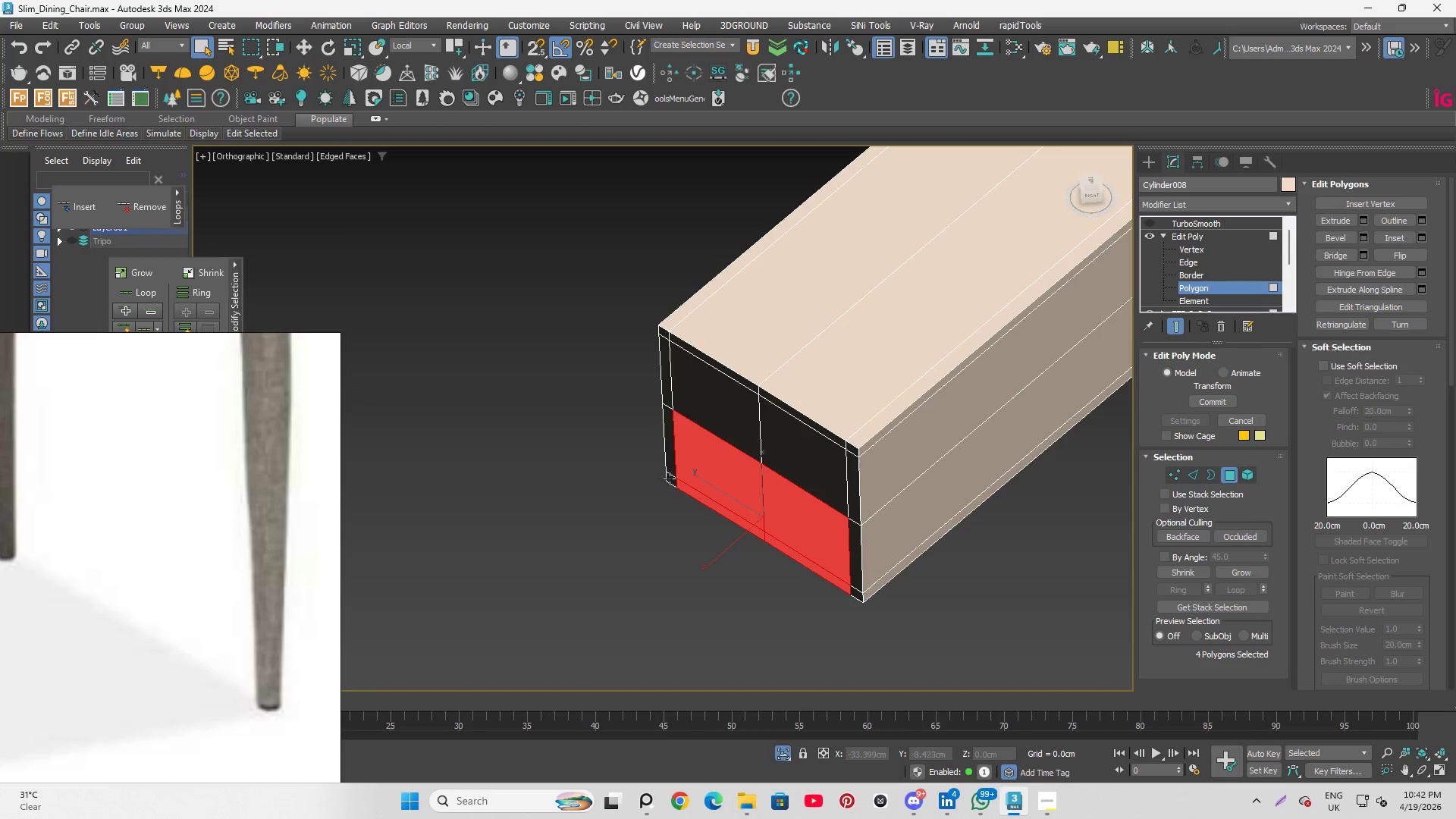 
left_click([671, 482])
 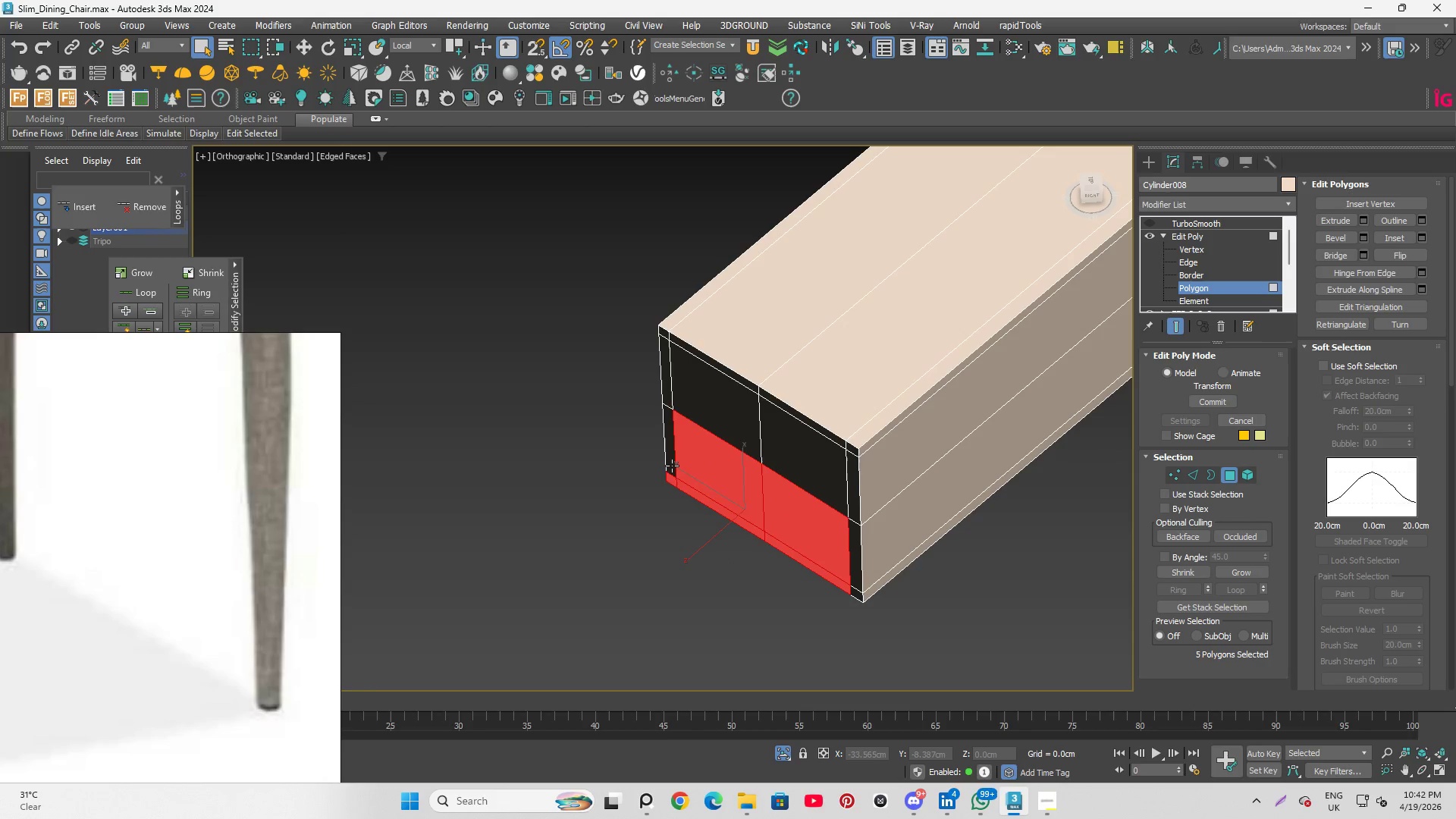 
left_click([672, 466])
 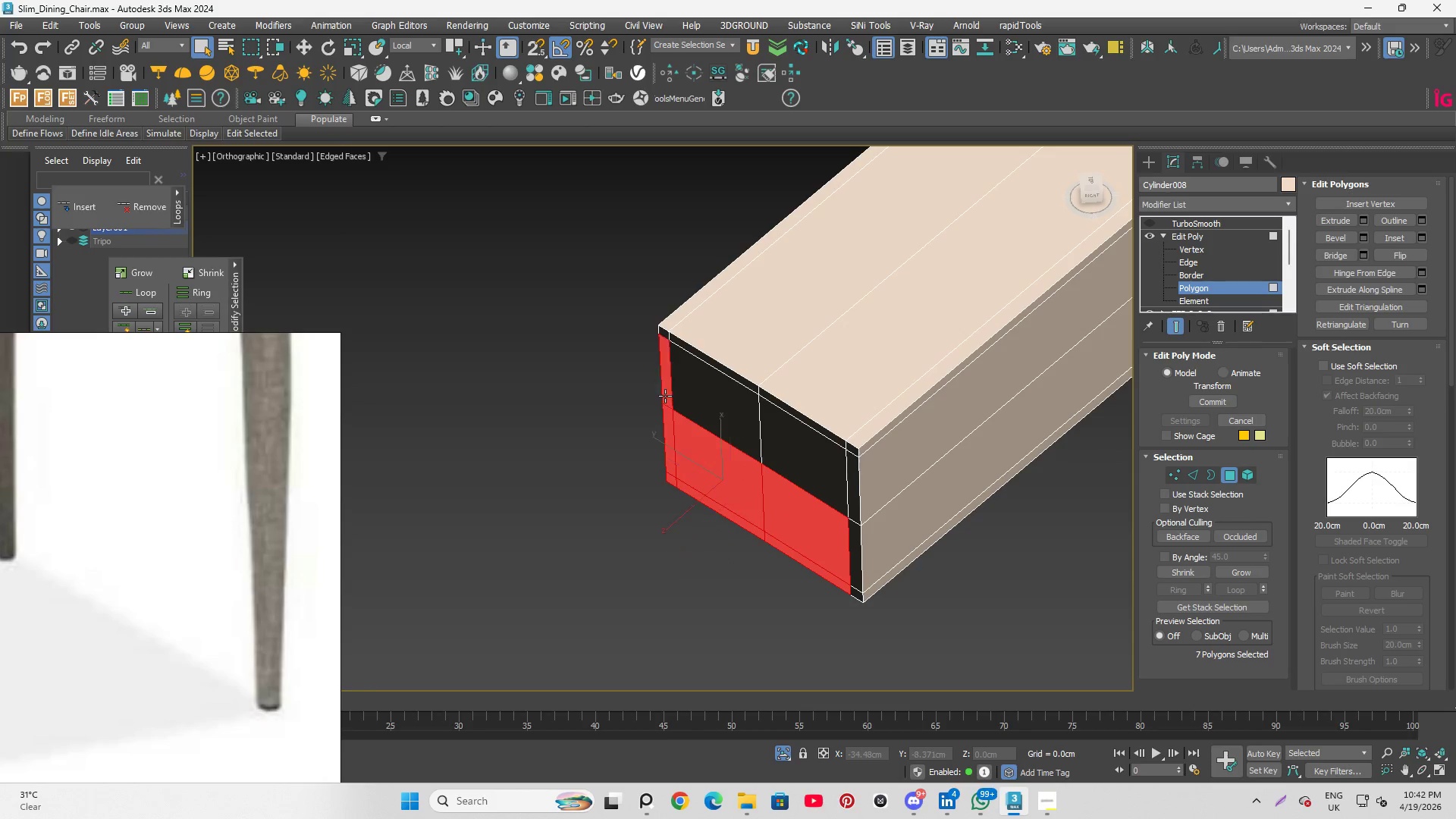 
double_click([699, 395])
 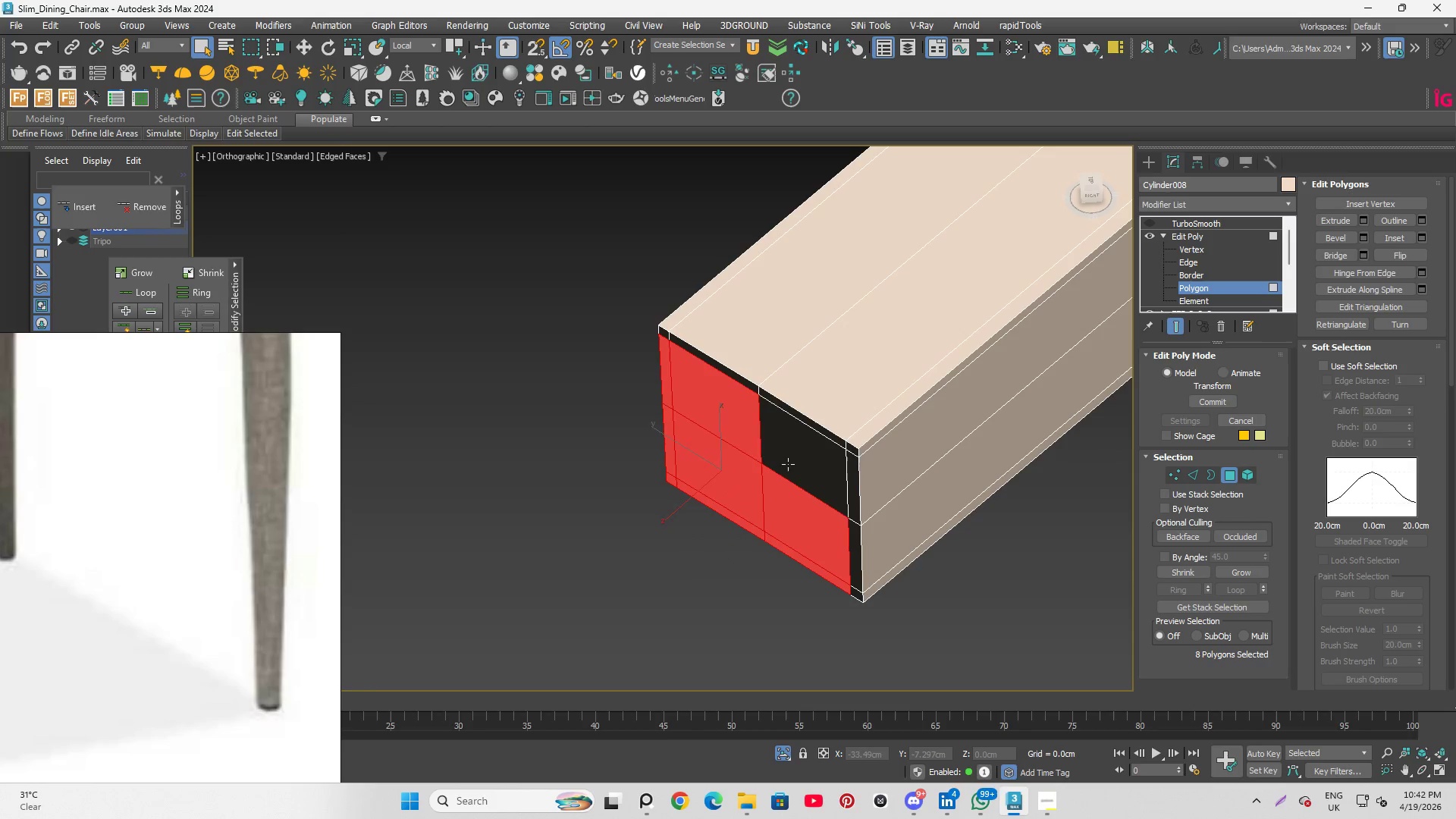 
triple_click([788, 464])
 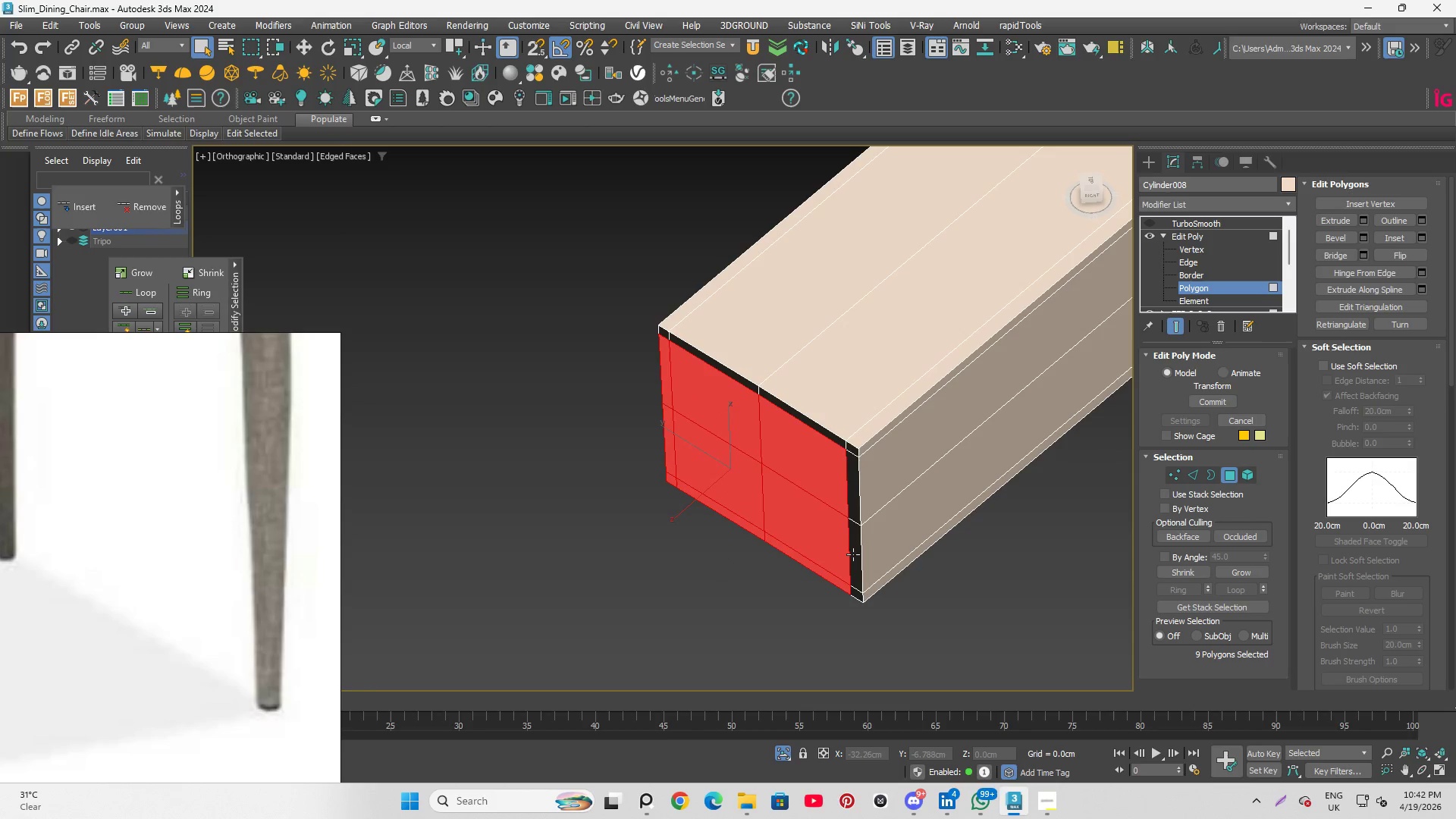 
left_click([853, 554])
 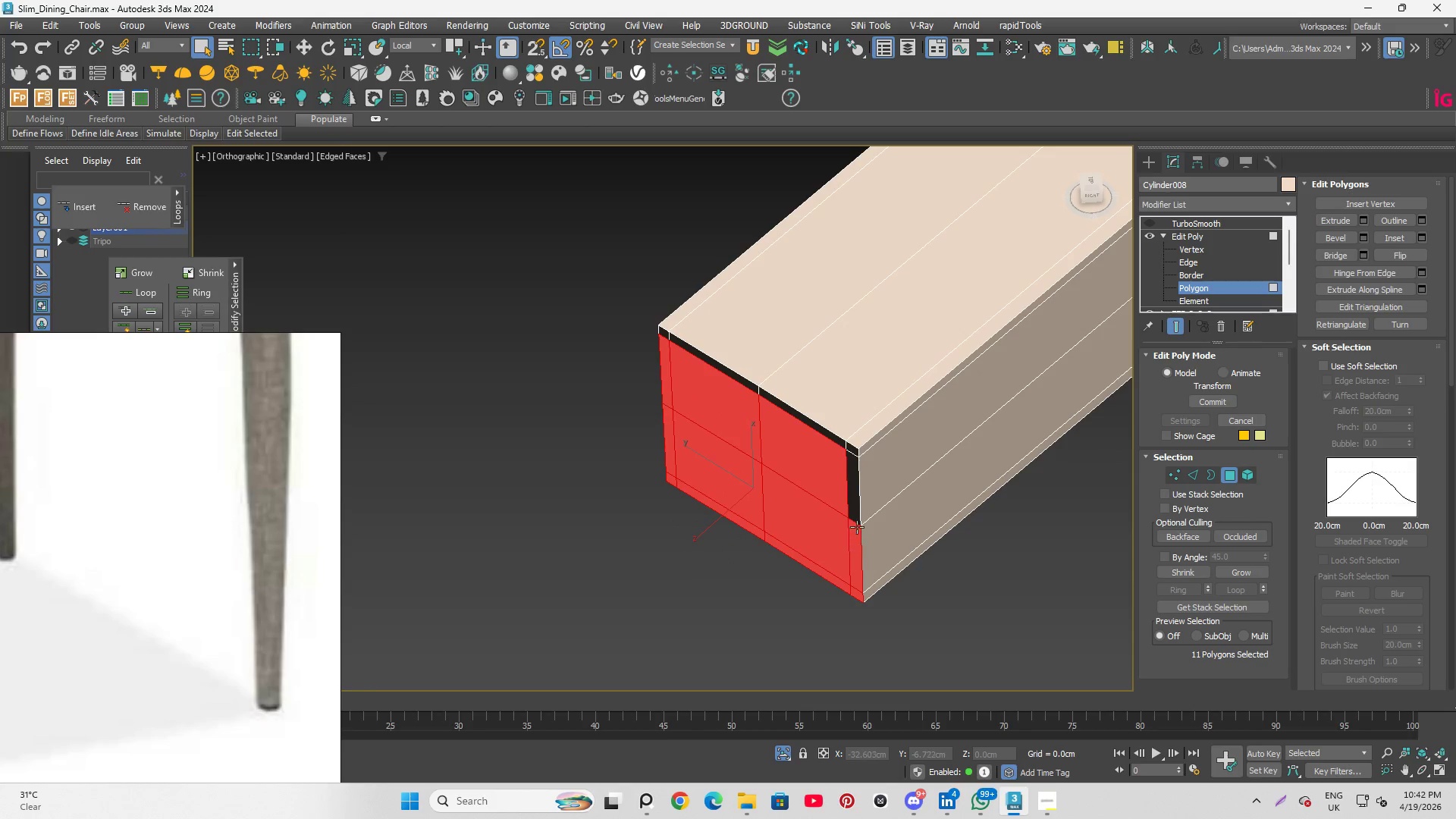 
left_click([856, 511])
 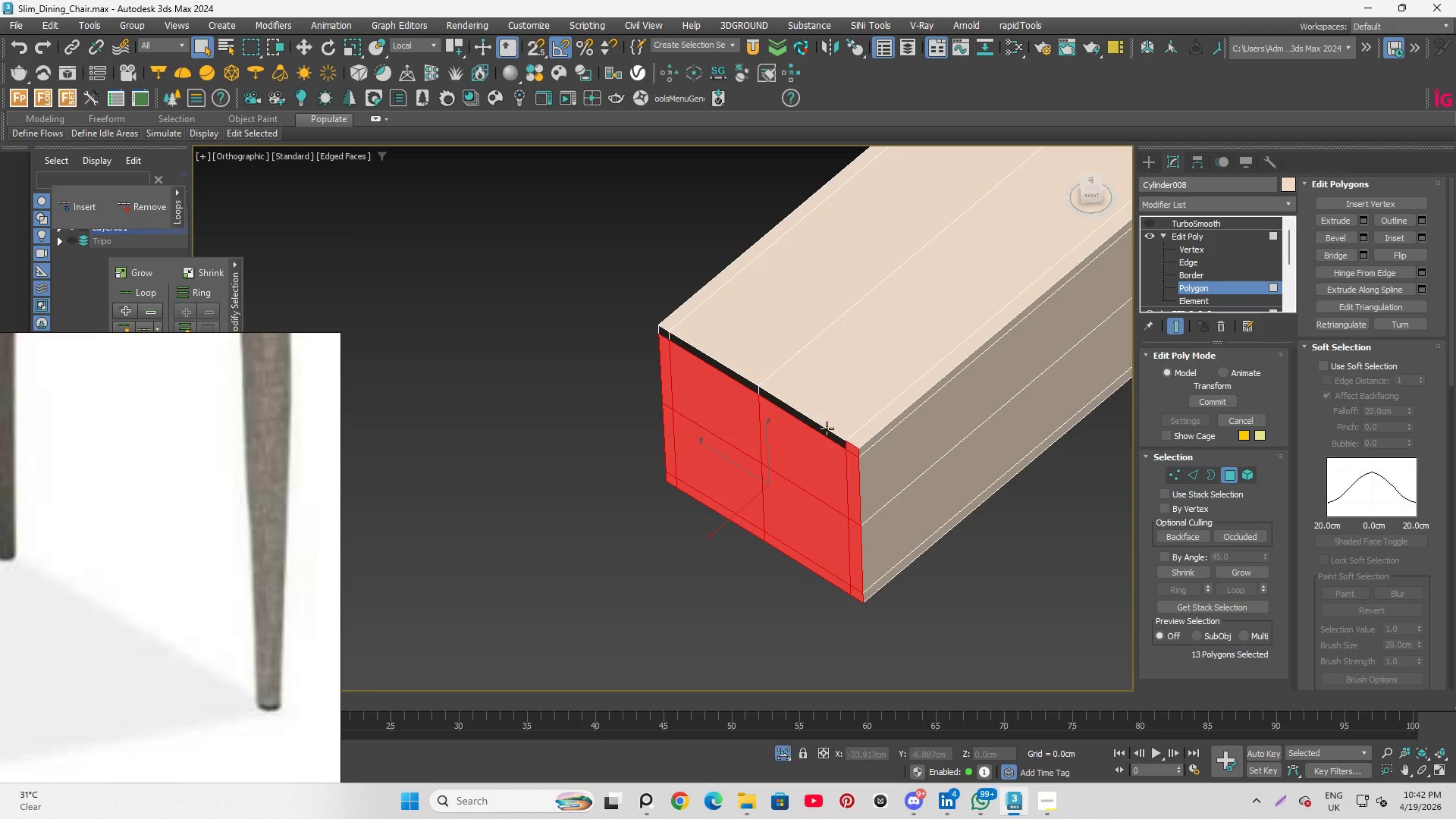 
left_click([820, 427])
 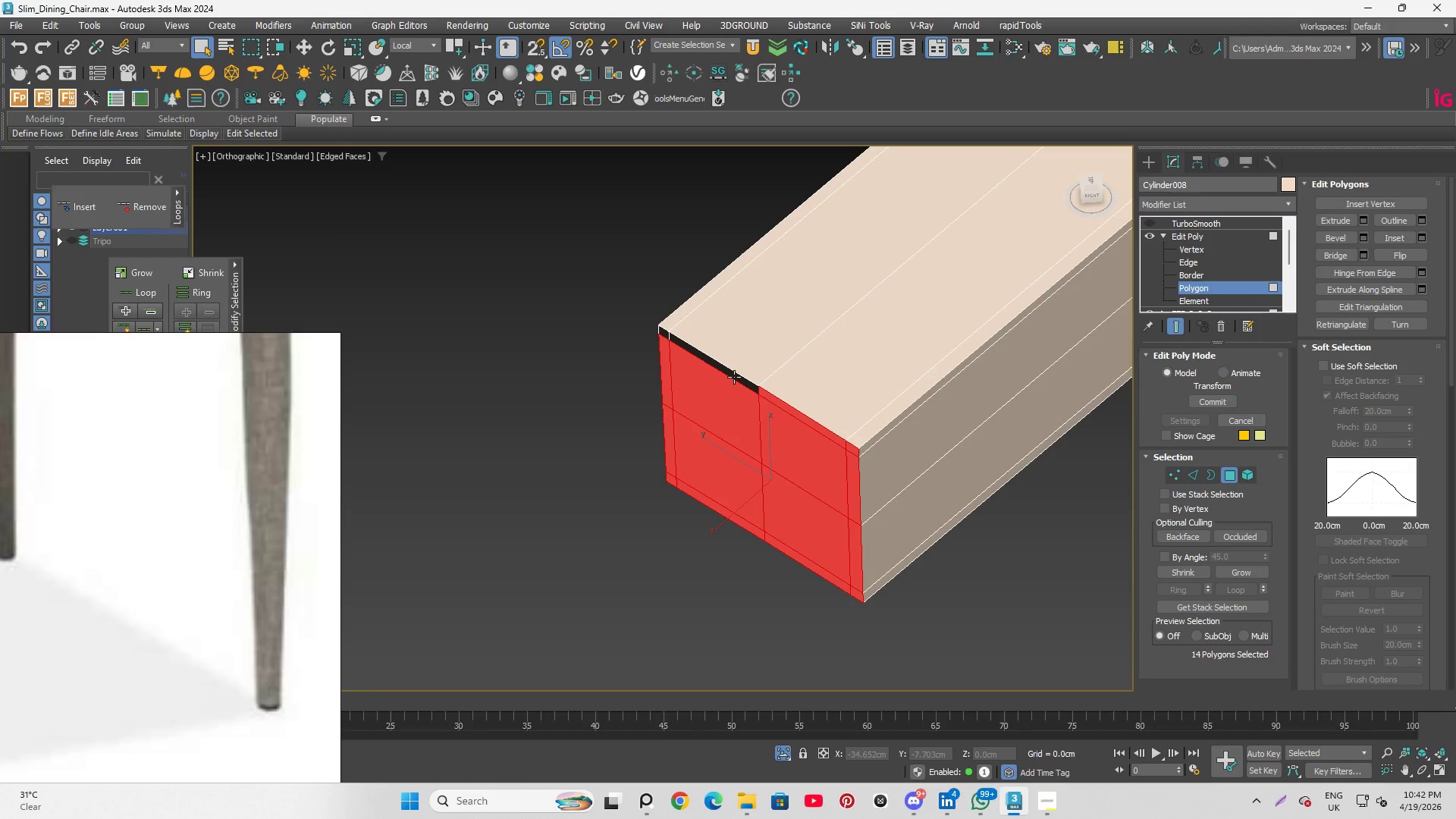 
left_click([736, 376])
 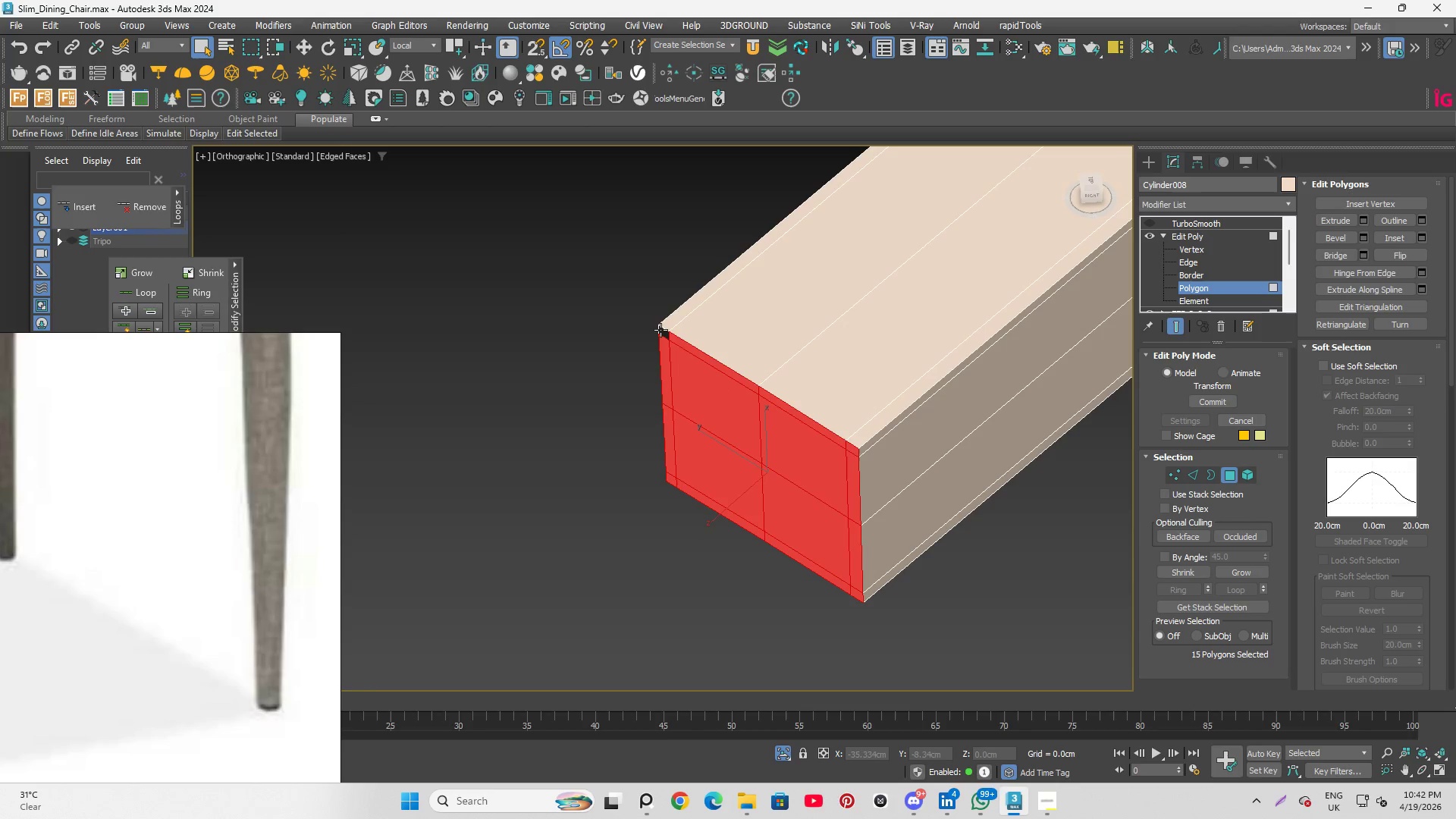 
left_click([661, 330])
 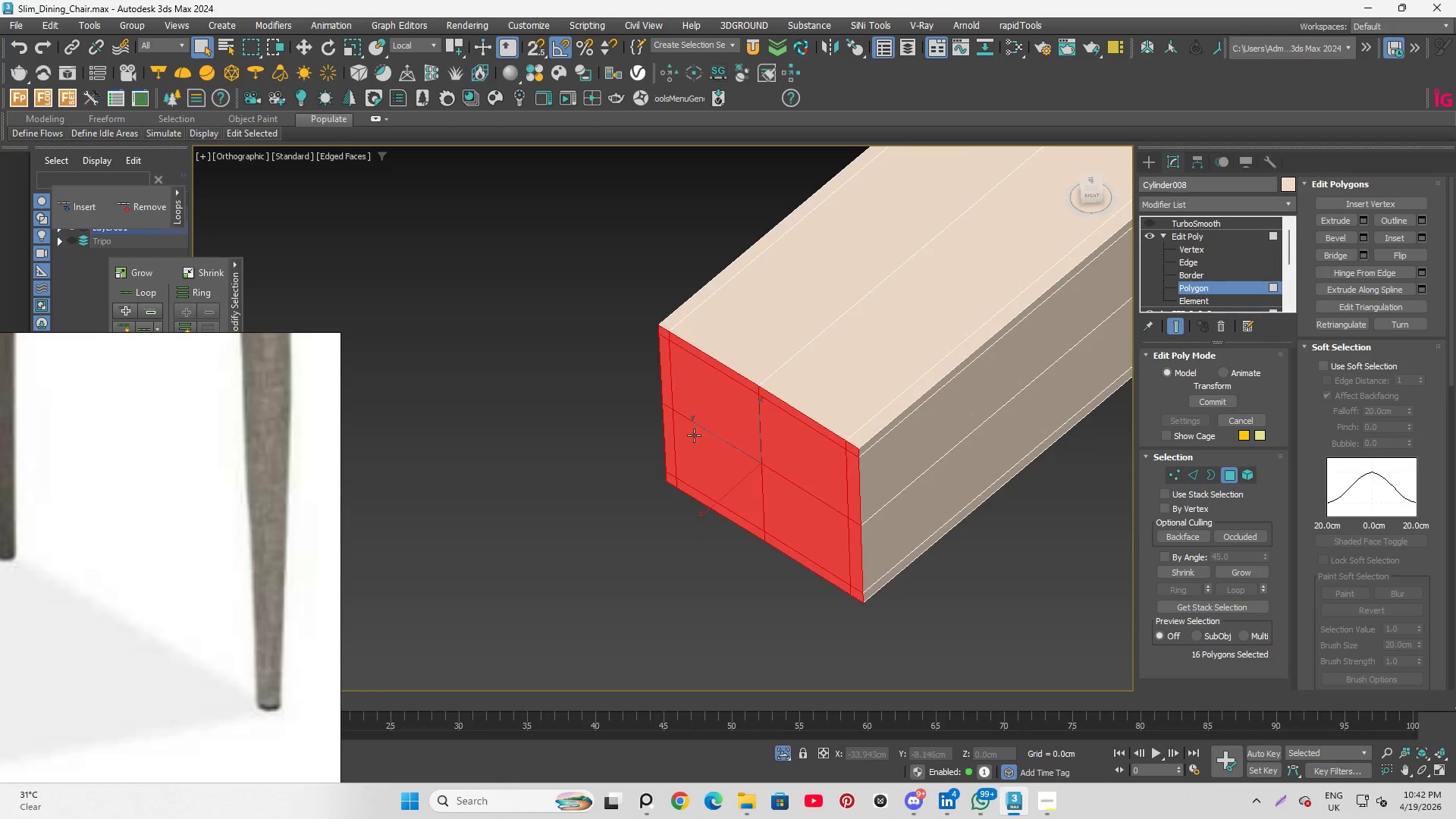 
hold_key(key=AltLeft, duration=1.19)
 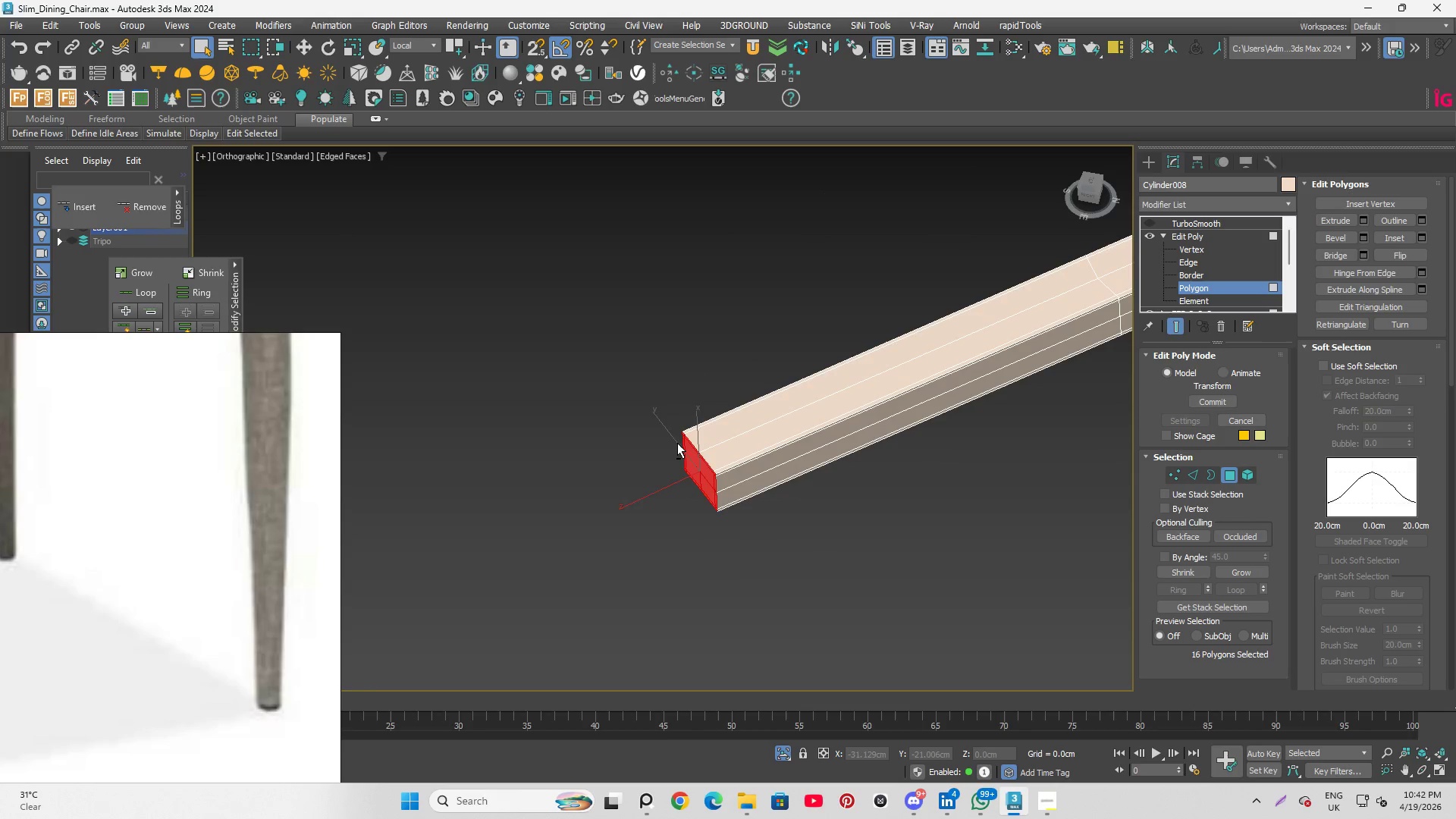 
scroll: coordinate [690, 483], scroll_direction: down, amount: 4.0
 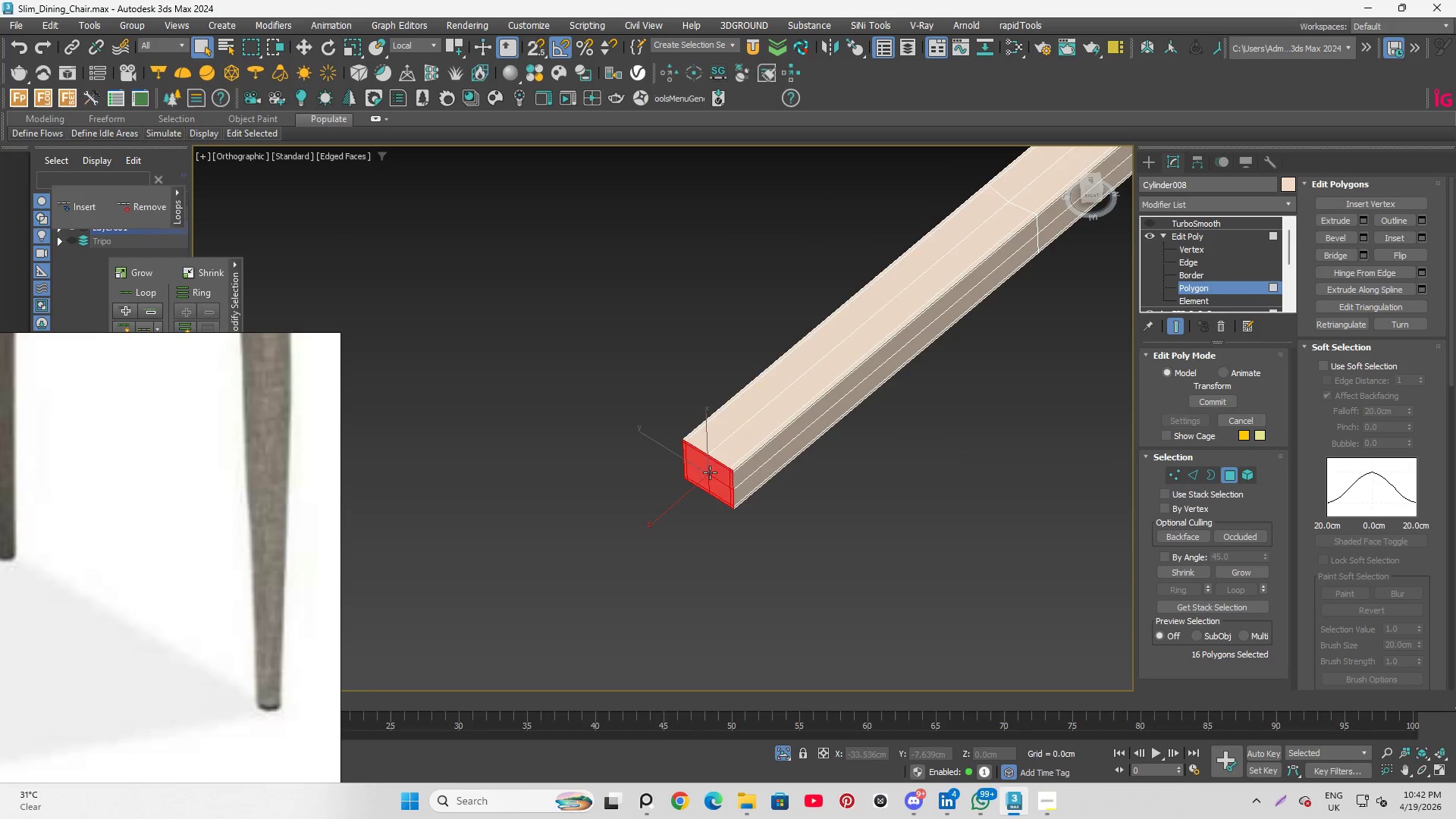 
key(Delete)
 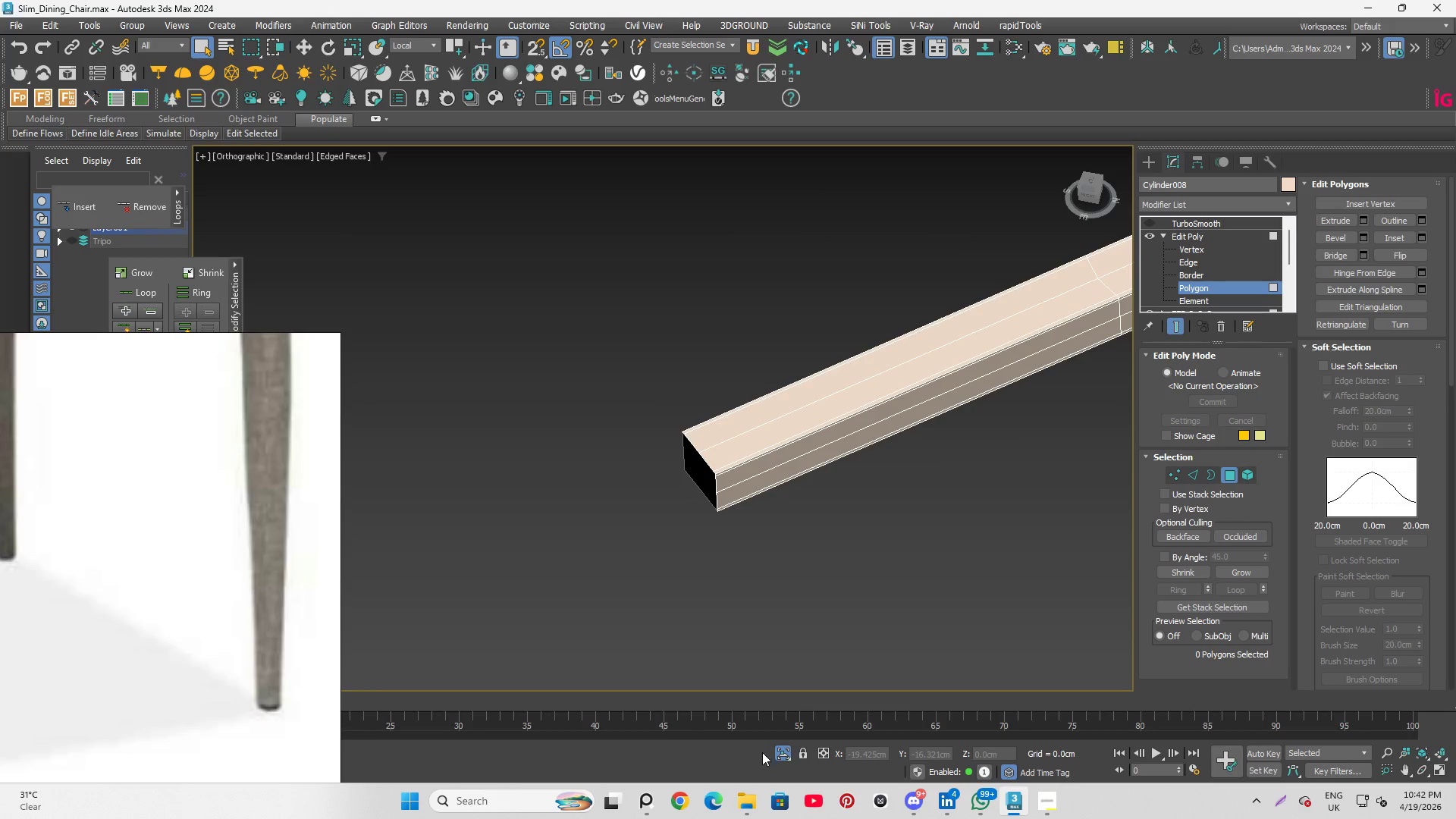 
left_click([777, 749])
 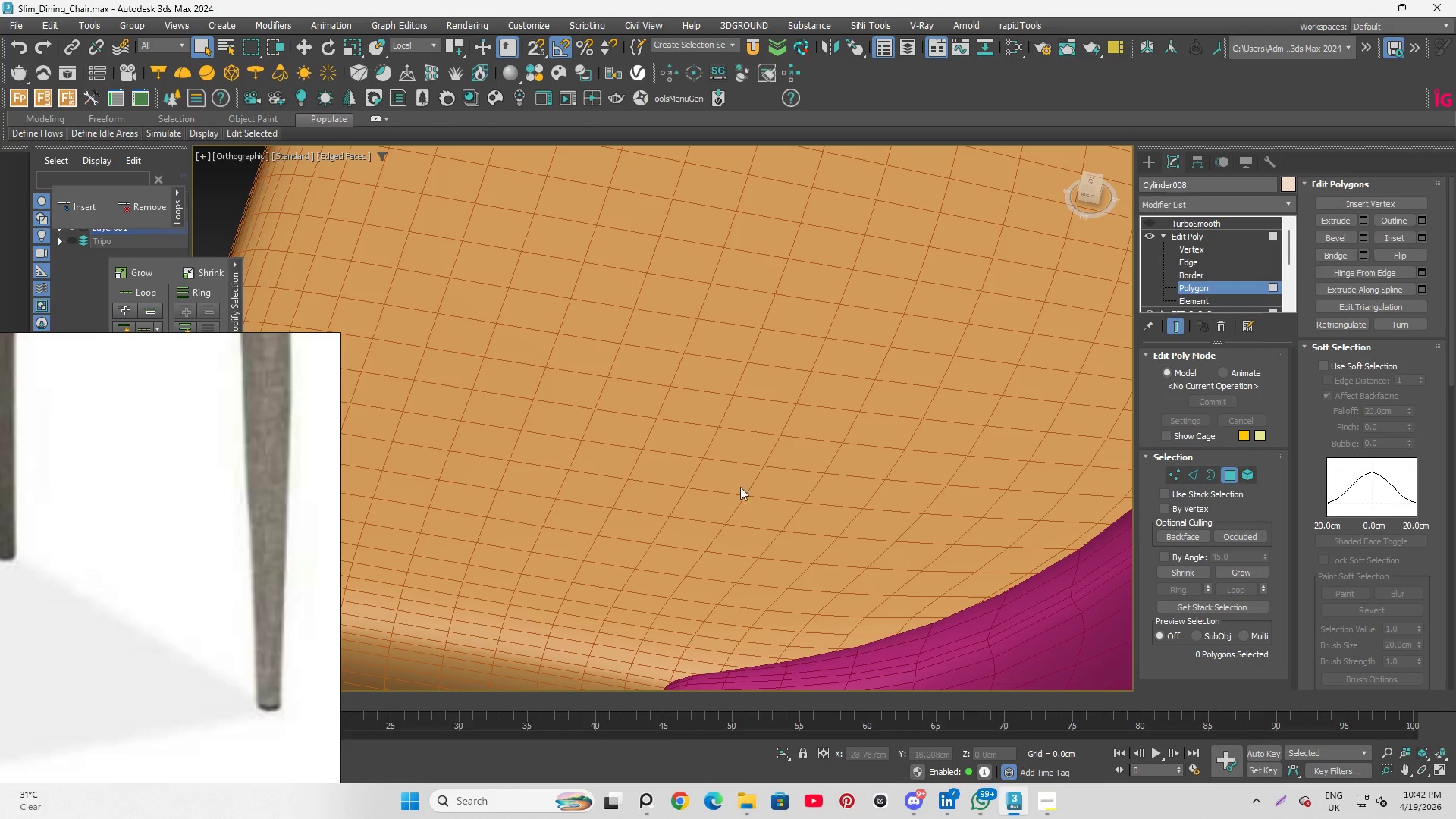 
hold_key(key=AltLeft, duration=0.83)
 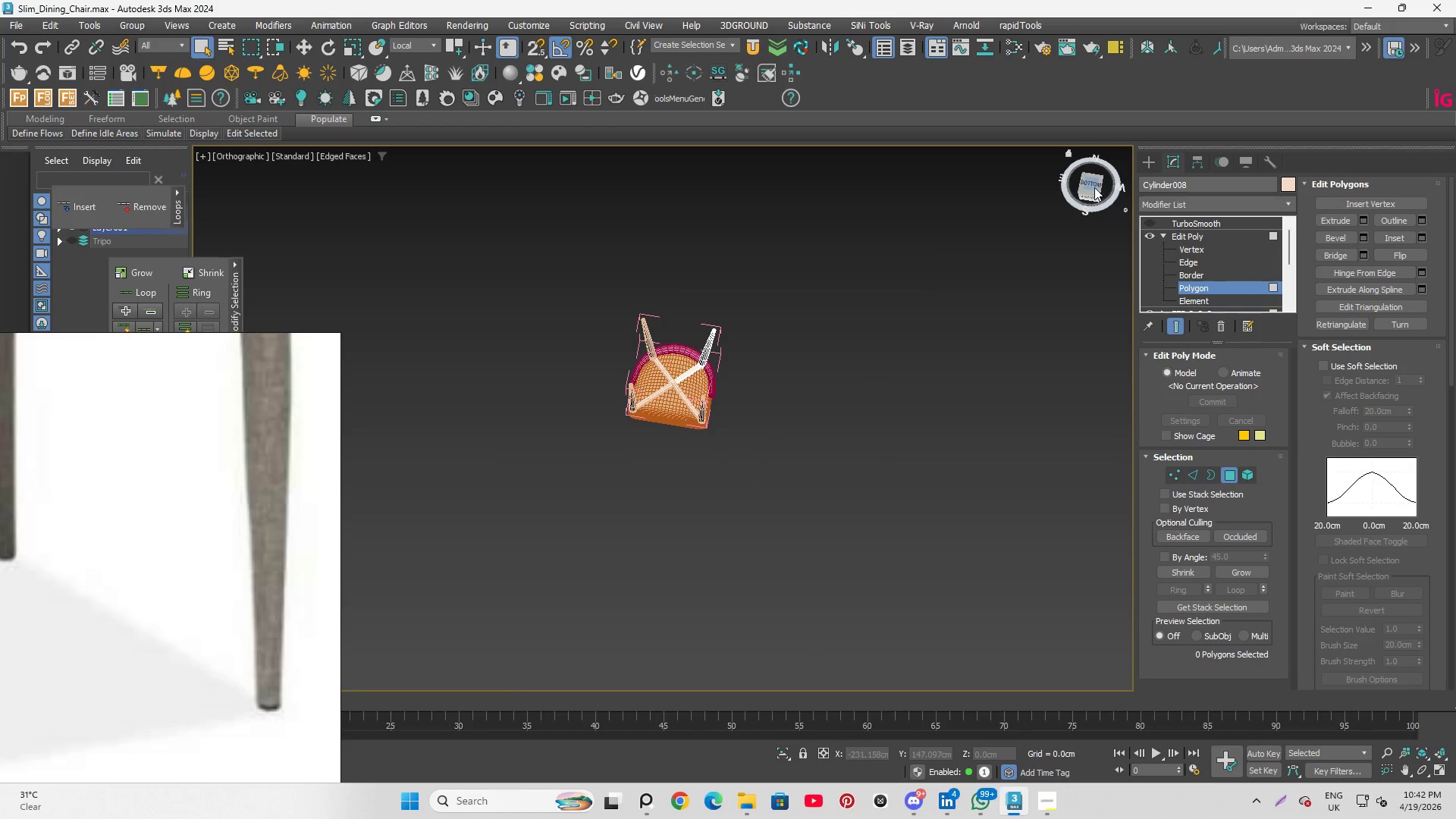 
scroll: coordinate [744, 461], scroll_direction: down, amount: 8.0
 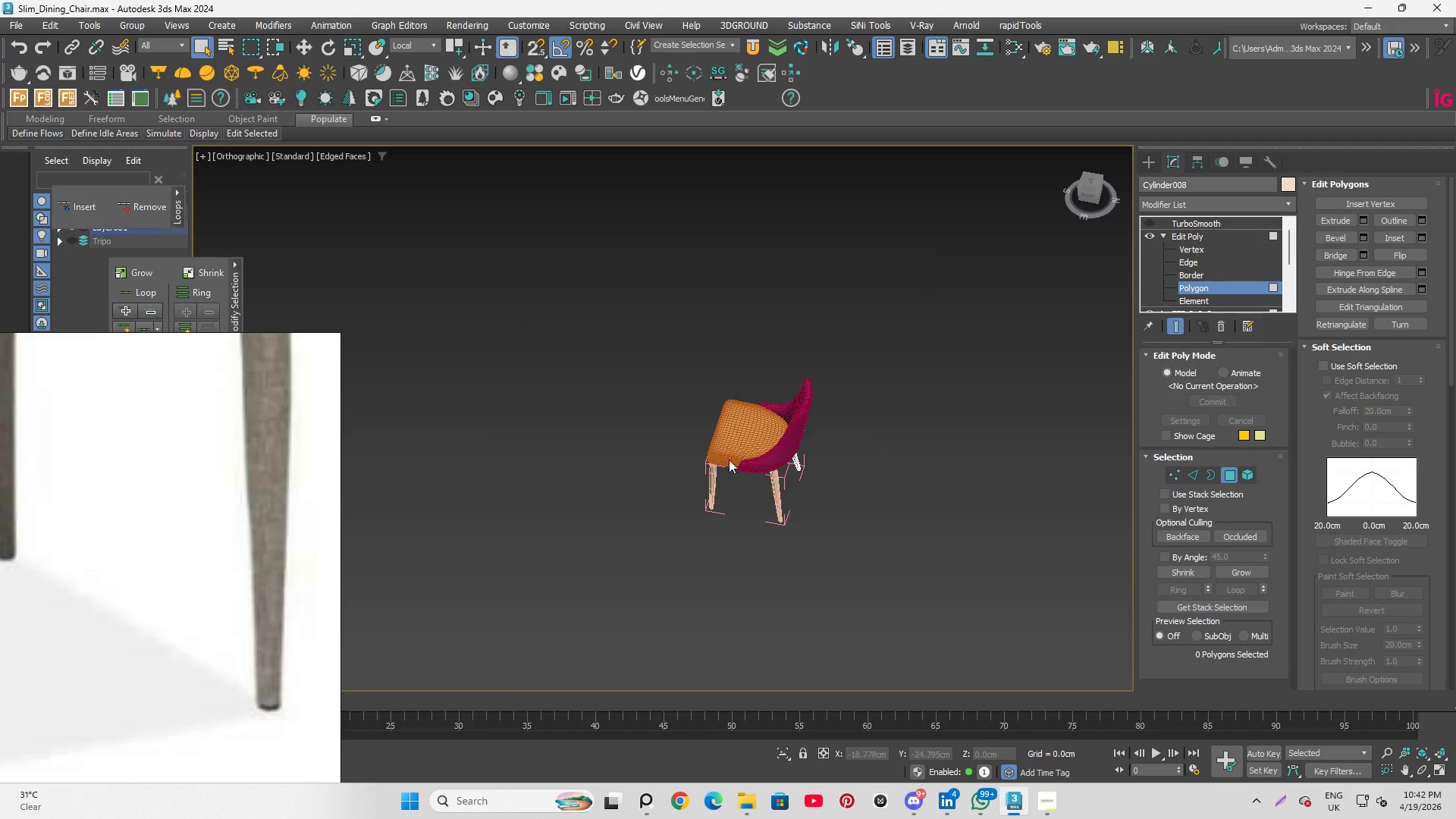 
left_click([1090, 182])
 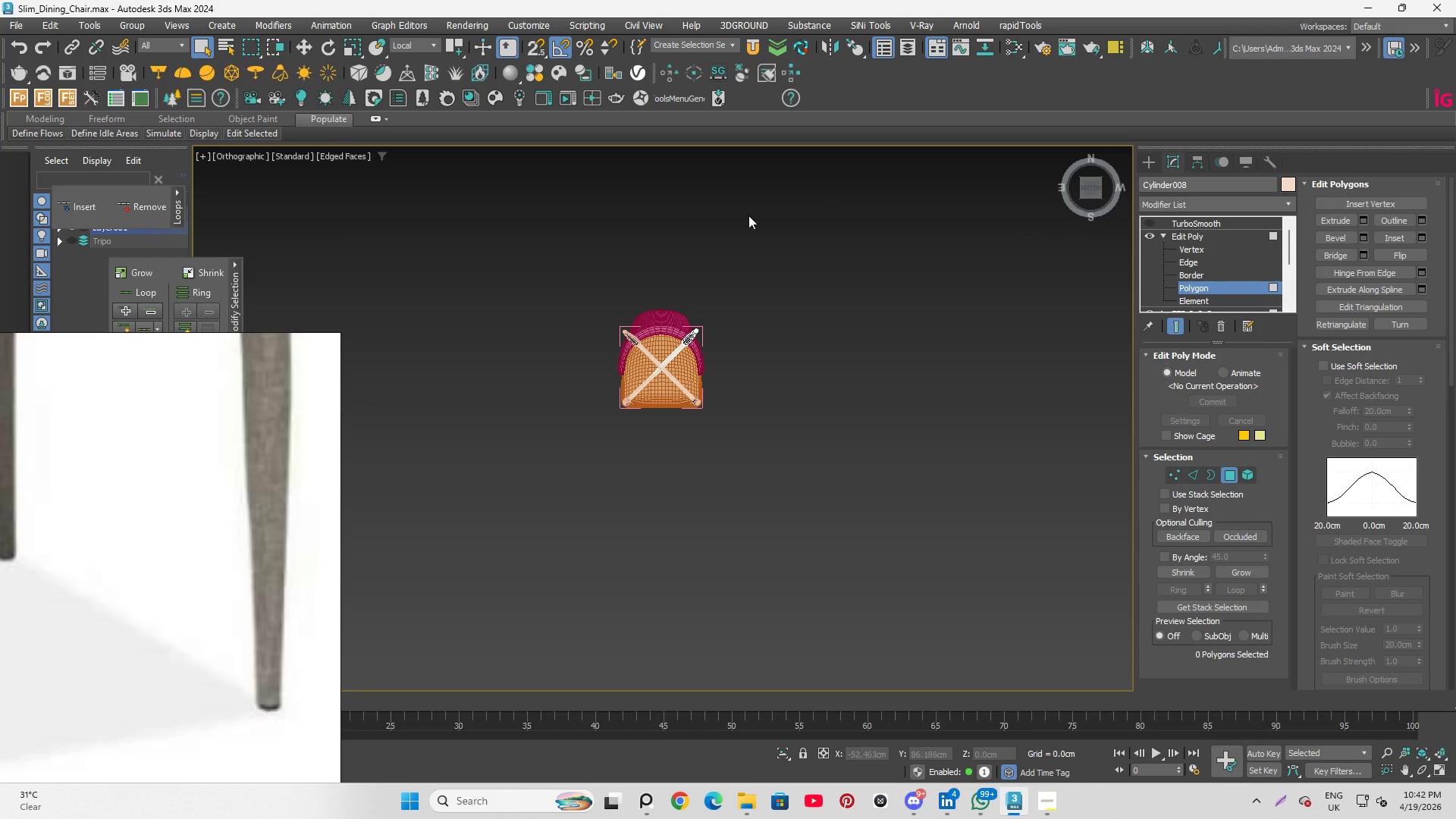 
scroll: coordinate [559, 545], scroll_direction: up, amount: 7.0
 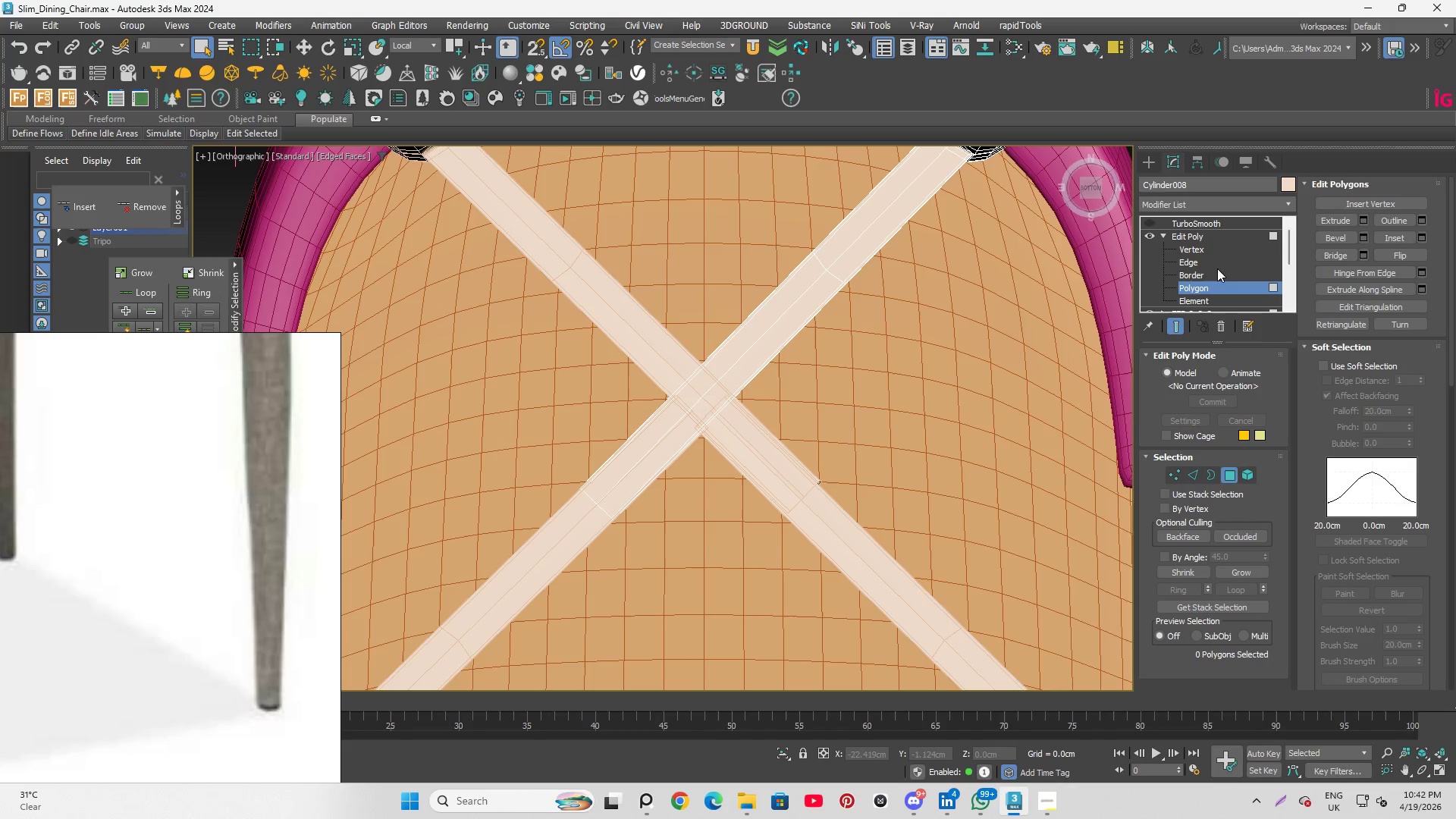 
left_click([1213, 278])
 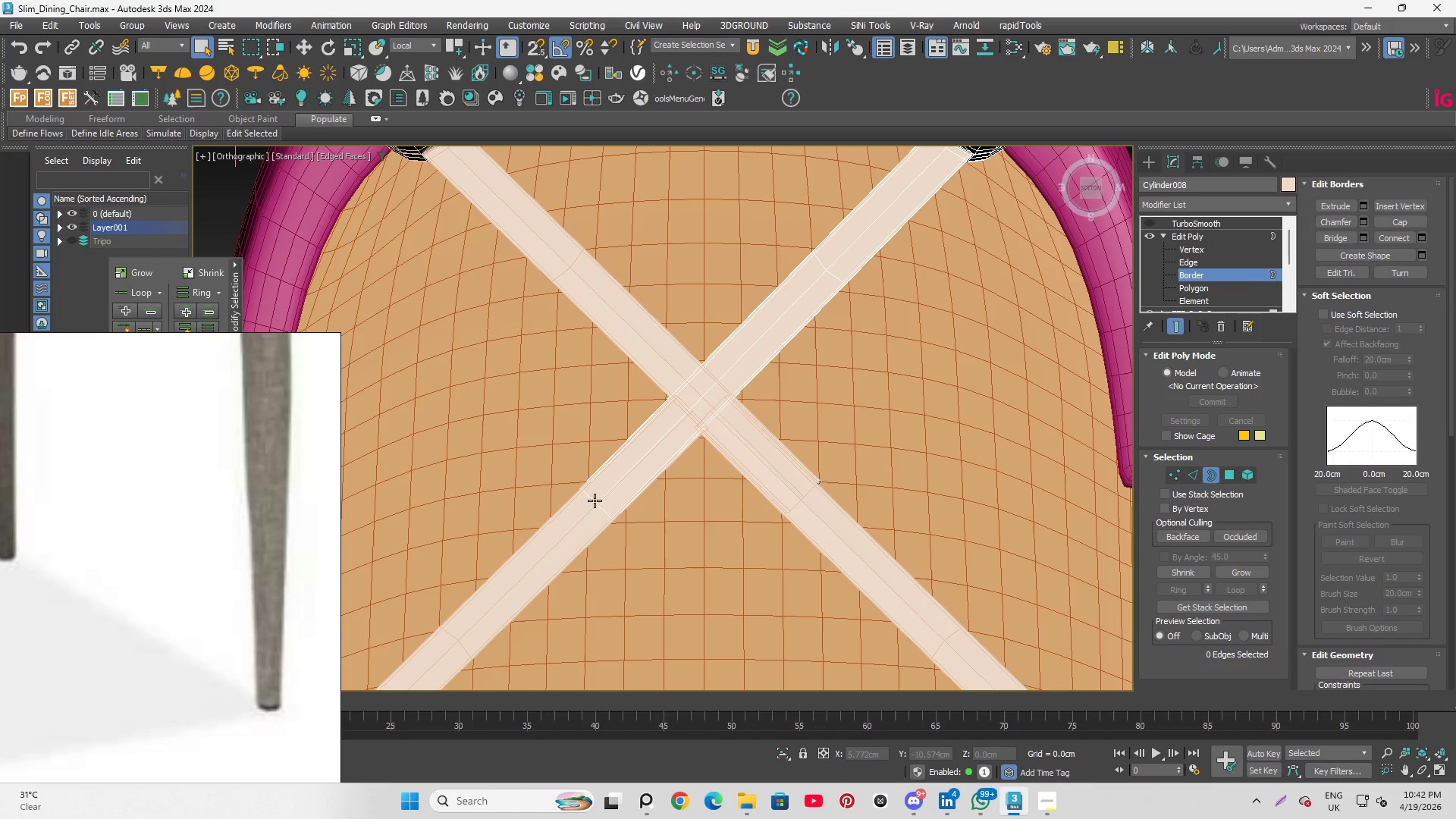 
left_click([595, 503])
 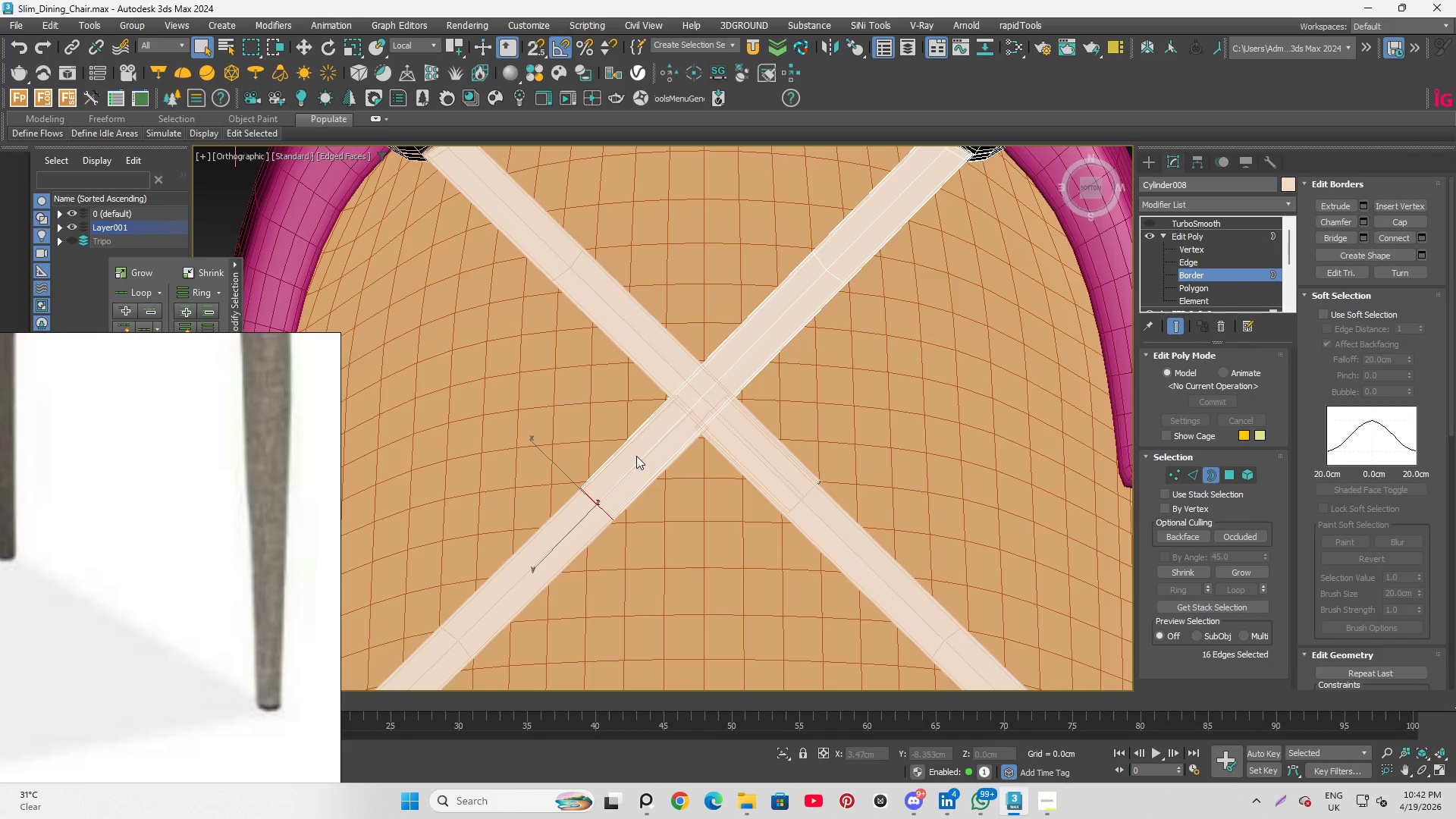 
key(W)
 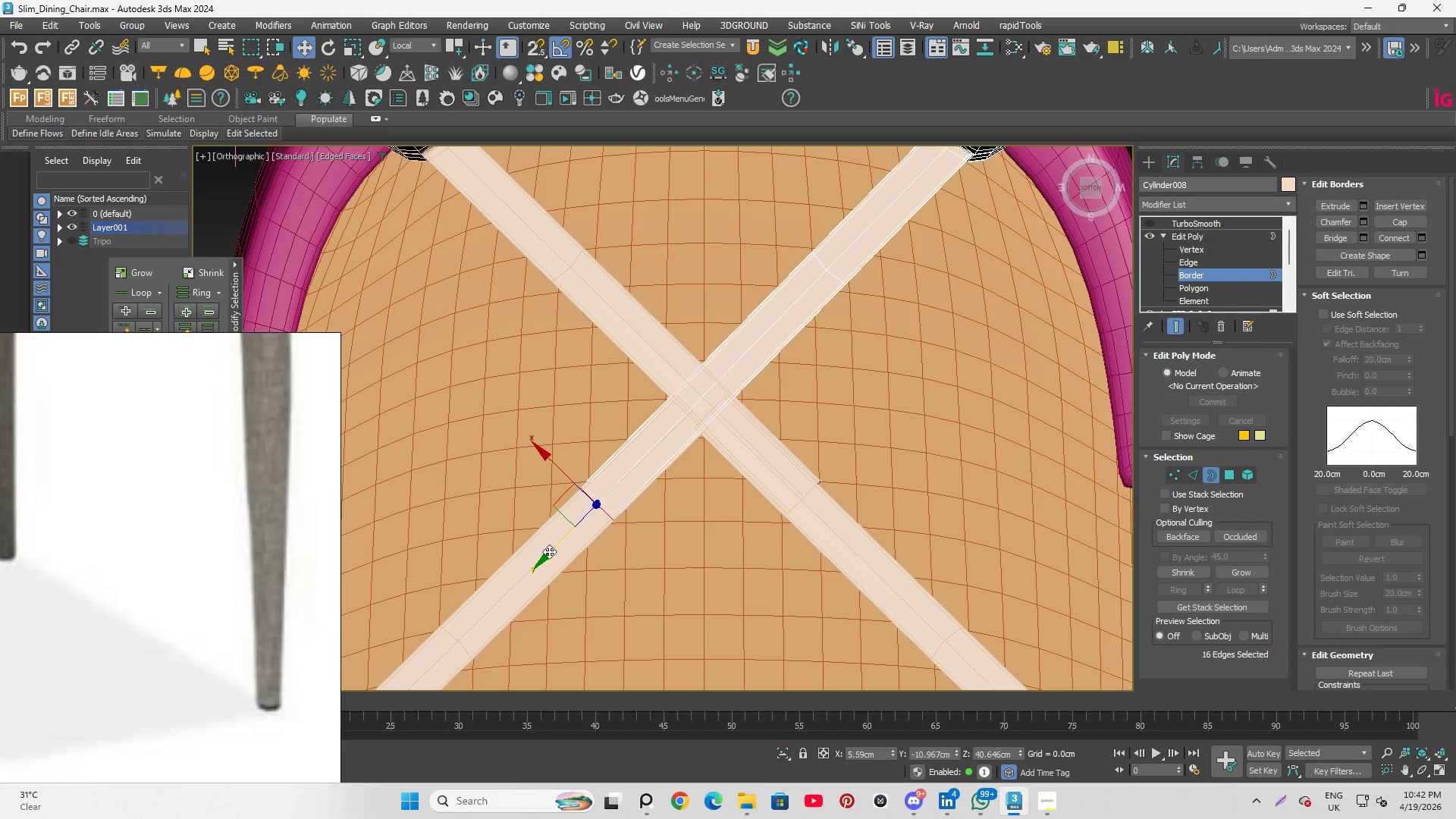 
left_click_drag(start_coordinate=[550, 552], to_coordinate=[698, 413])
 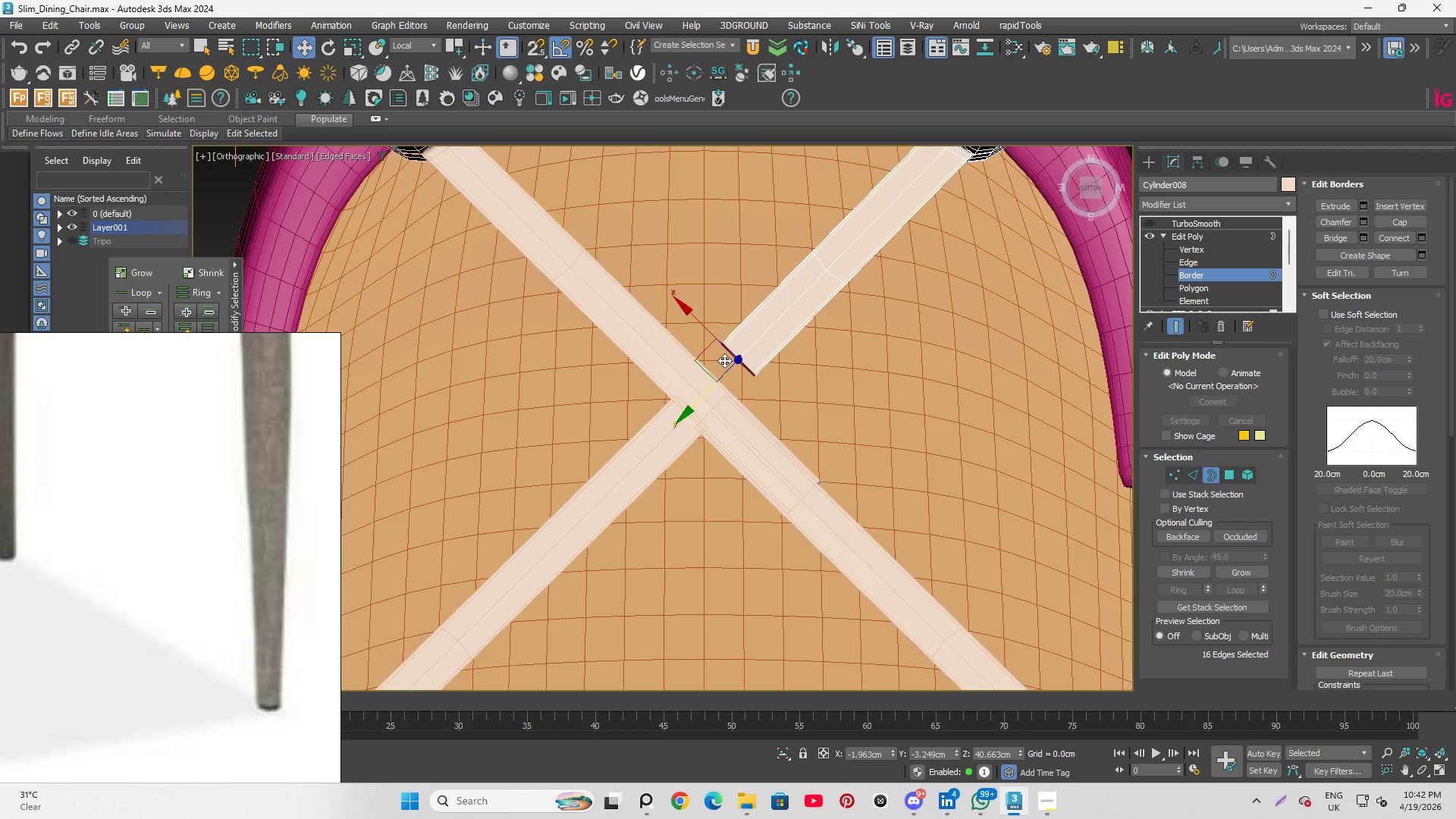 
scroll: coordinate [734, 353], scroll_direction: up, amount: 4.0
 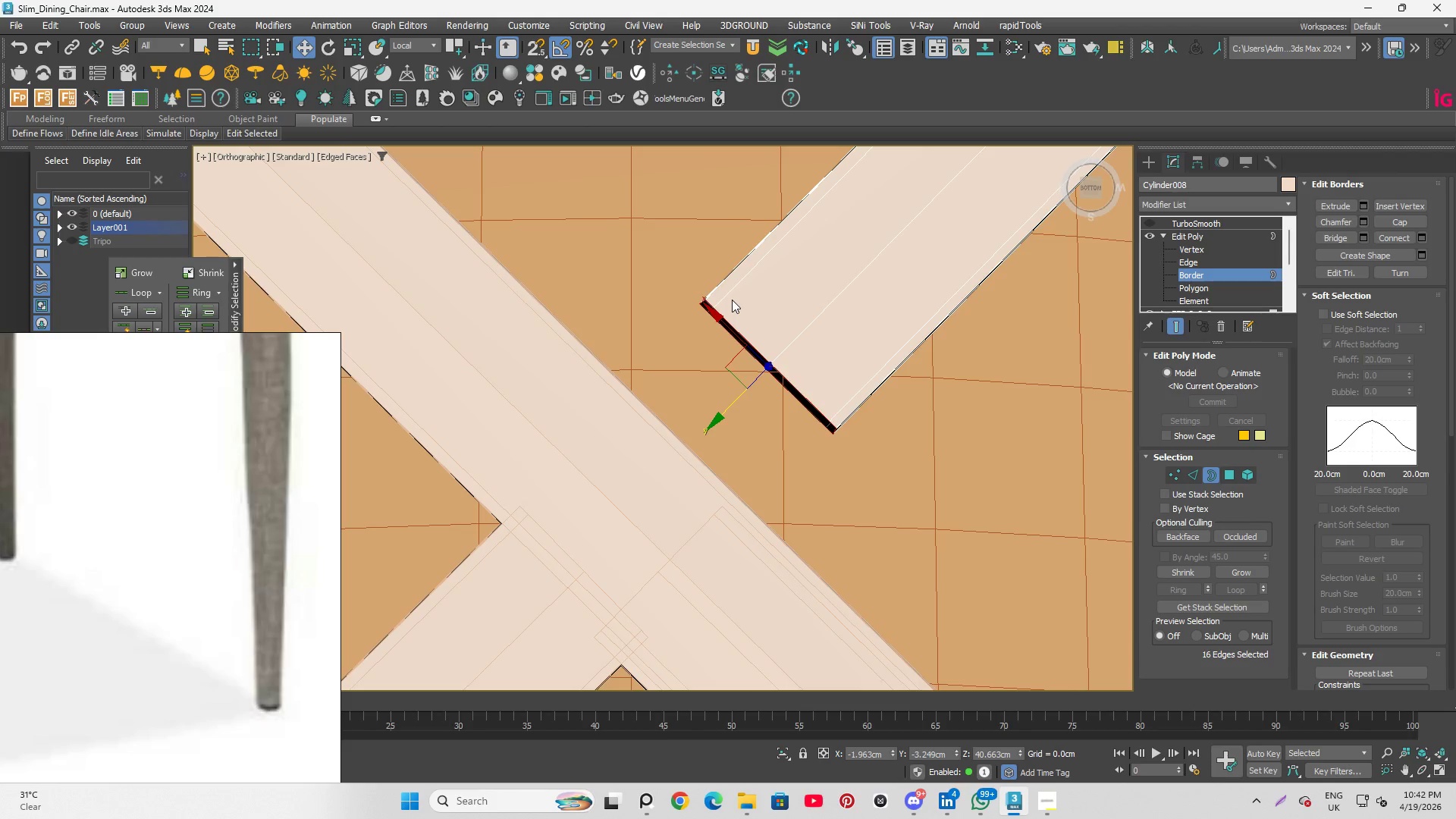 
key(S)
 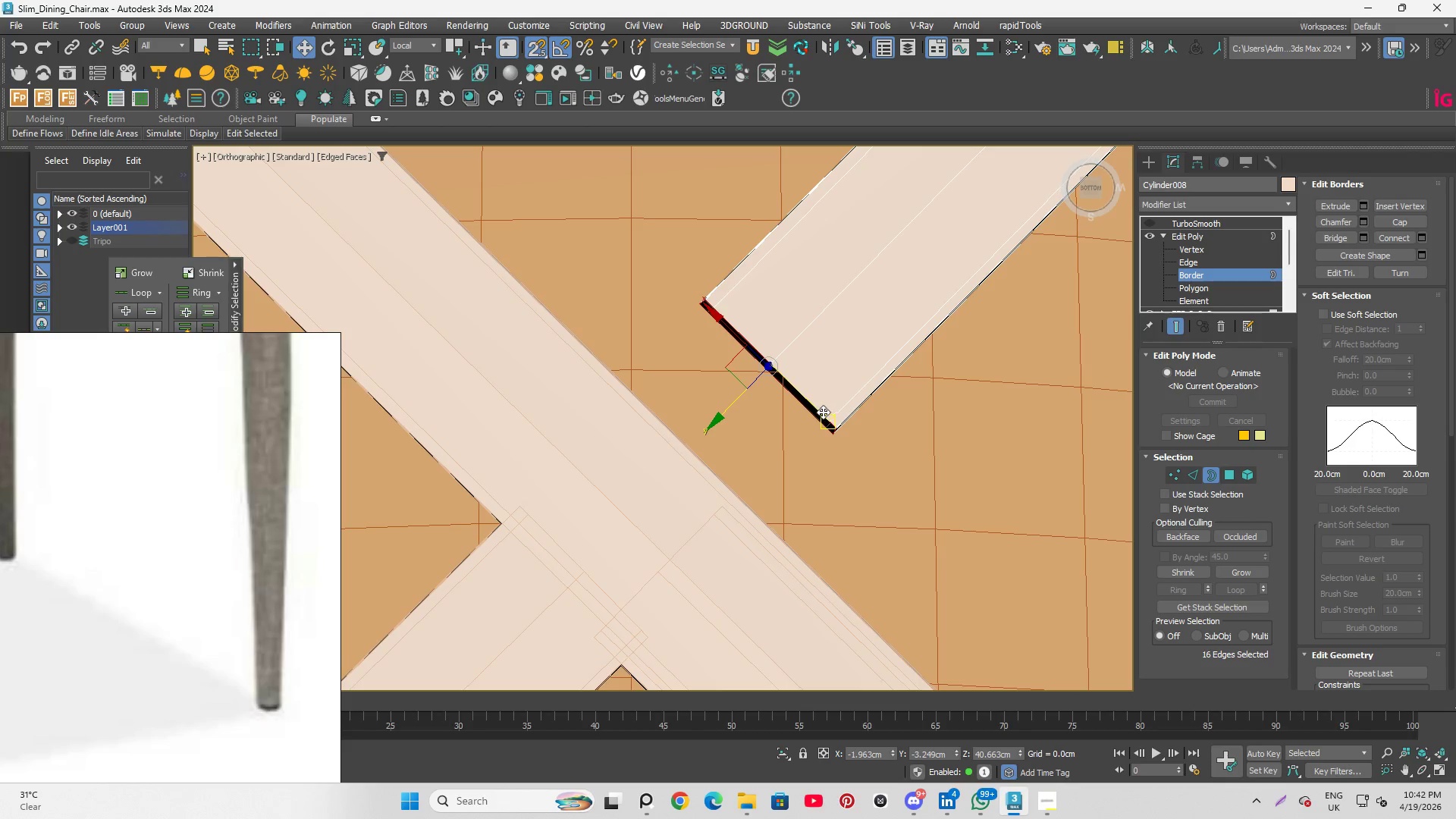 
left_click_drag(start_coordinate=[823, 413], to_coordinate=[717, 453])
 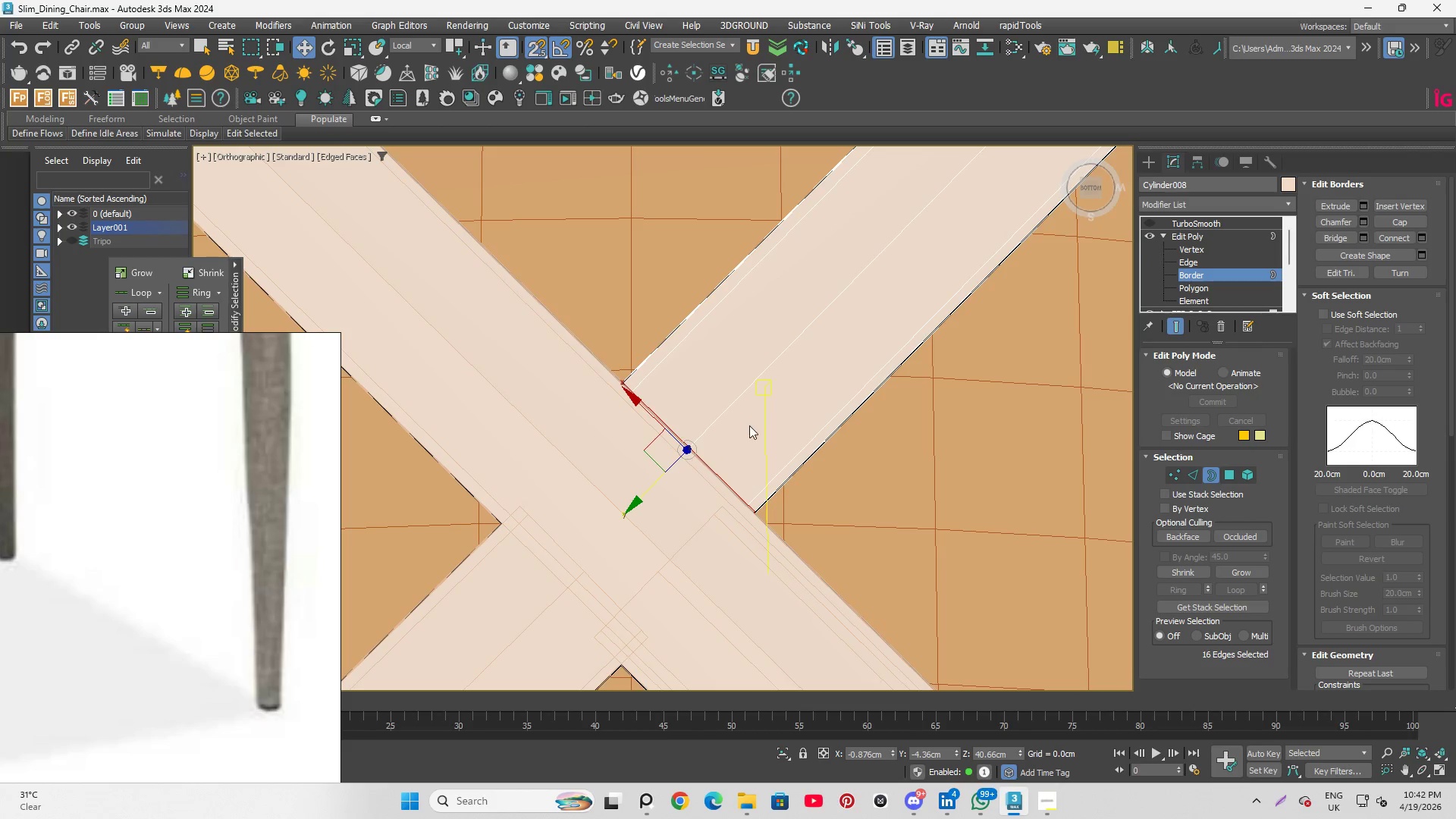 
scroll: coordinate [714, 383], scroll_direction: down, amount: 5.0
 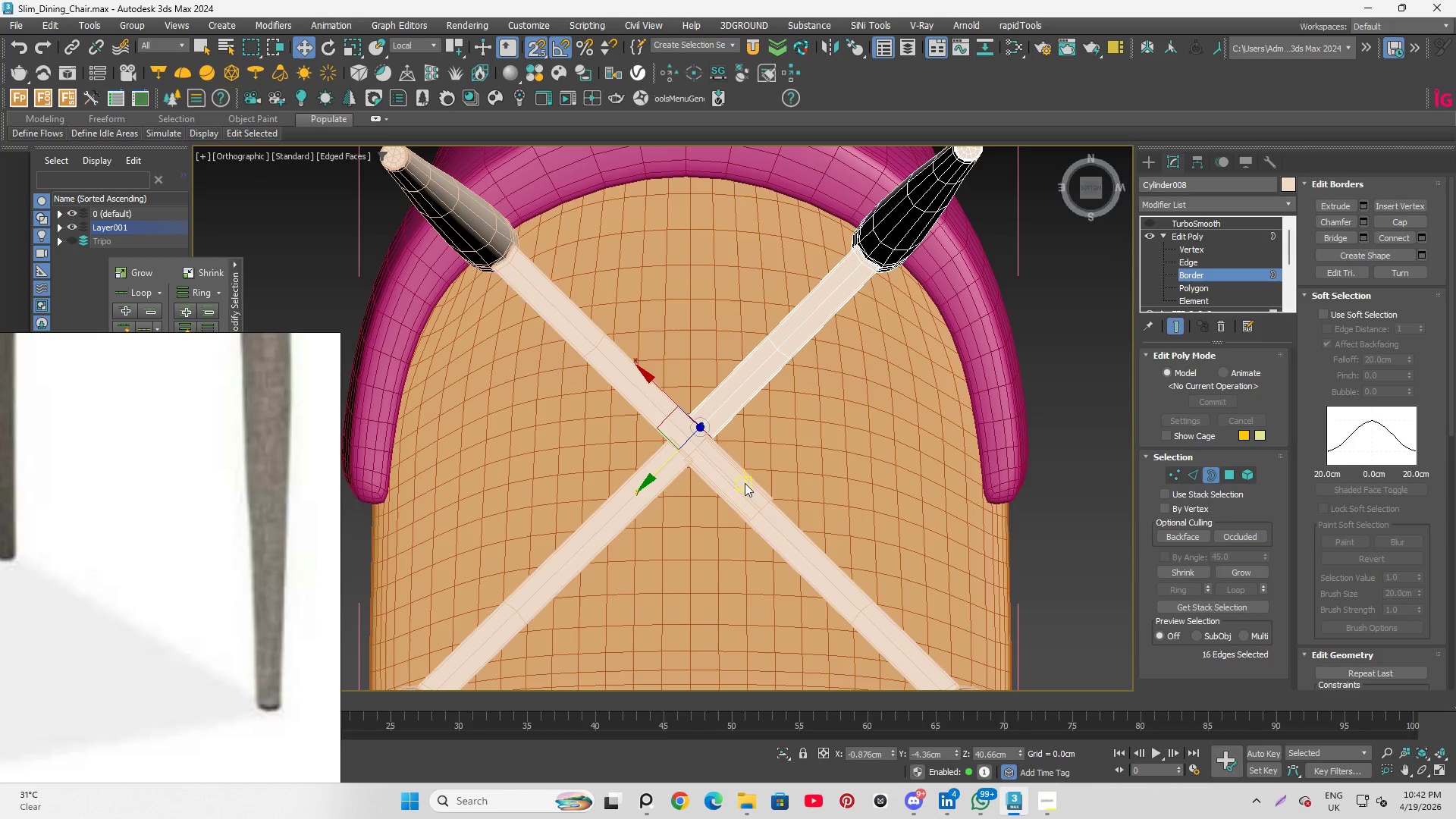 
key(Q)
 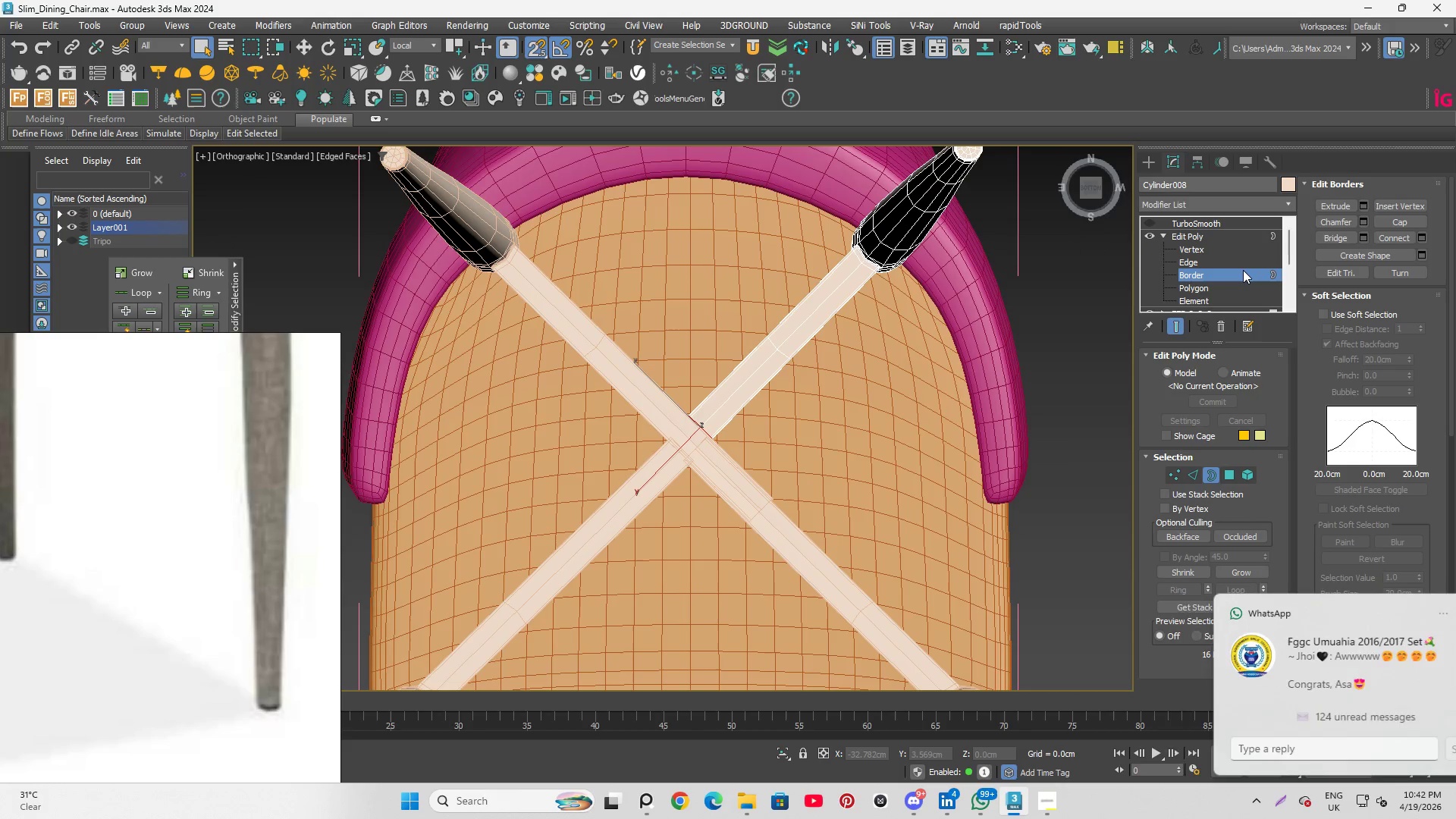 
left_click([1243, 270])
 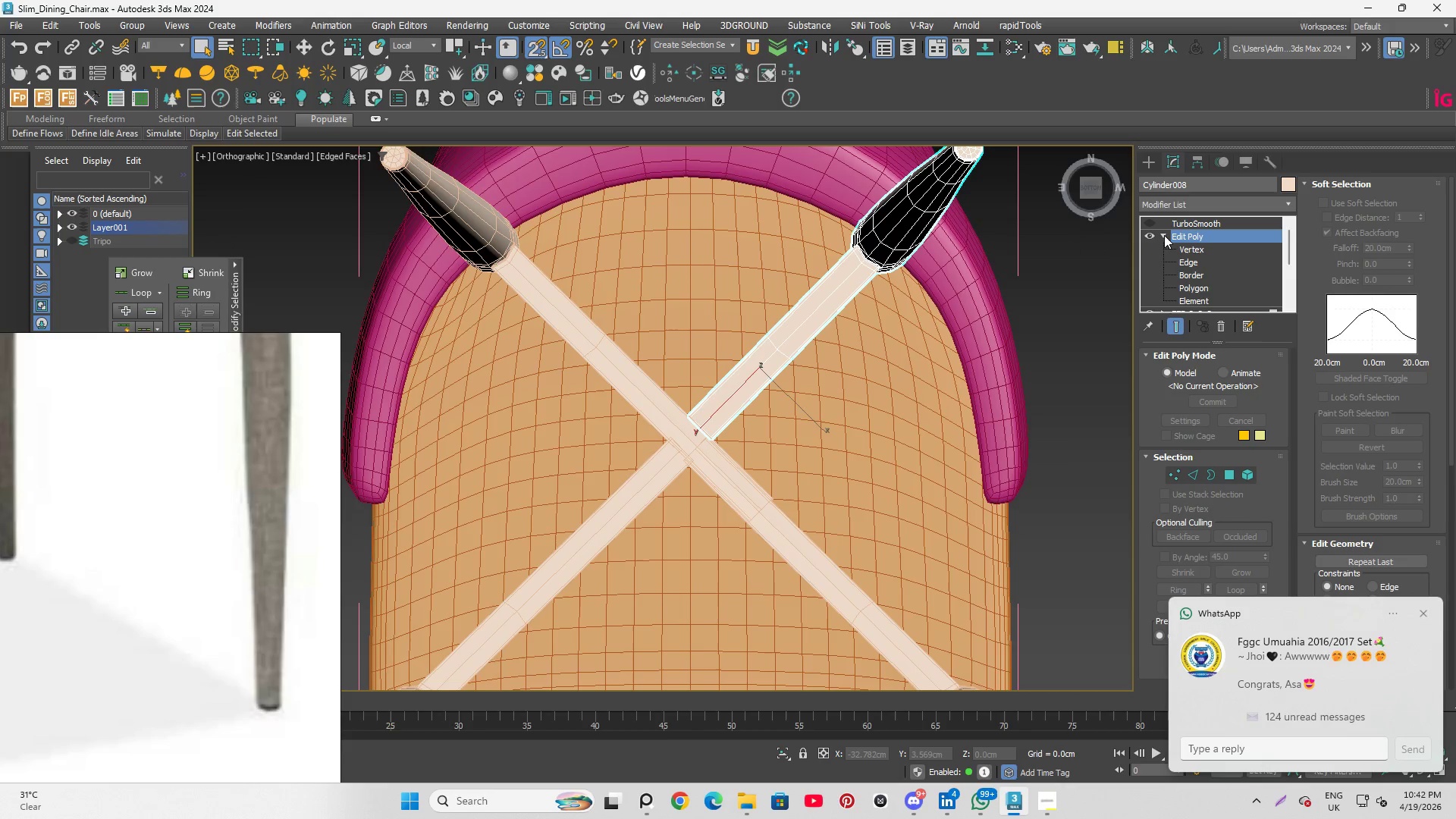 
left_click([1164, 235])
 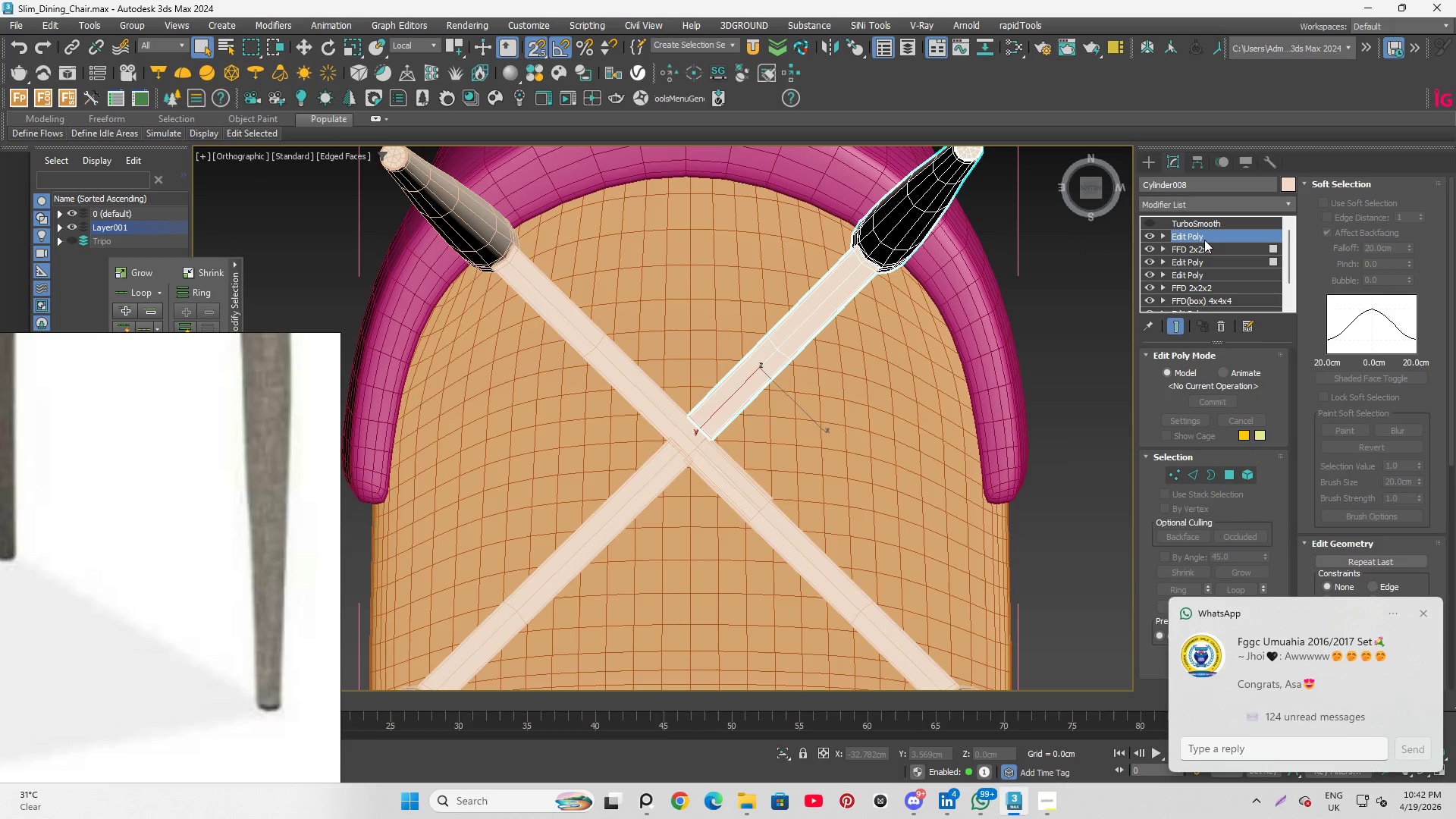 
right_click([1204, 239])
 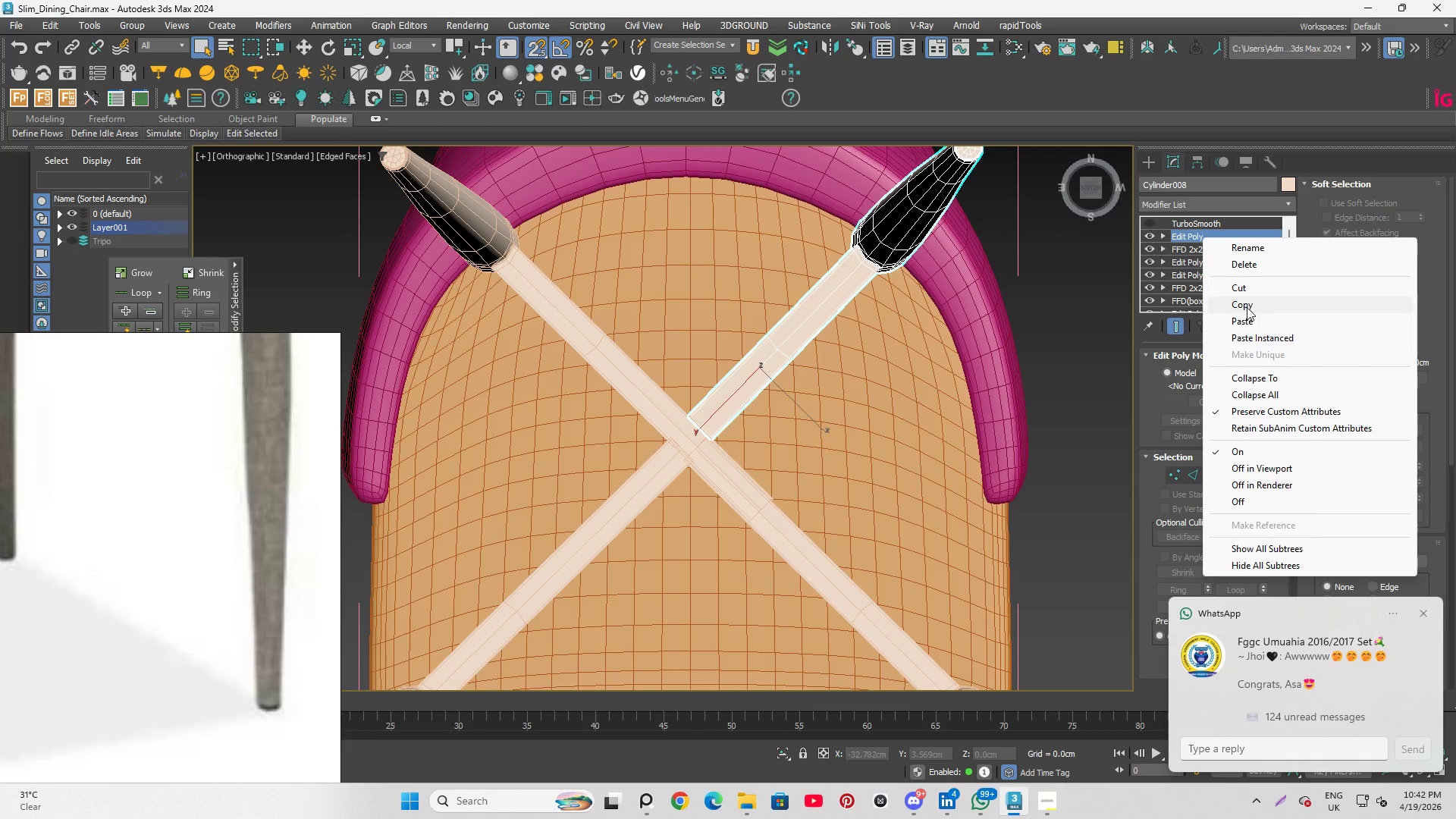 
left_click([1247, 306])
 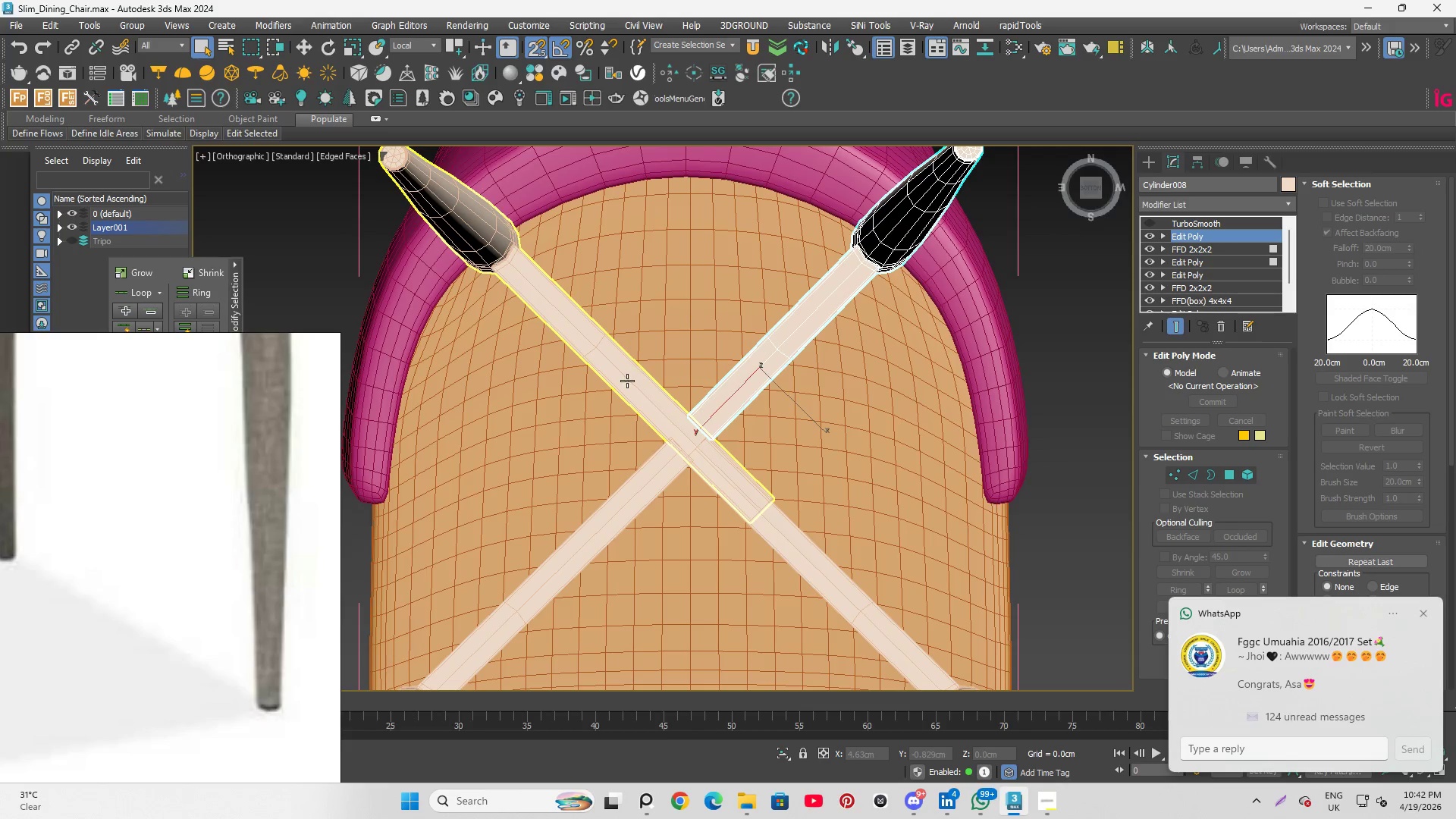 
left_click([627, 381])
 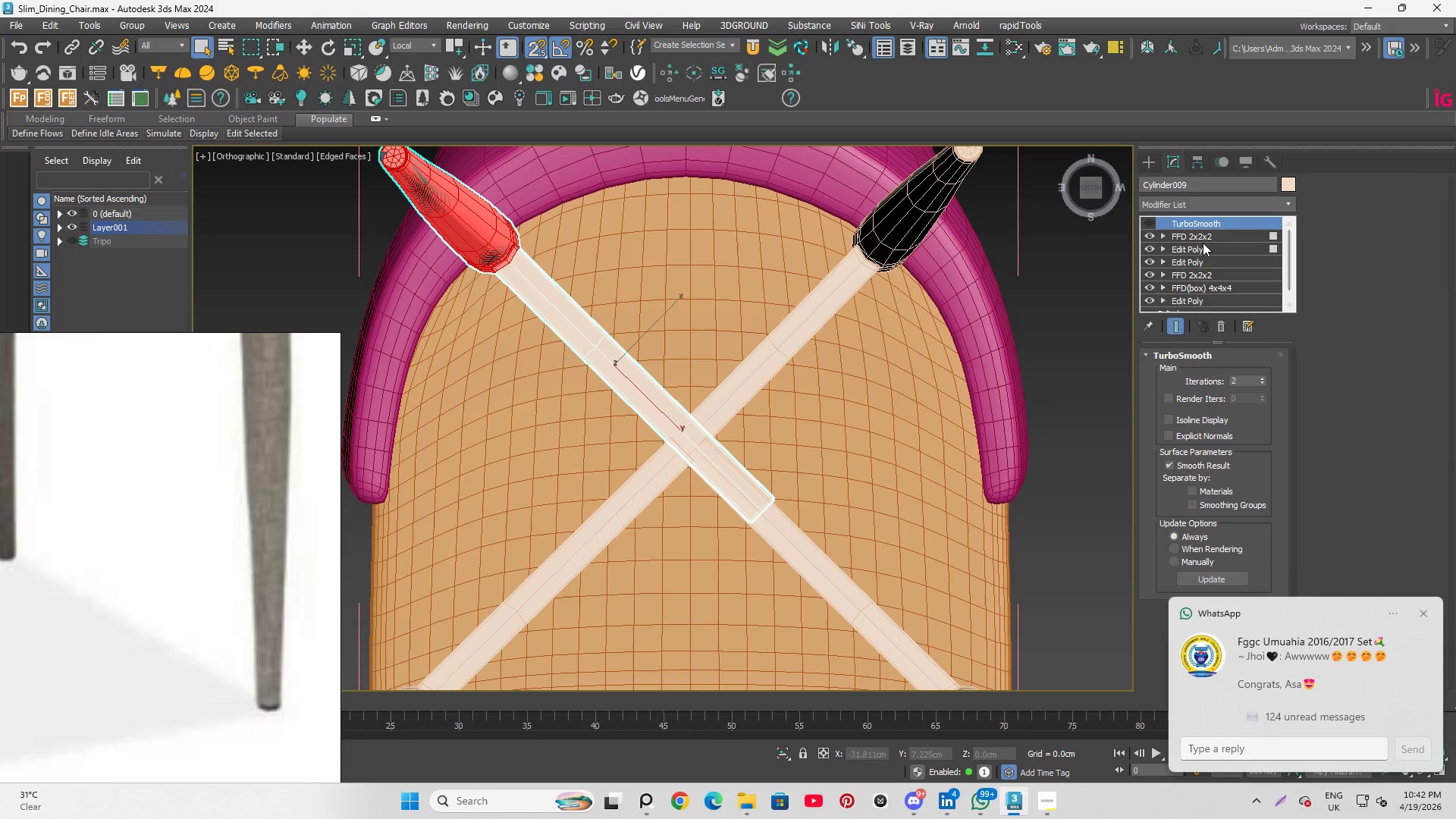 
left_click([1203, 237])
 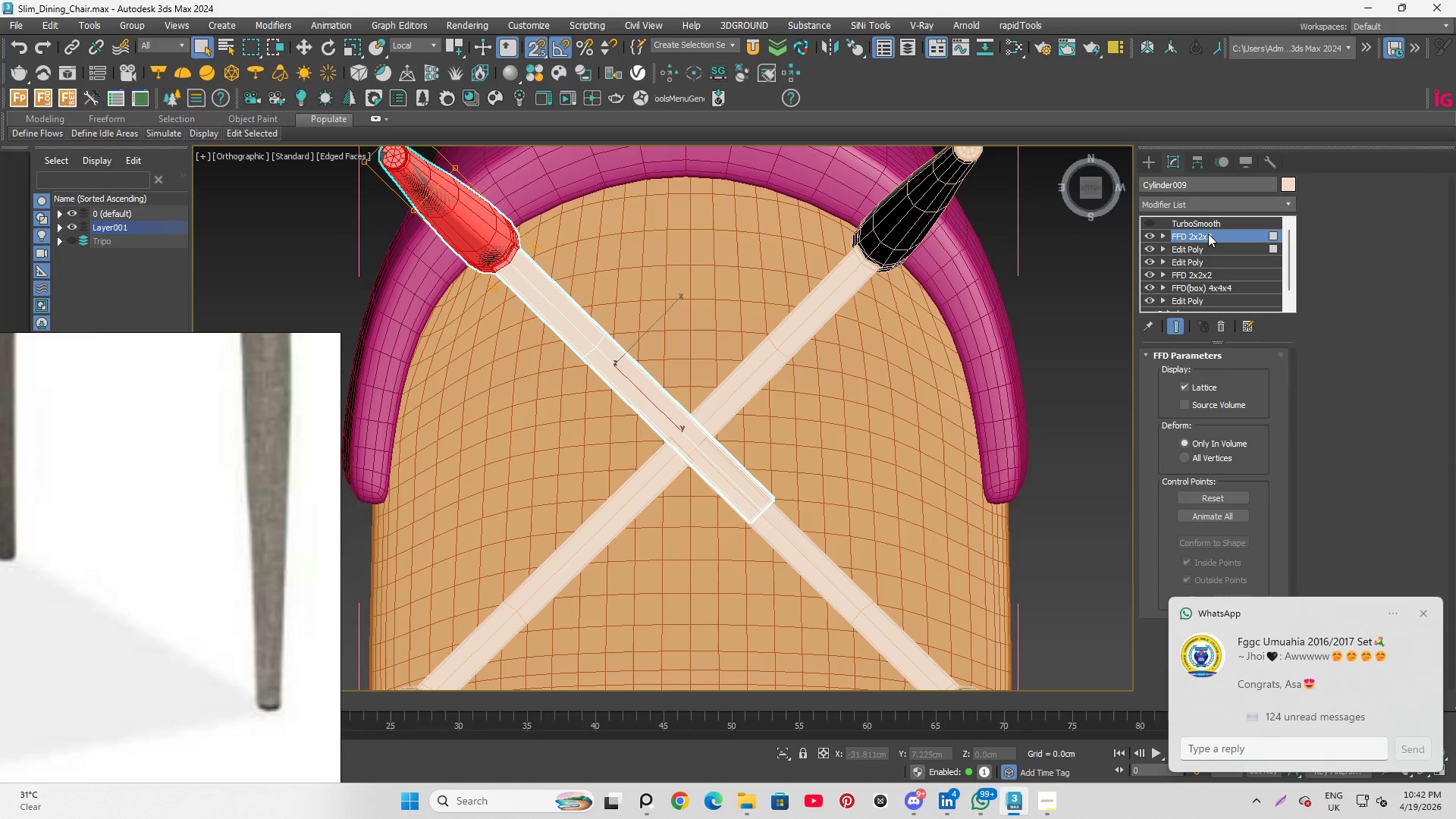 
right_click([1209, 234])
 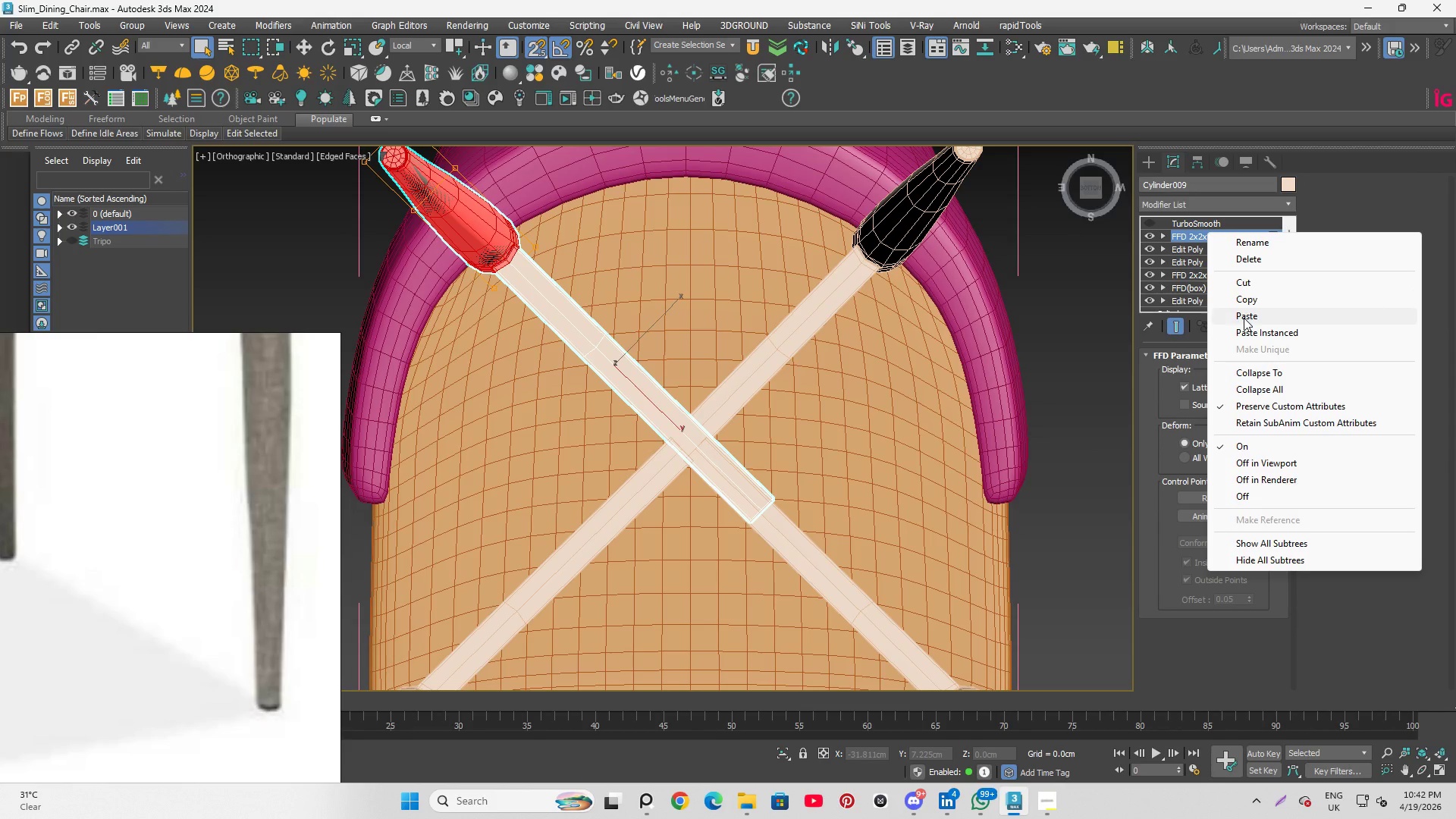 
left_click([1244, 317])
 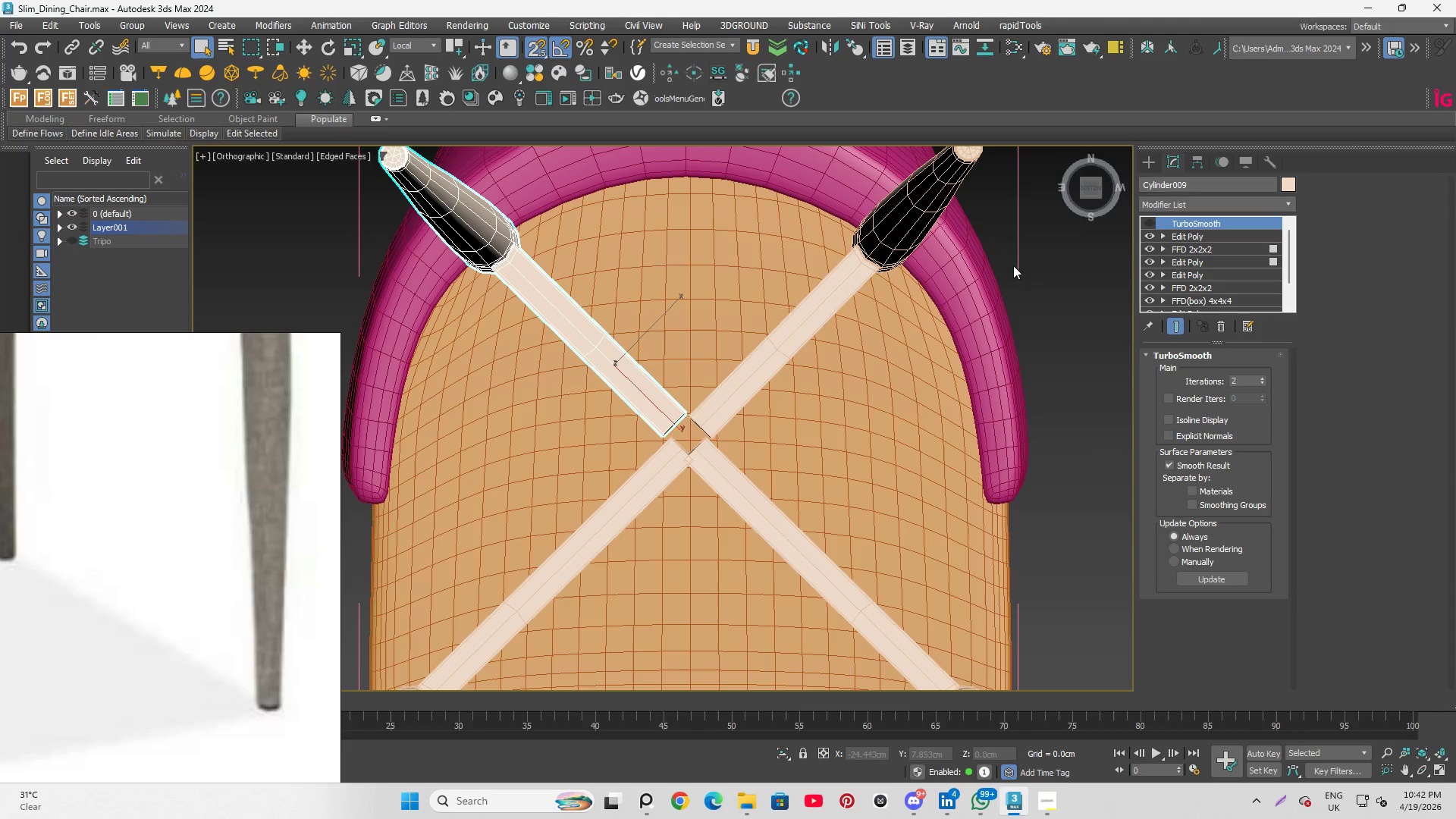 
left_click([1043, 253])
 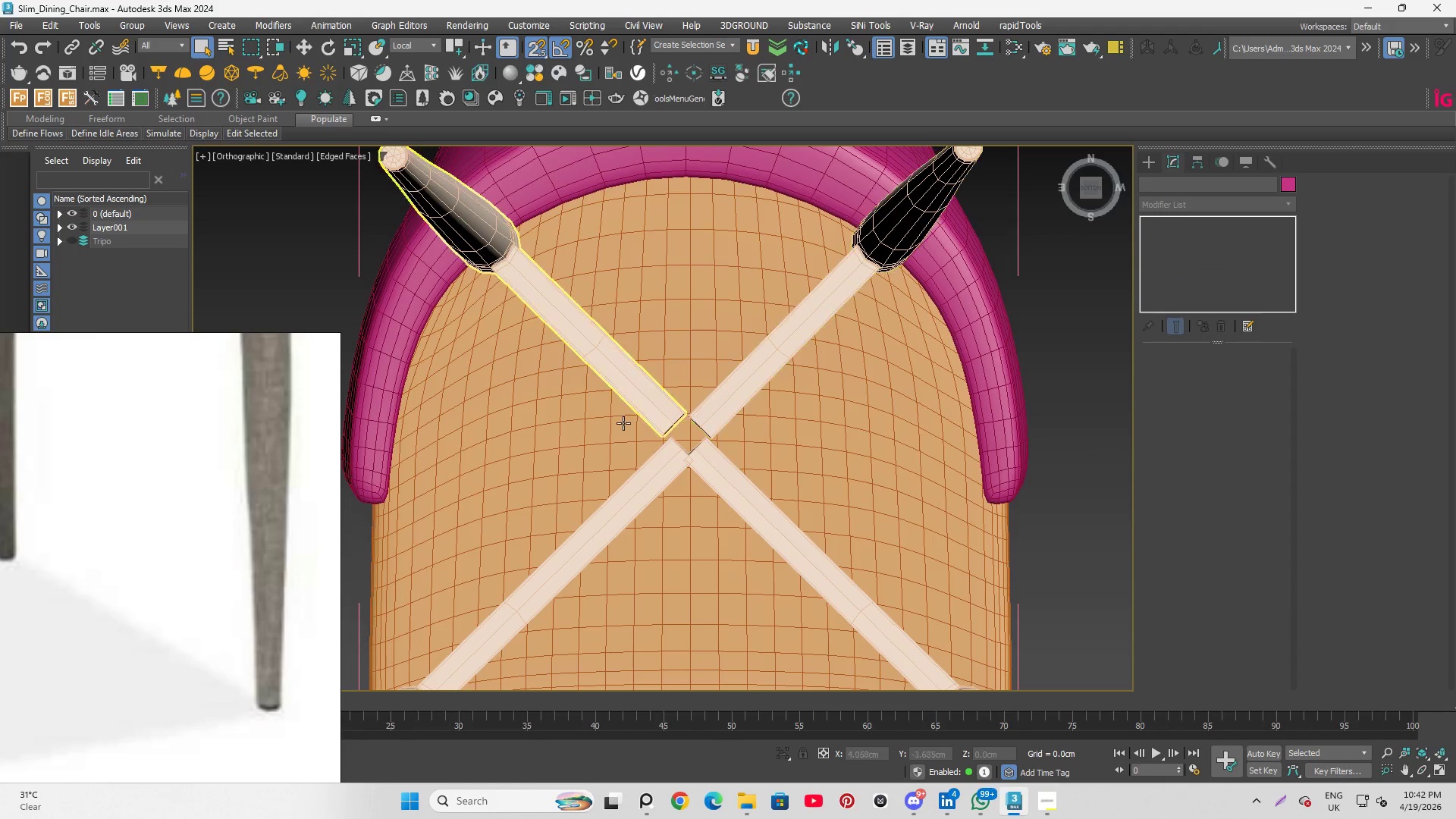 
scroll: coordinate [673, 453], scroll_direction: up, amount: 4.0
 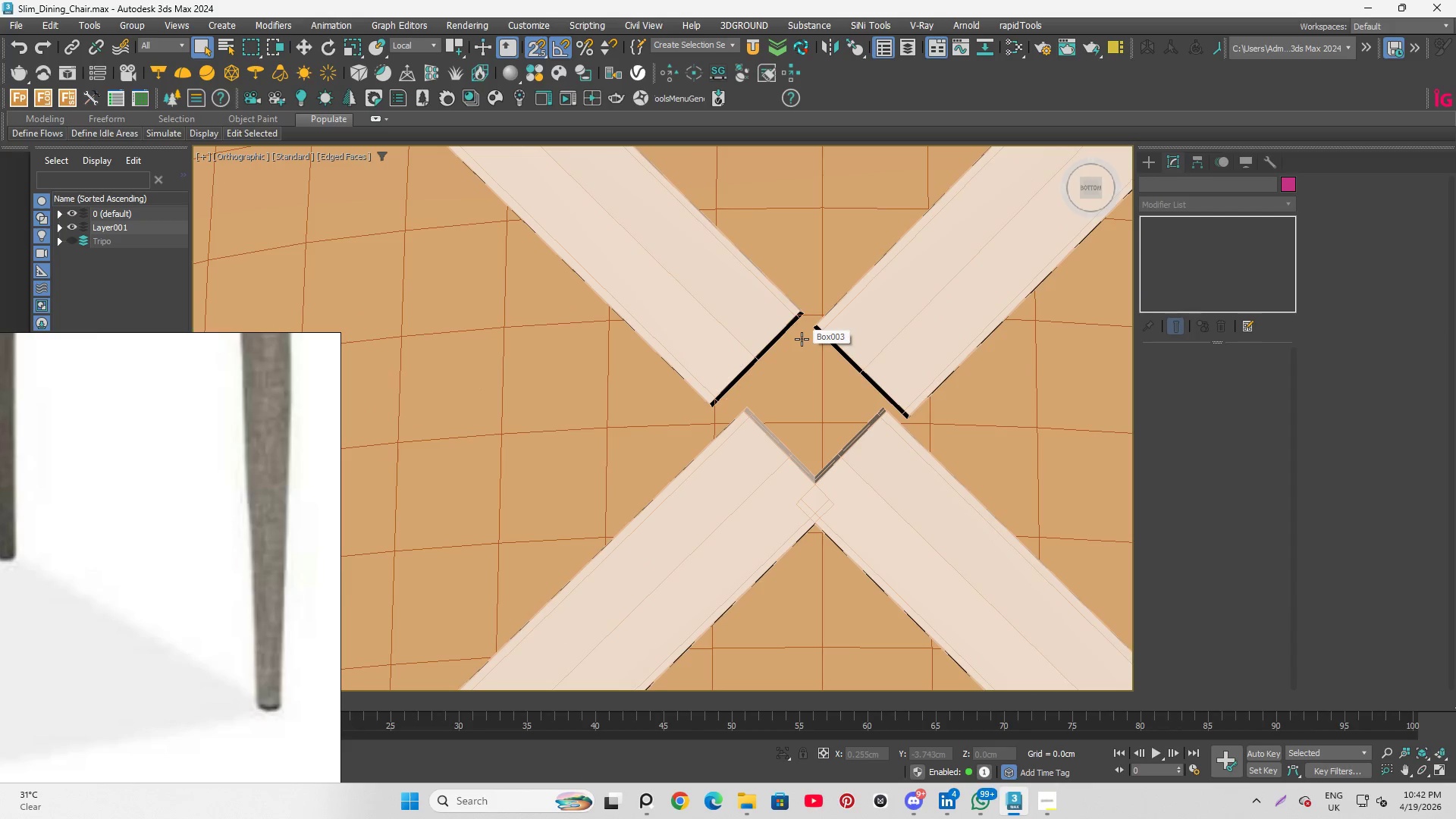 
scroll: coordinate [808, 391], scroll_direction: down, amount: 5.0
 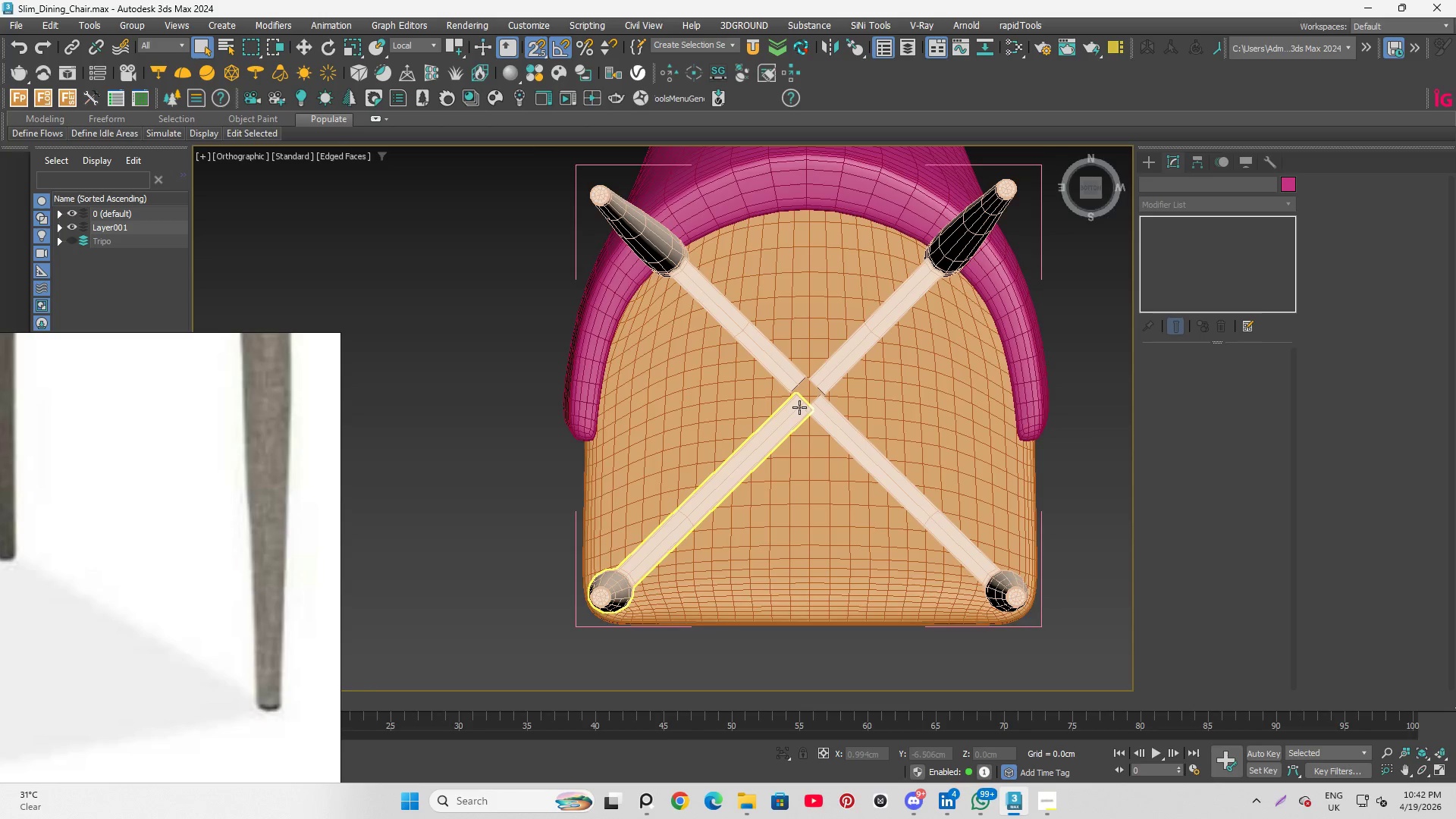 
left_click([798, 406])
 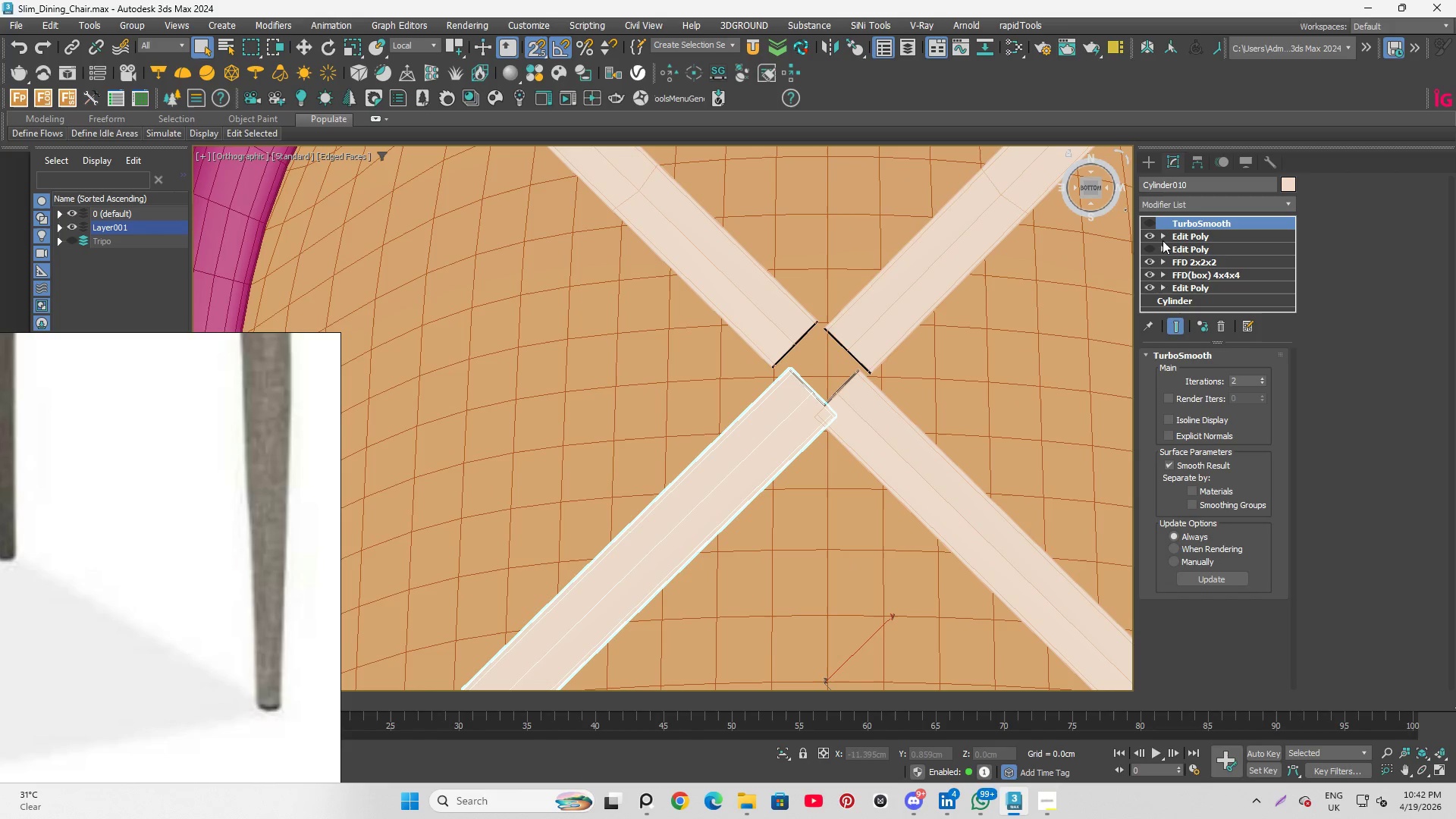 
scroll: coordinate [800, 406], scroll_direction: up, amount: 3.0
 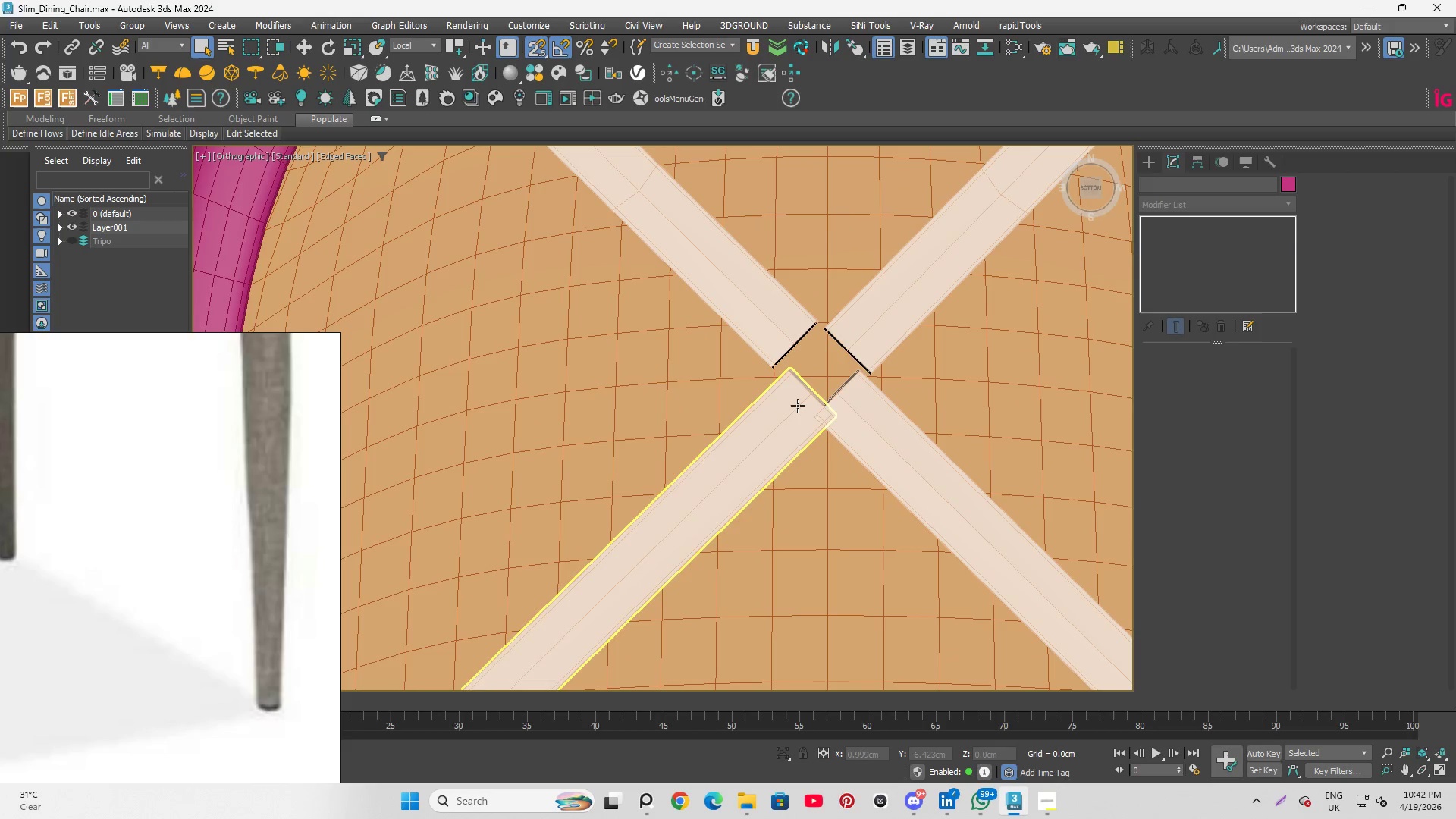 
left_click([827, 380])
 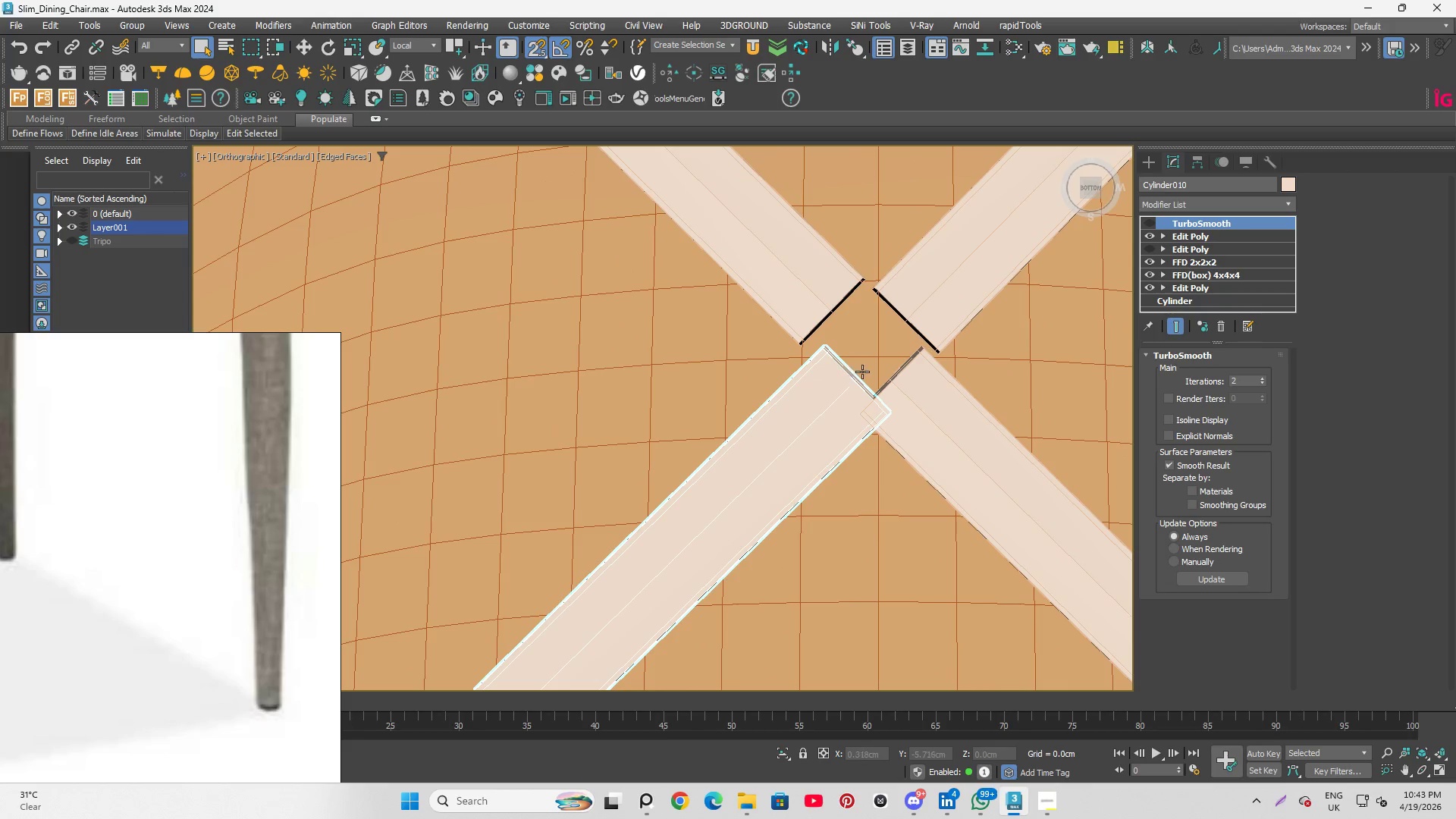 
scroll: coordinate [817, 385], scroll_direction: up, amount: 1.0
 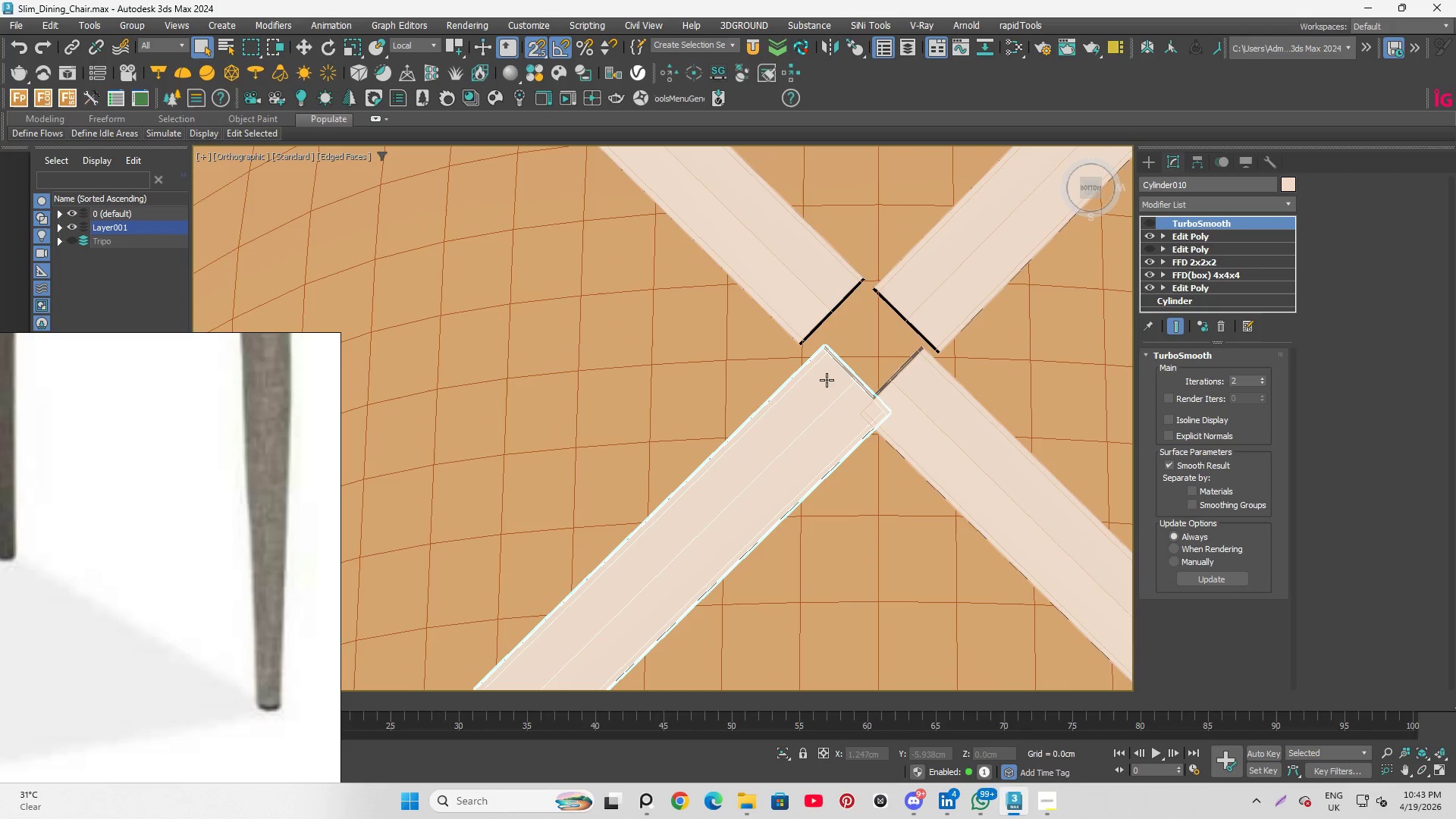 
hold_key(key=AltLeft, duration=0.36)
 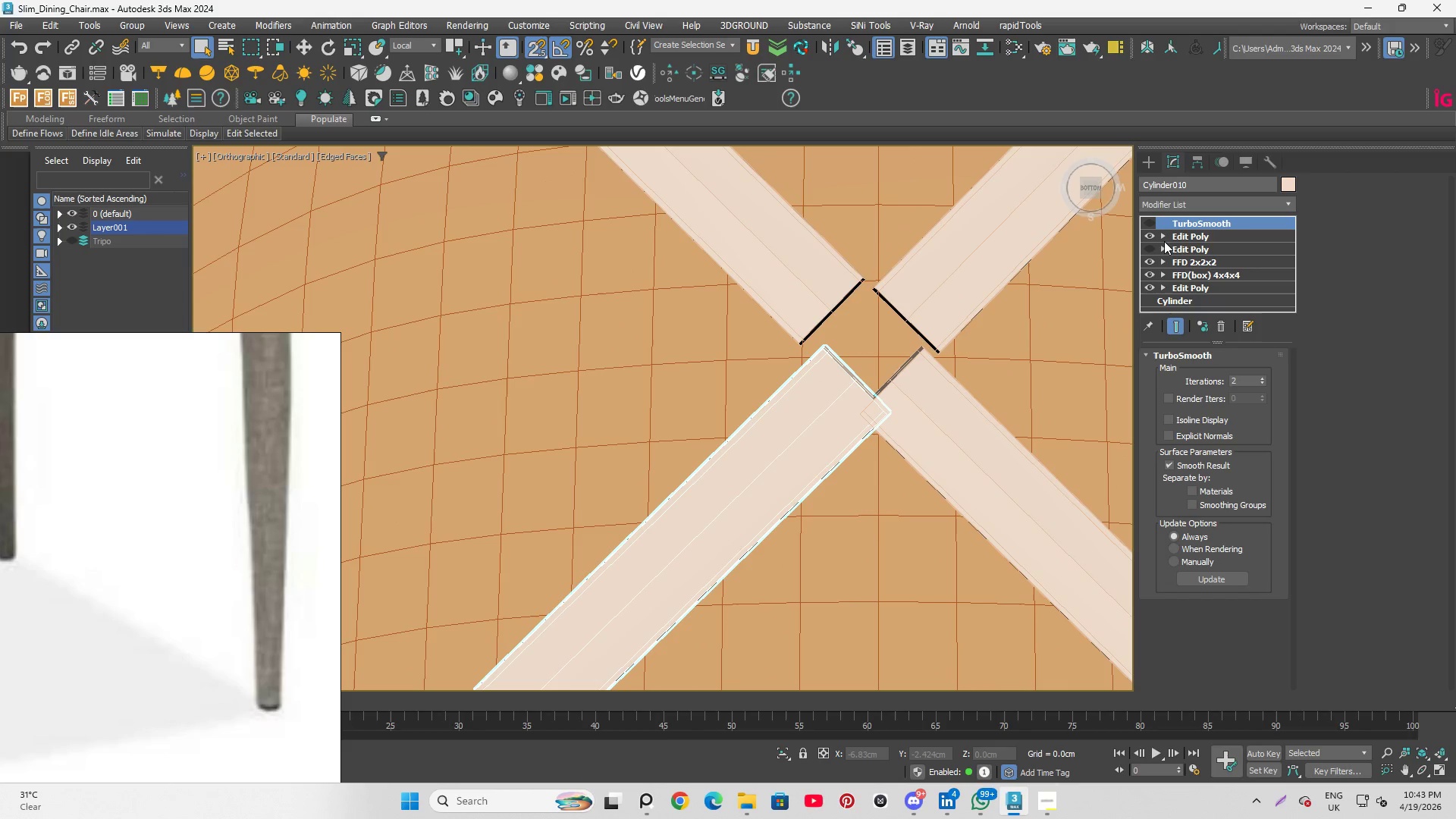 
left_click([1165, 236])
 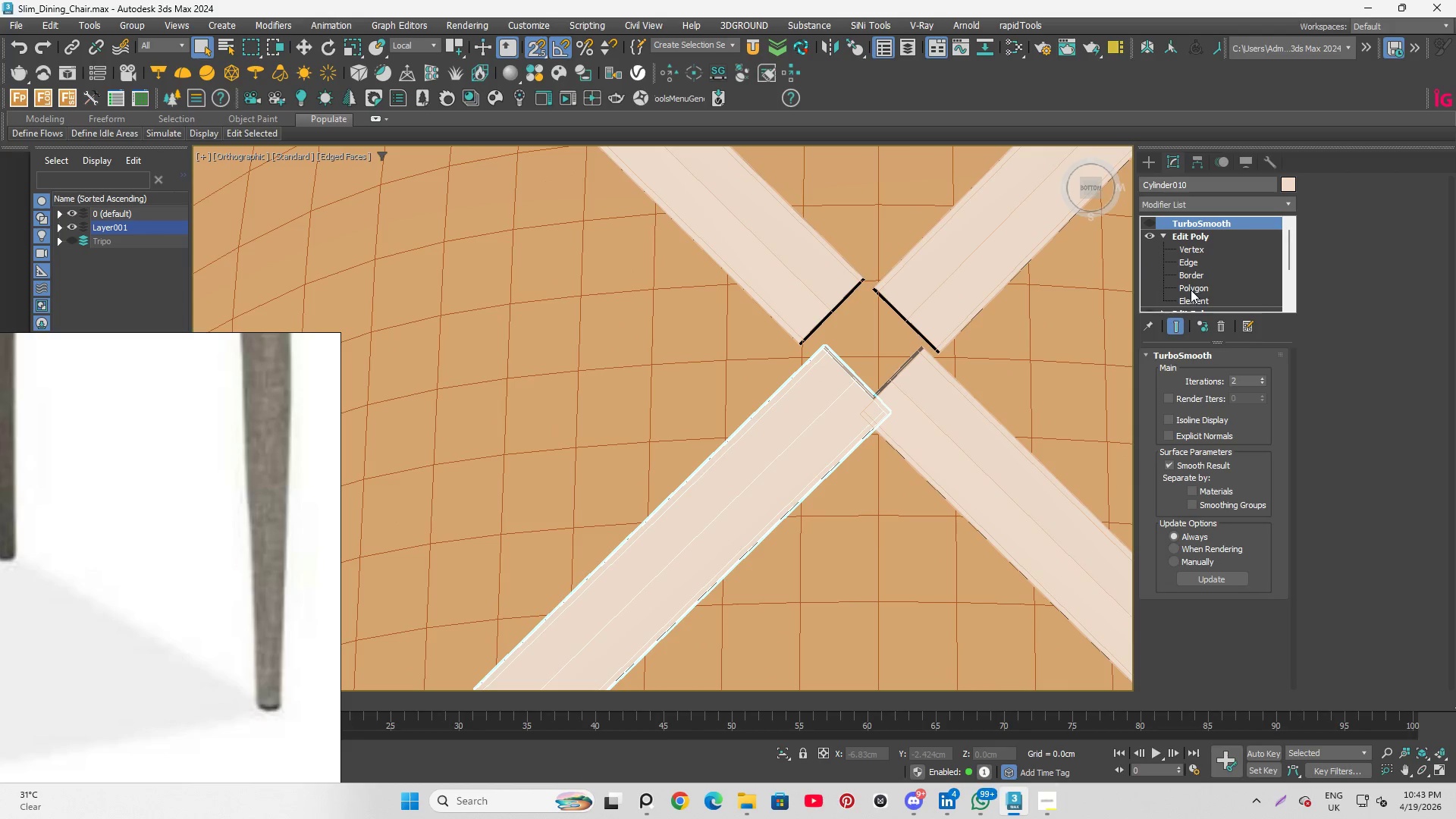 
left_click([1191, 290])
 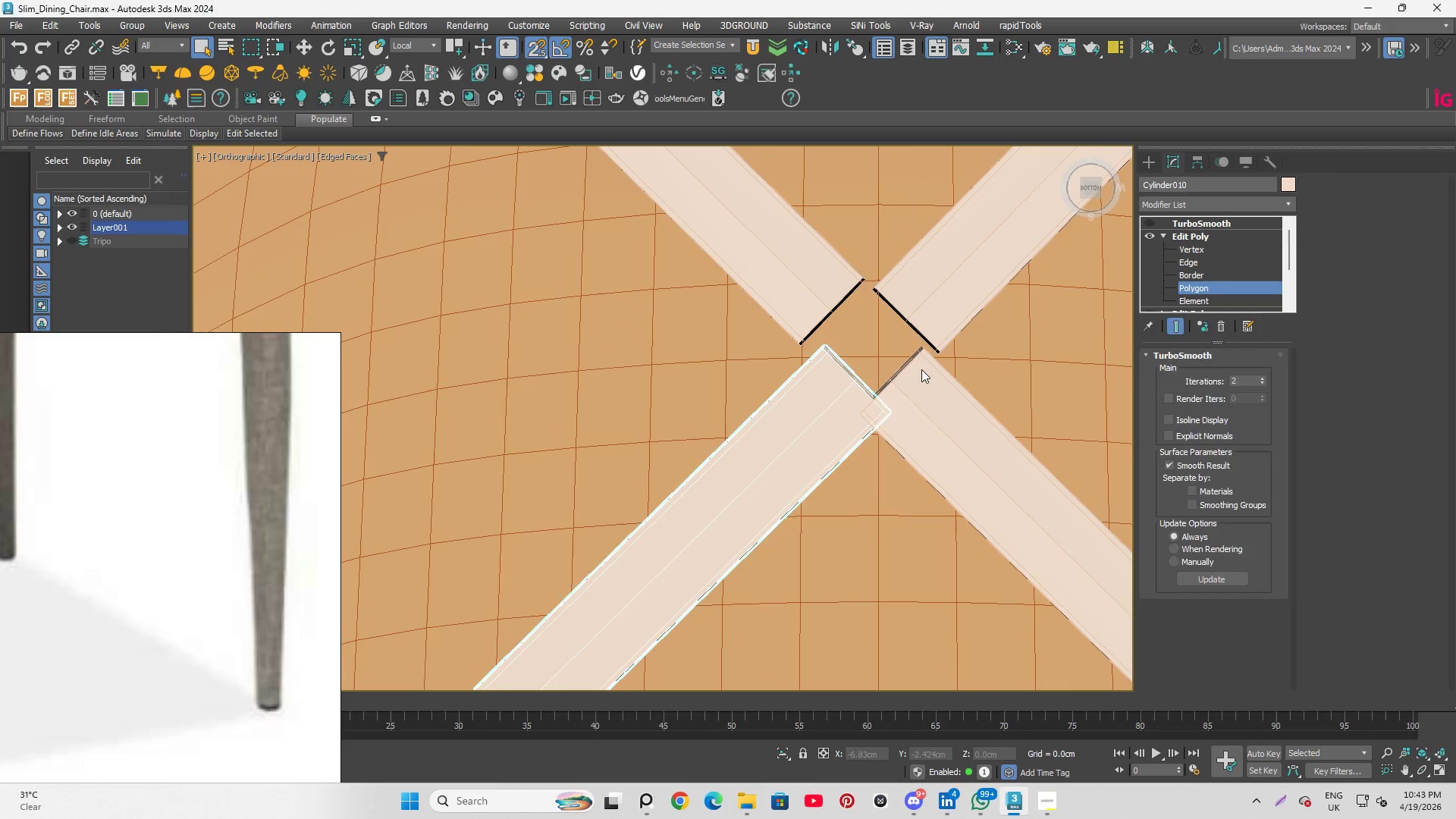 
hold_key(key=AltLeft, duration=2.72)
 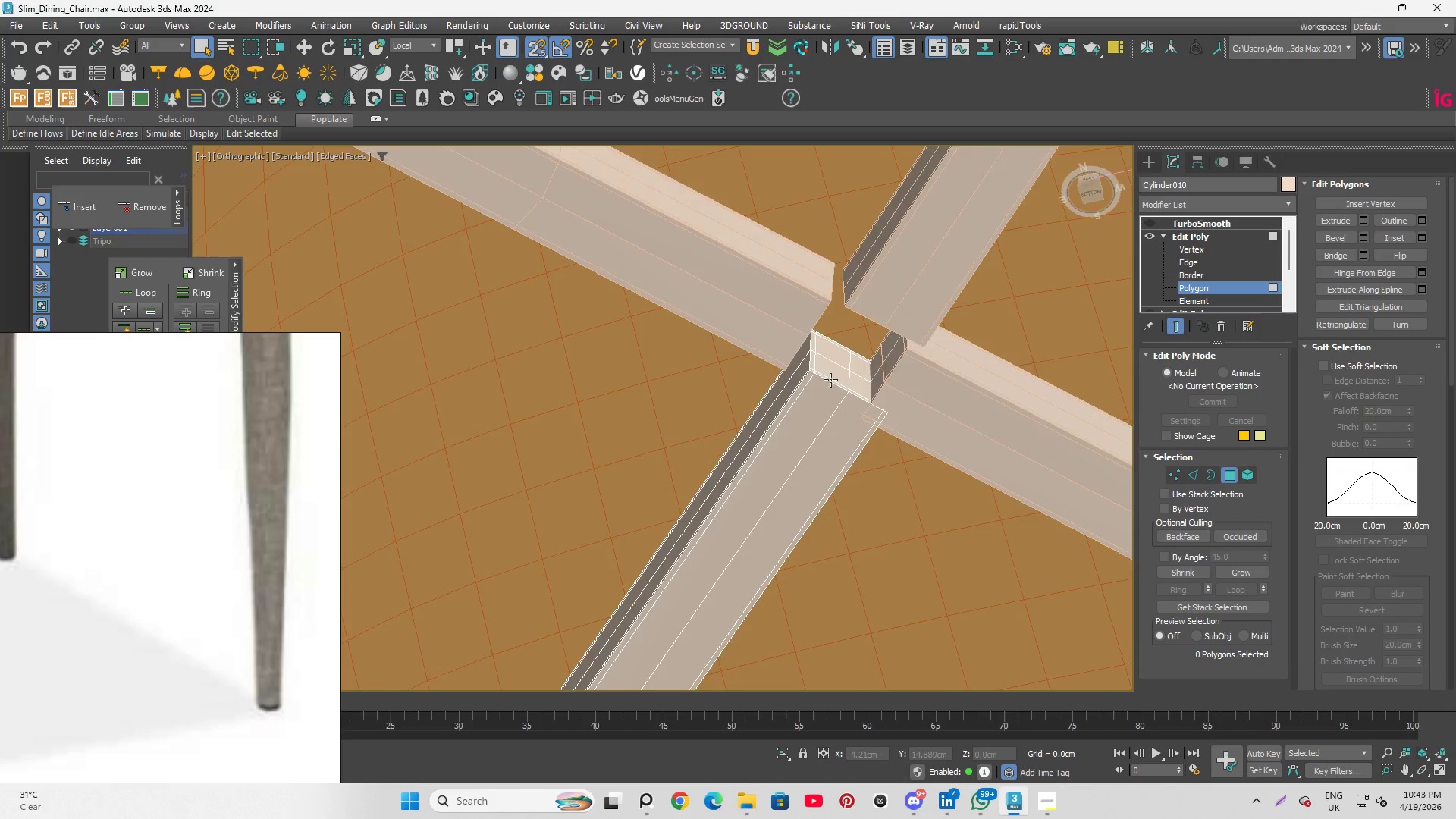 
hold_key(key=ControlLeft, duration=2.34)
left_click([833, 341])
 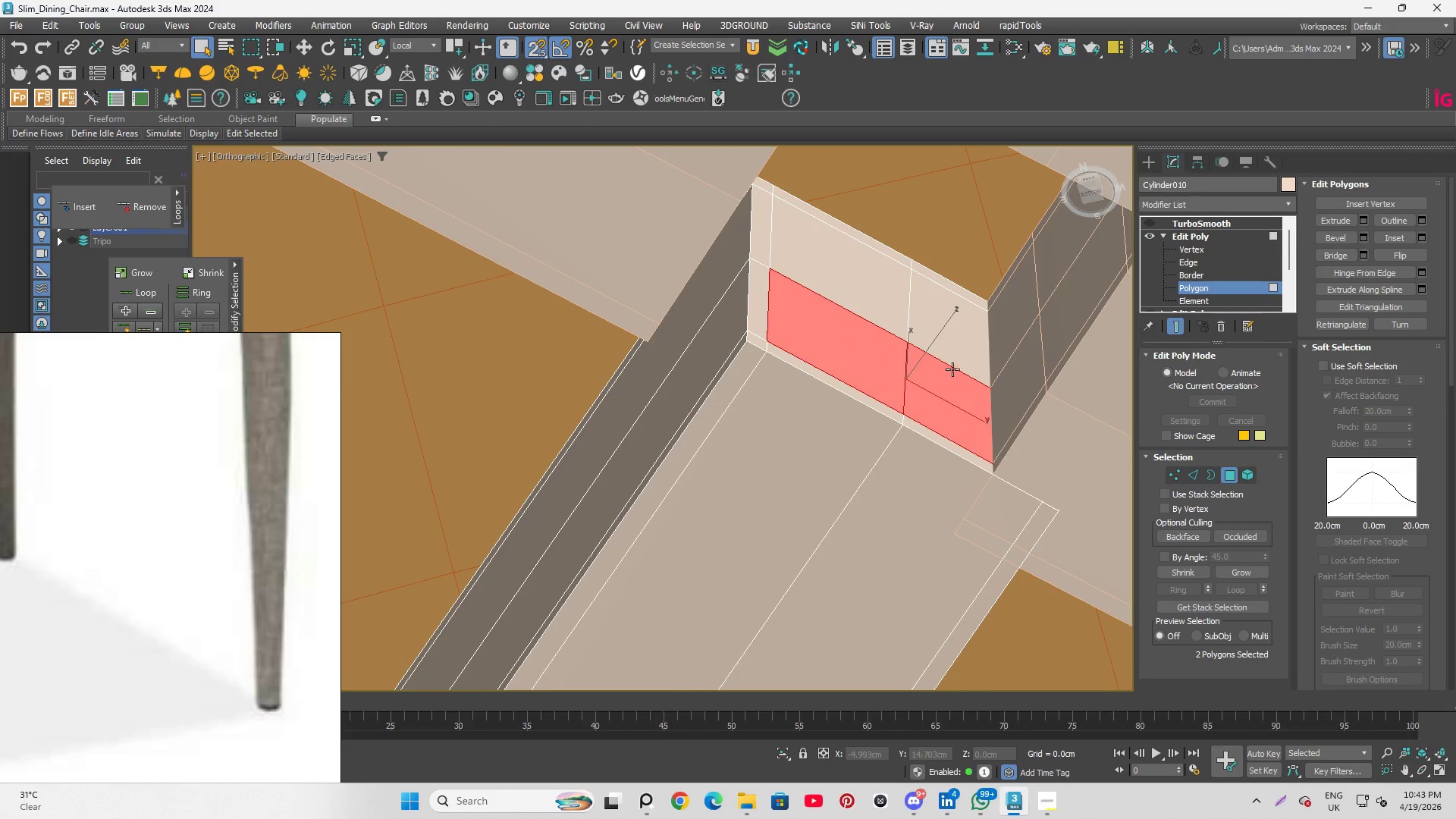 
scroll: coordinate [831, 380], scroll_direction: up, amount: 4.0
 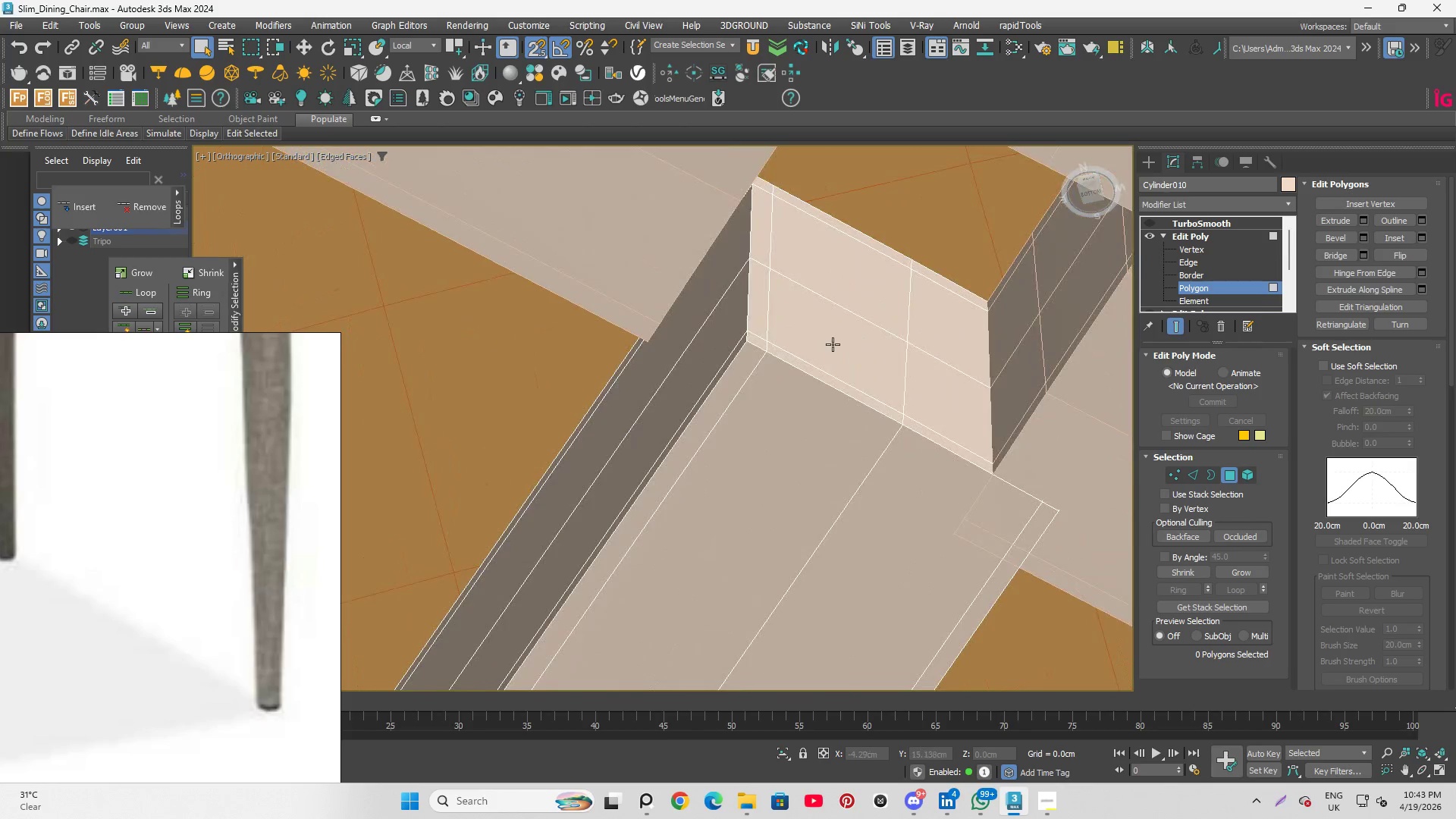 
double_click([956, 335])
 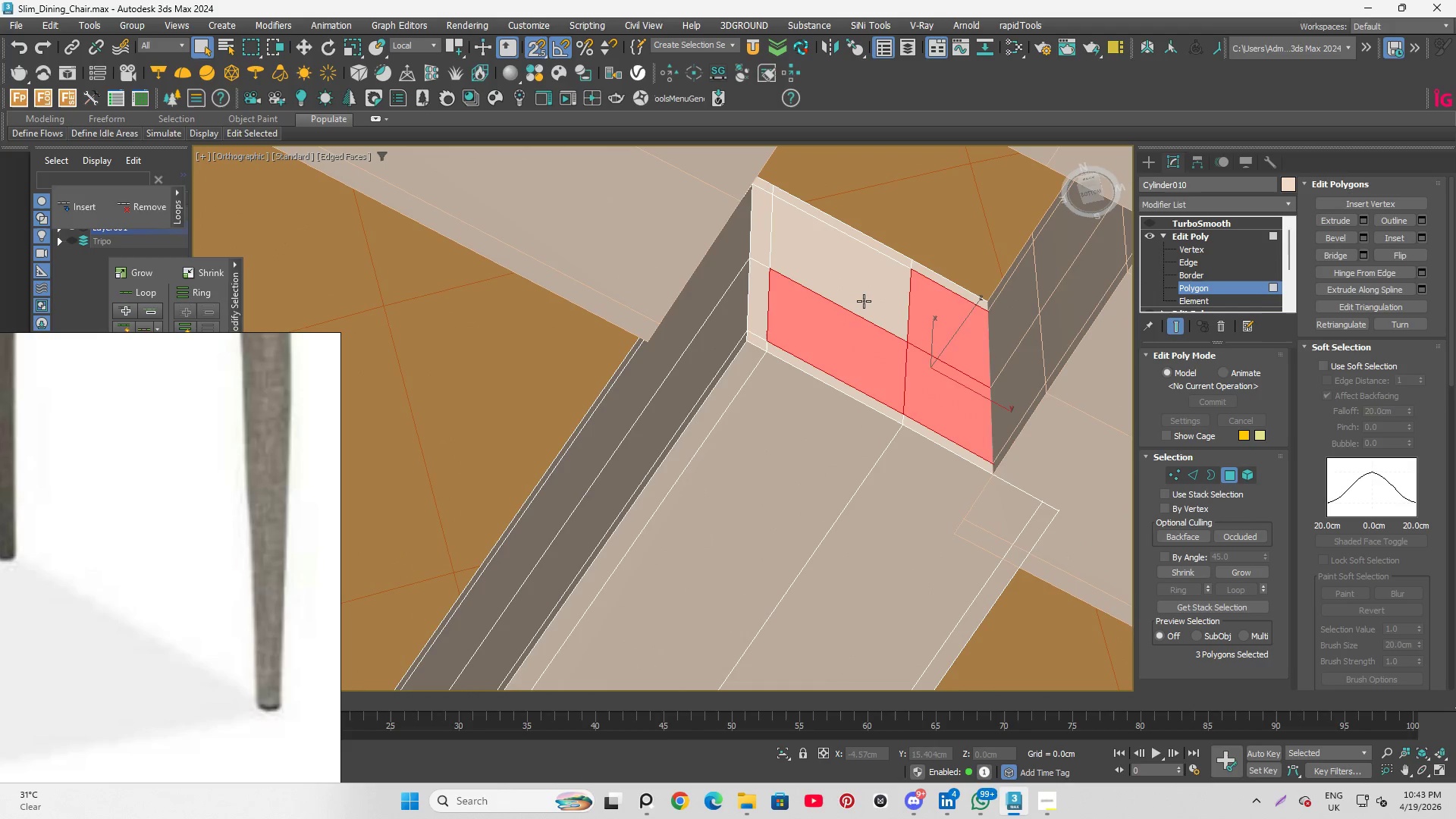 
left_click([864, 301])
 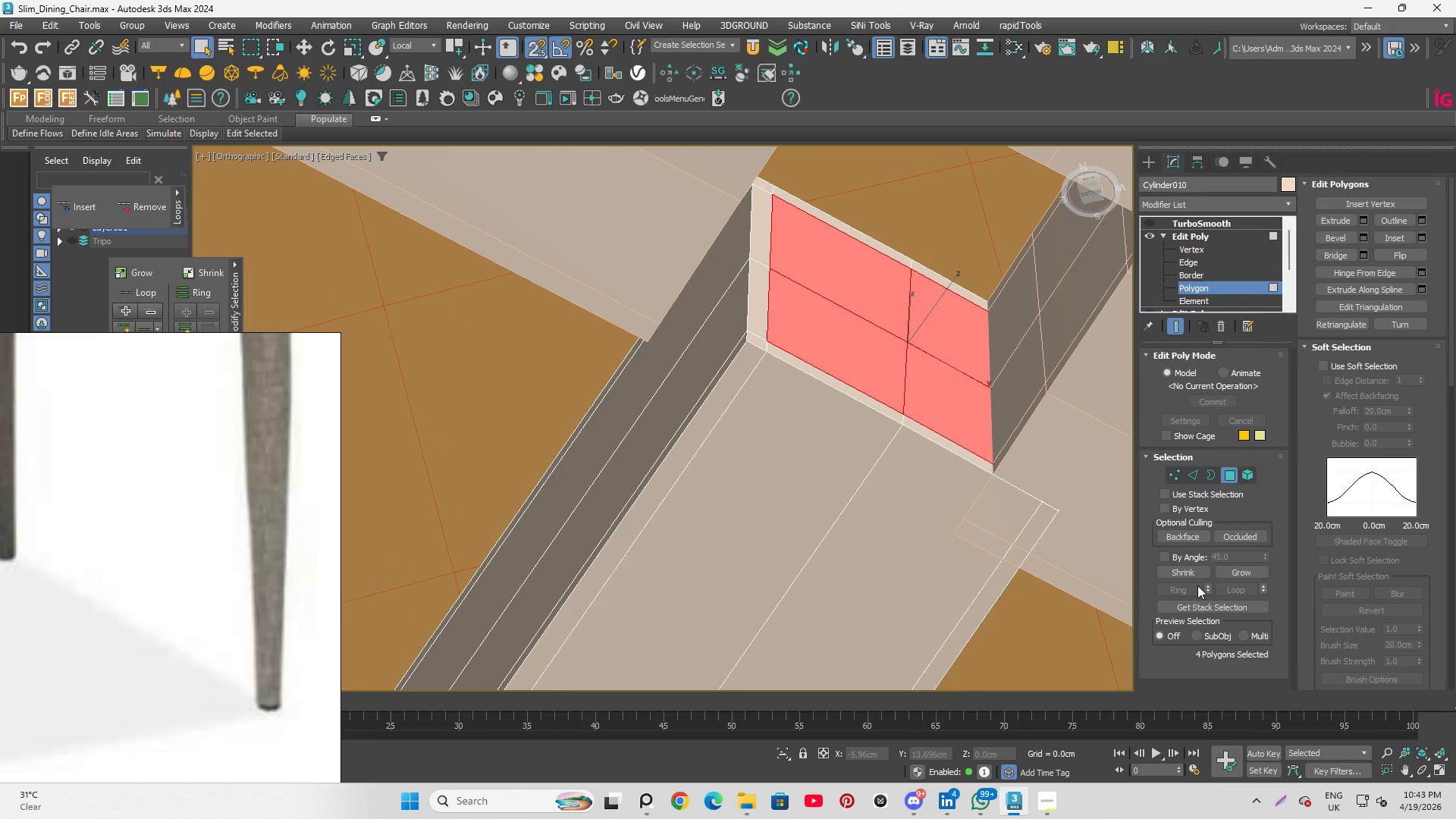 
left_click([1230, 565])
 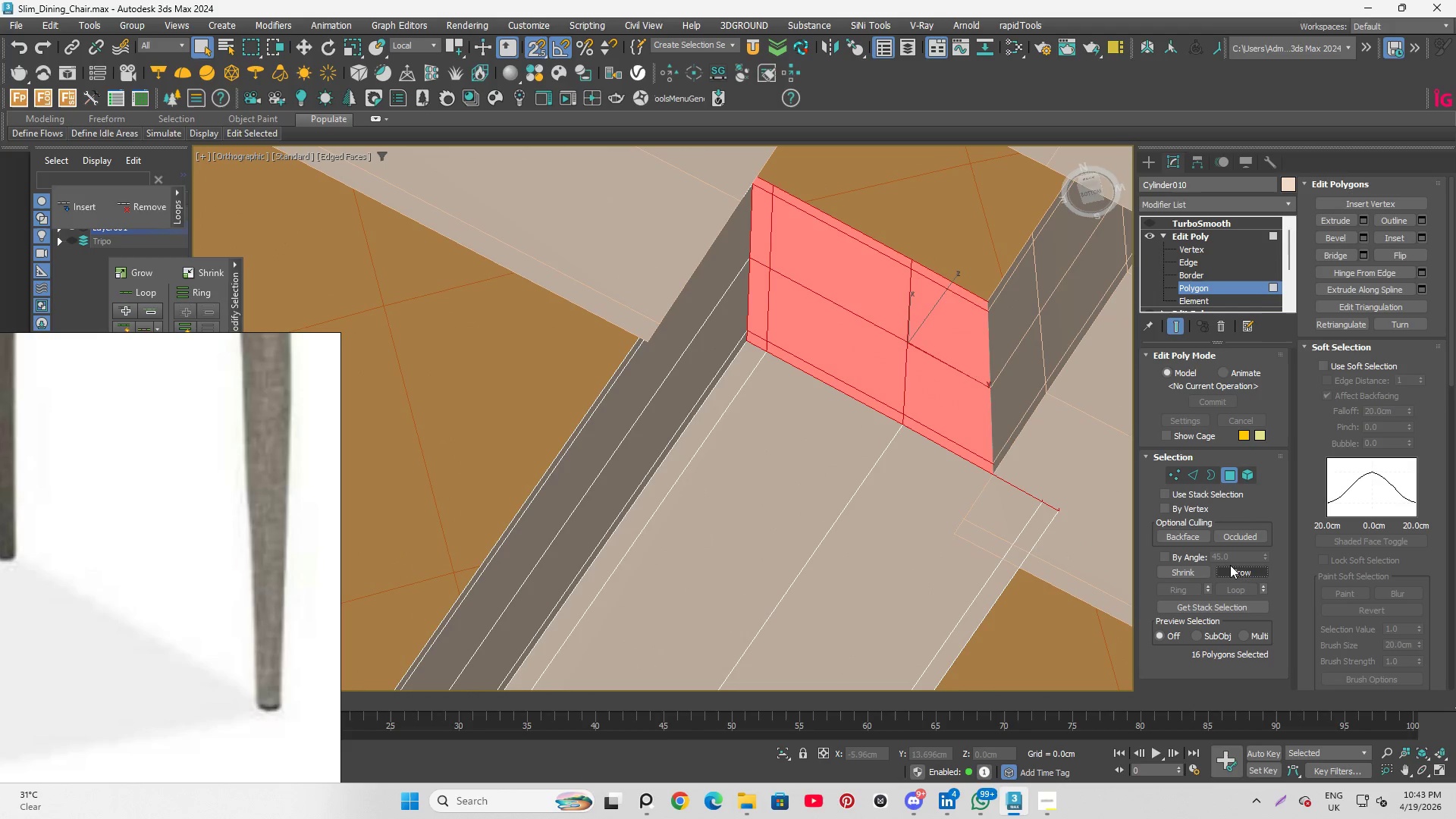 
key(Delete)
 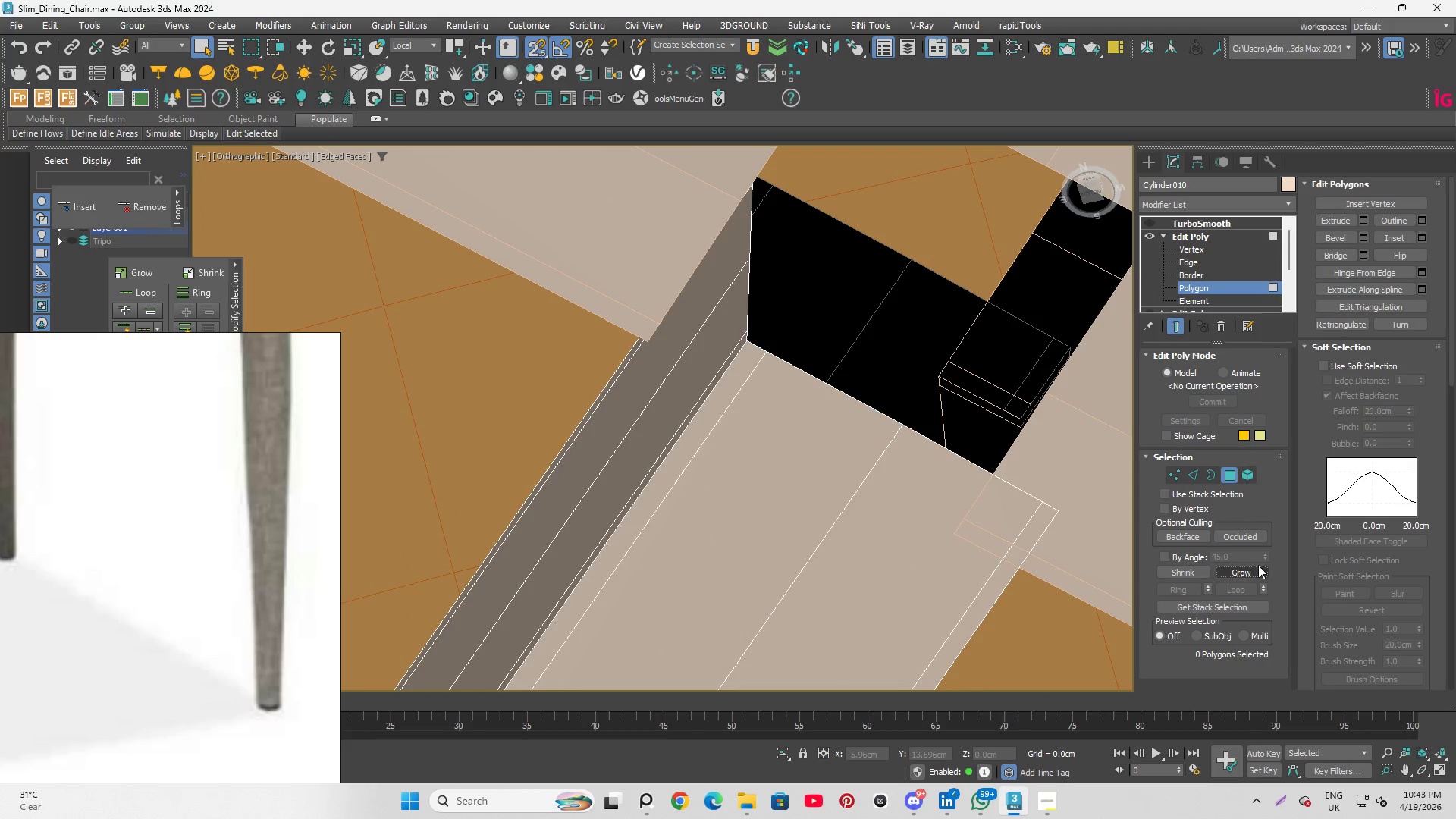 
scroll: coordinate [1135, 405], scroll_direction: down, amount: 3.0
 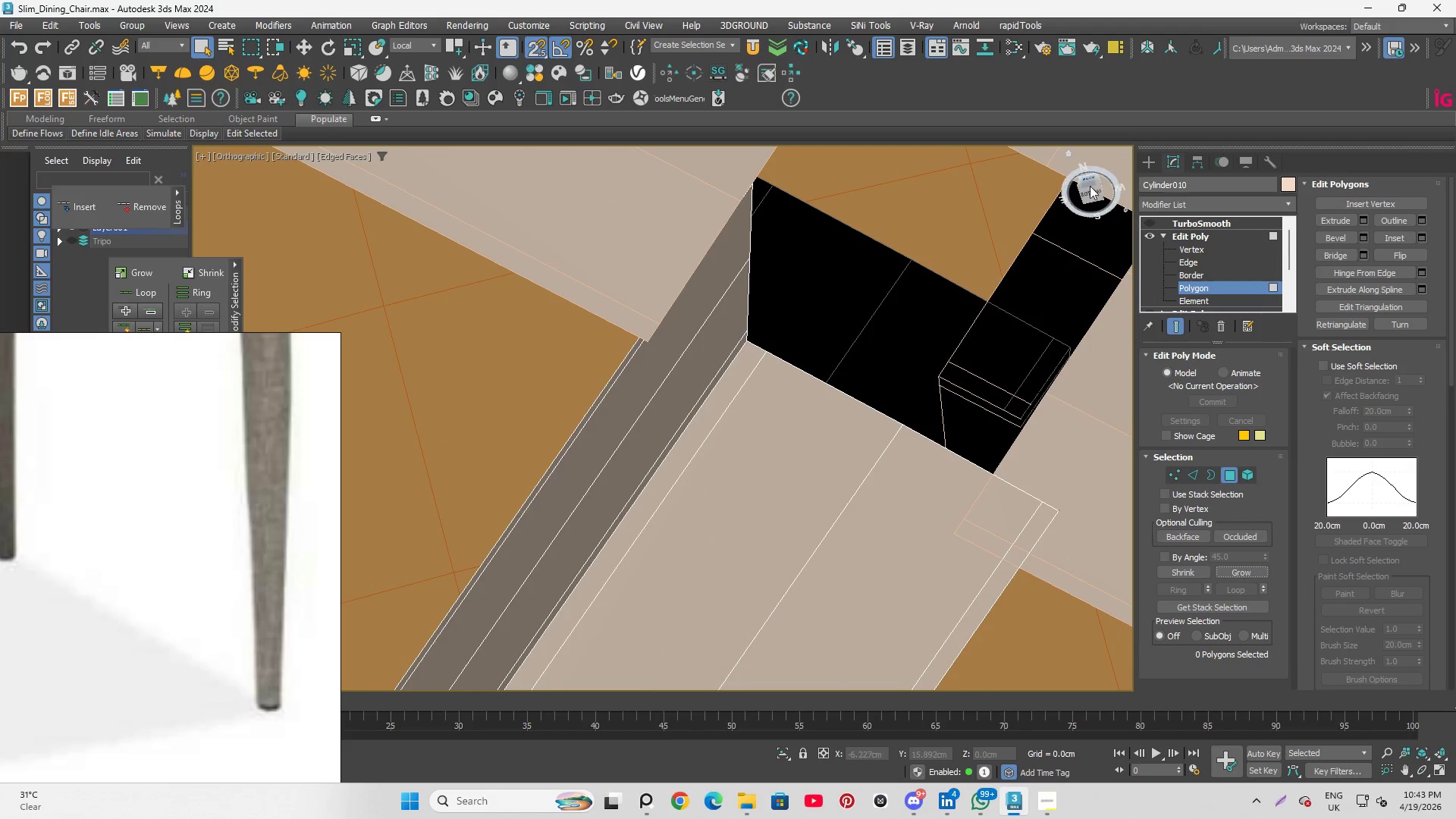 
left_click([1095, 189])
 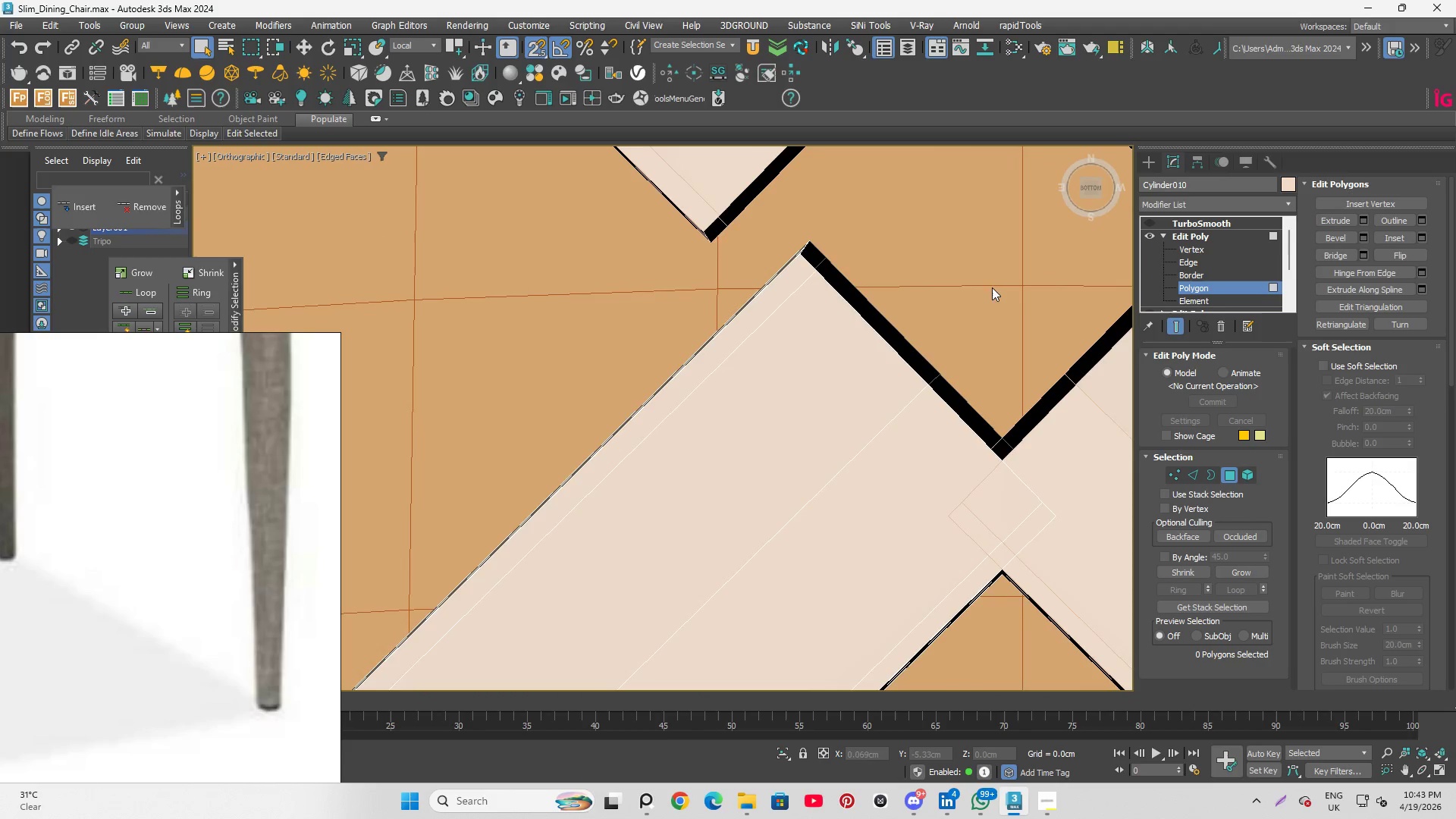 
scroll: coordinate [873, 337], scroll_direction: down, amount: 1.0
 